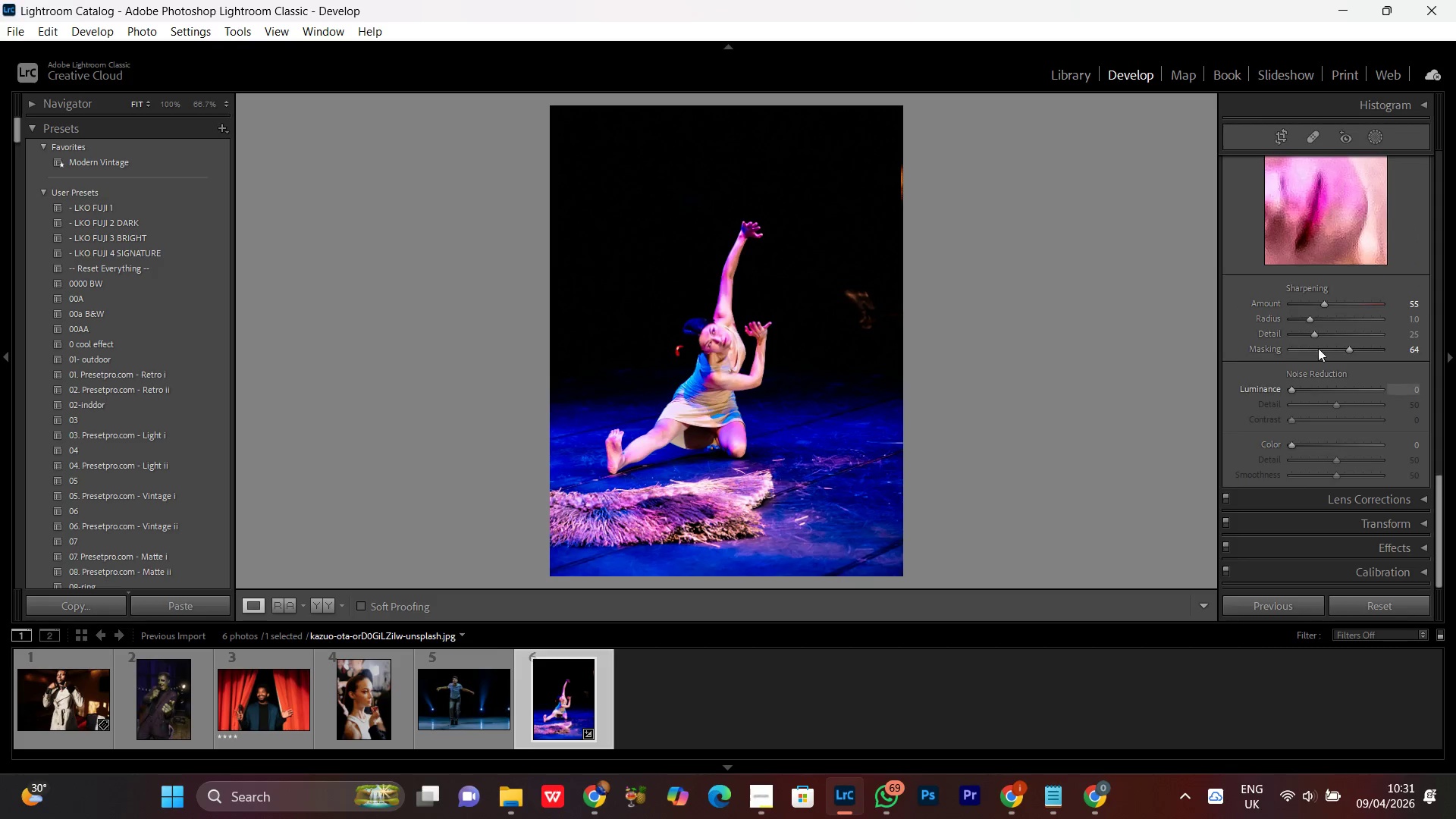 
scroll: coordinate [1319, 367], scroll_direction: up, amount: 5.0
 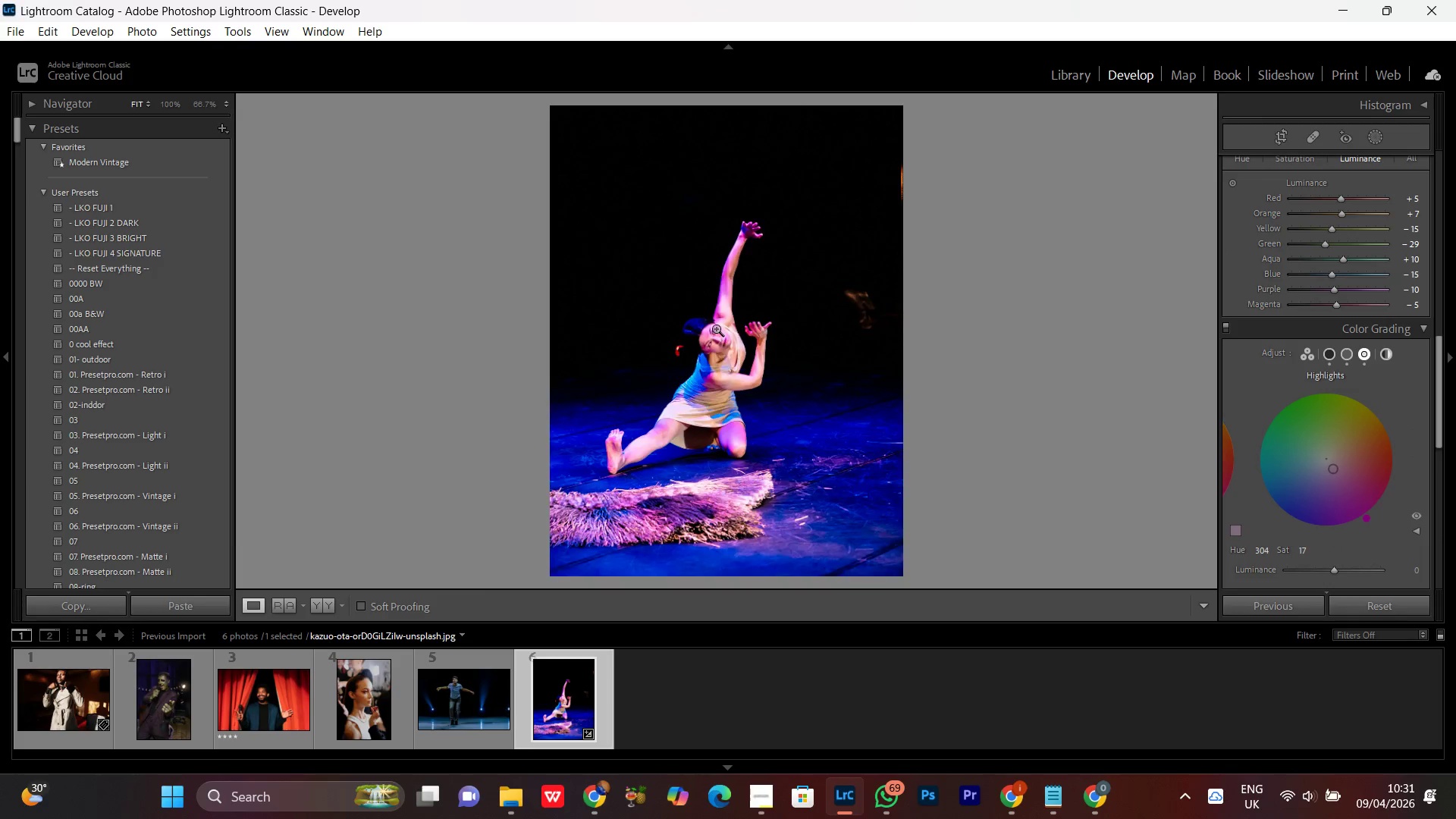 
double_click([715, 328])
 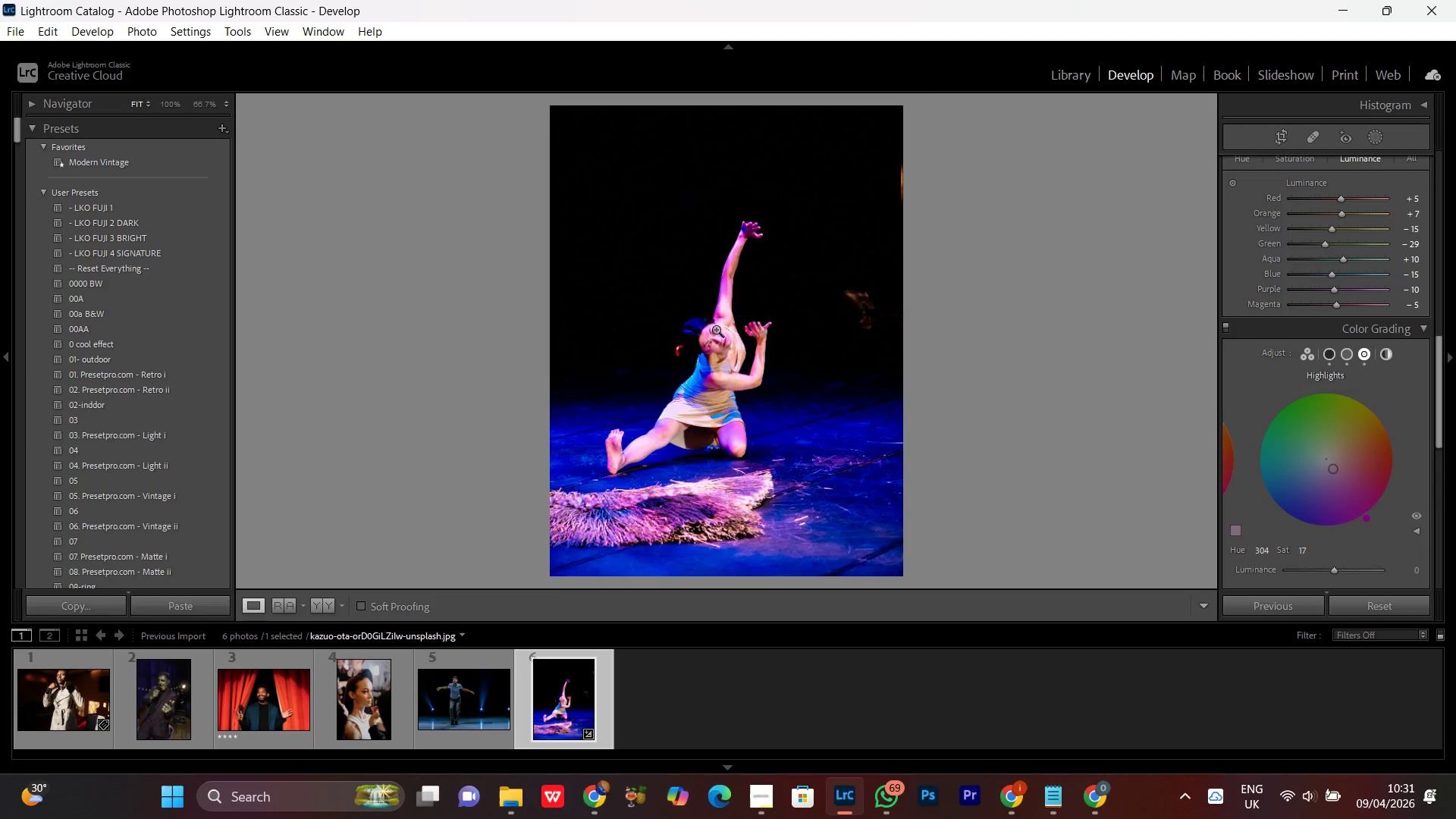 
triple_click([716, 329])
 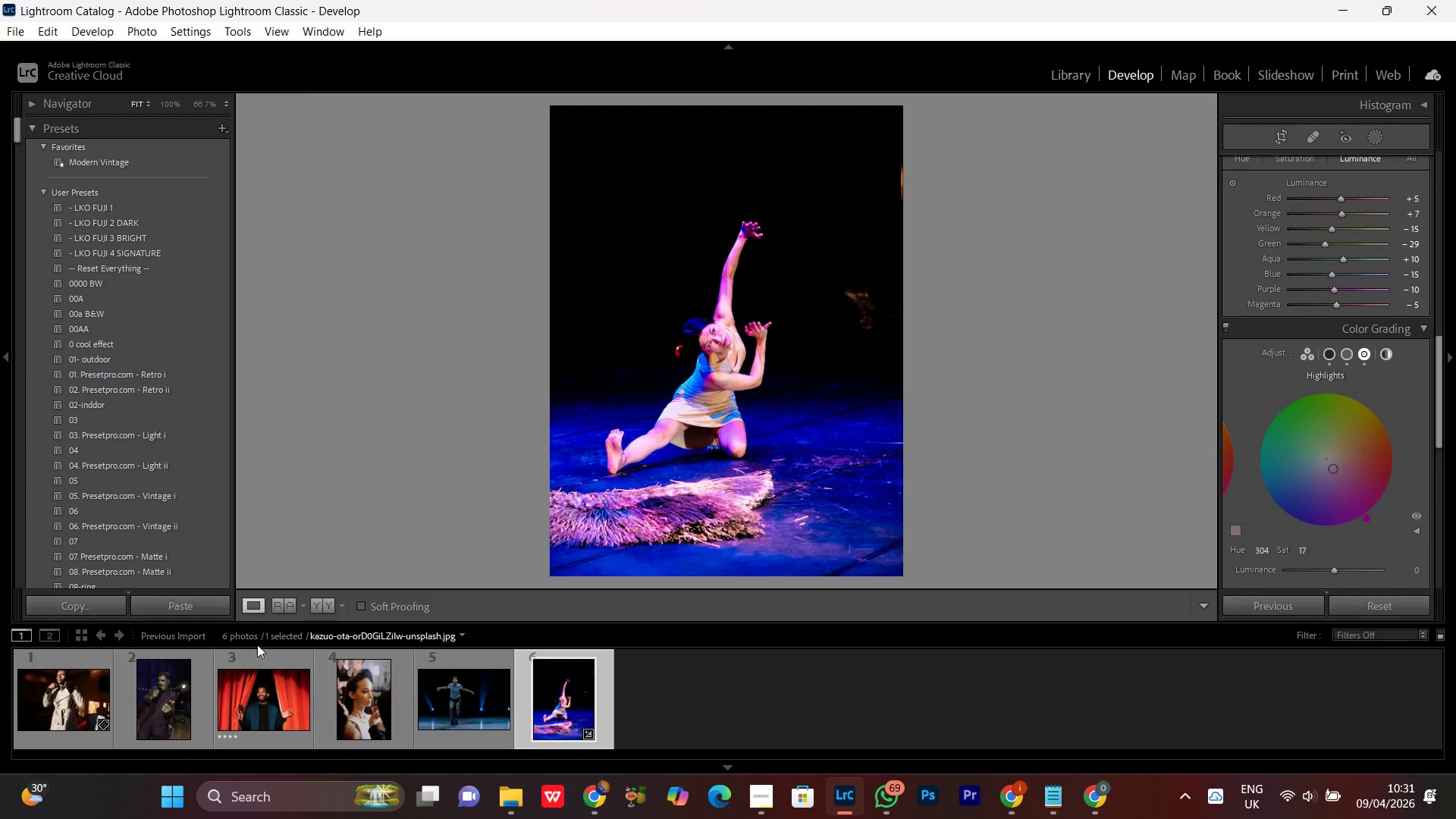 
left_click([316, 606])
 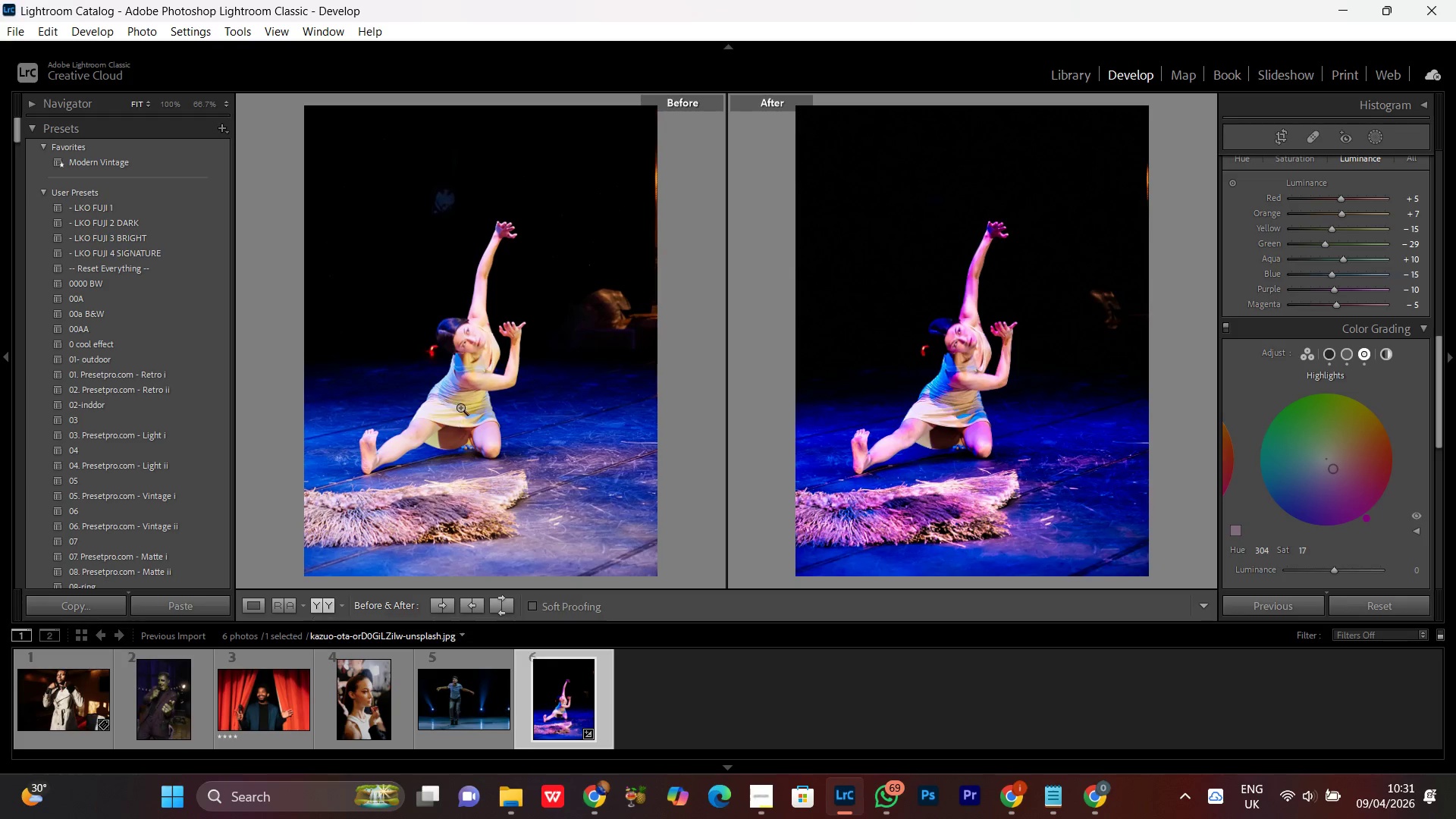 
left_click([478, 356])
 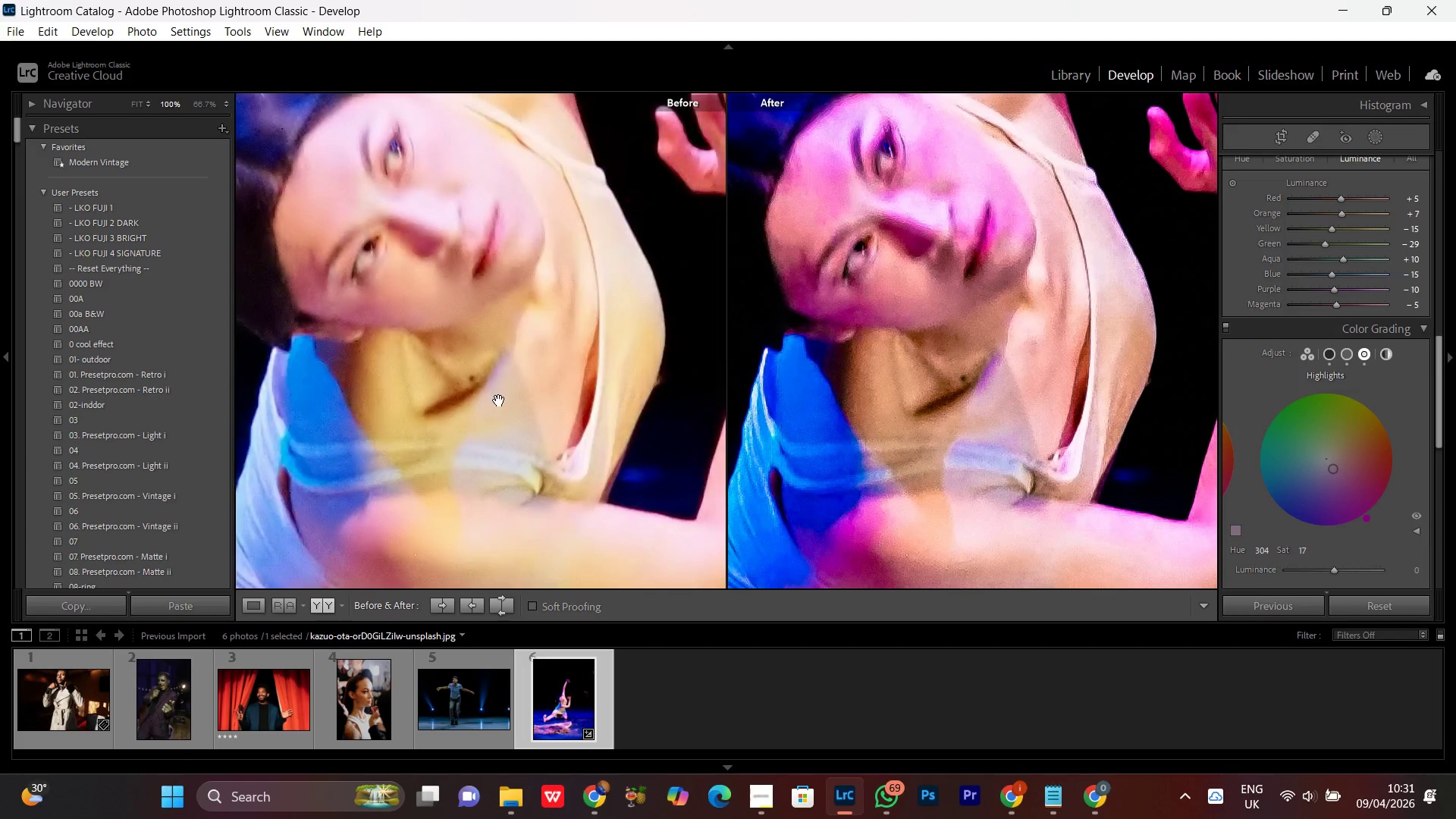 
left_click_drag(start_coordinate=[513, 328], to_coordinate=[494, 463])
 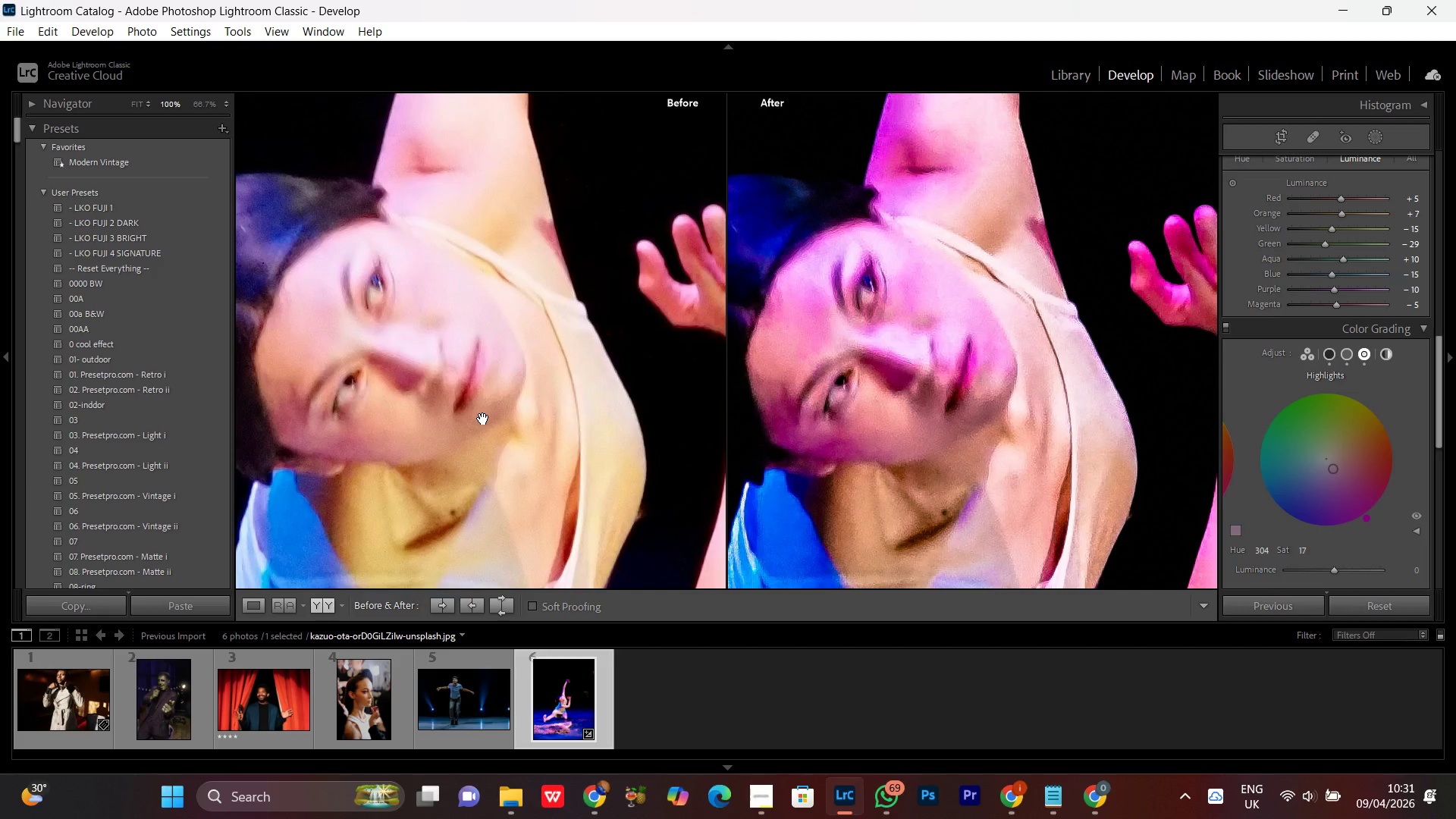 
left_click([483, 419])
 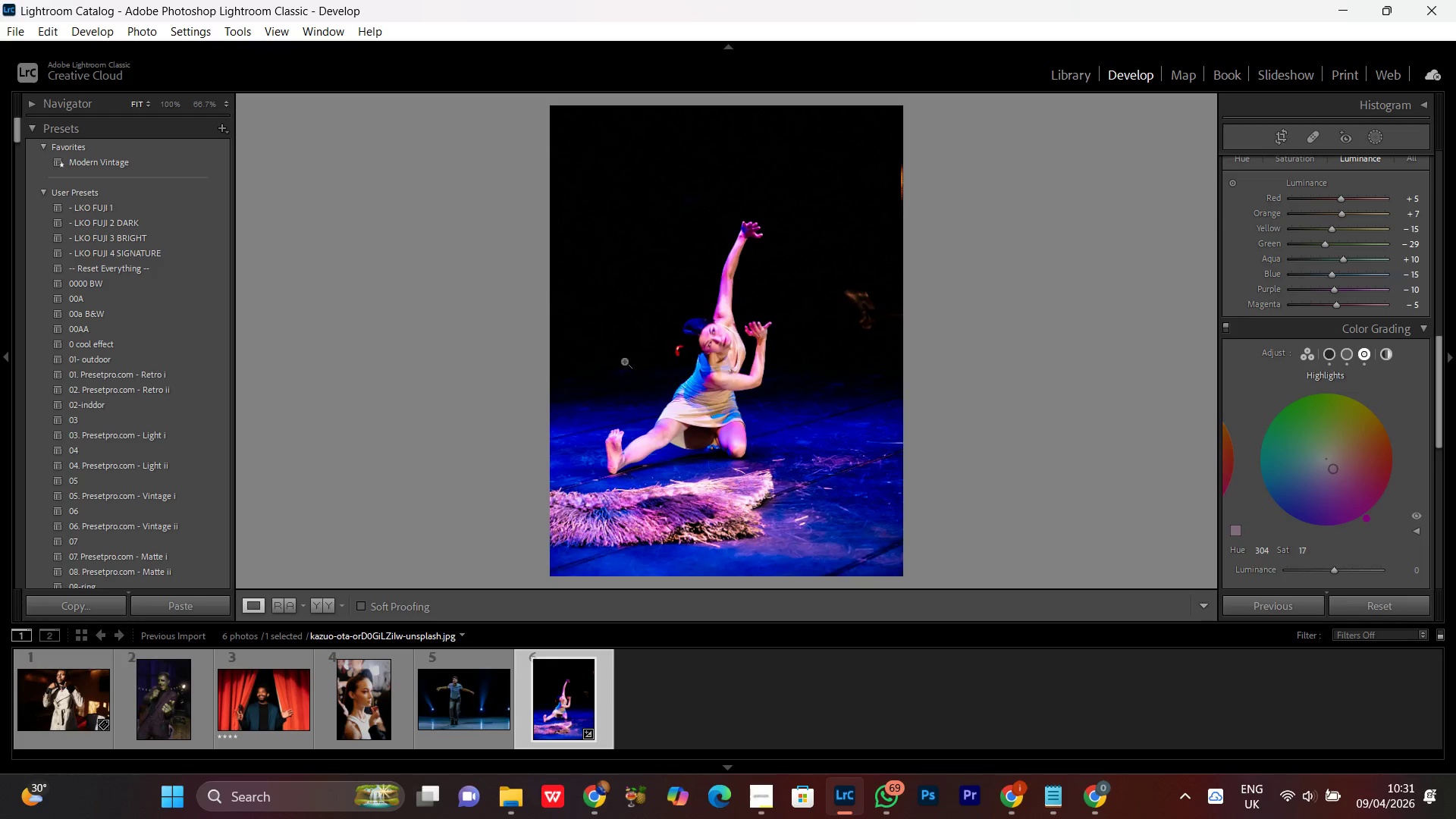 
double_click([736, 345])
 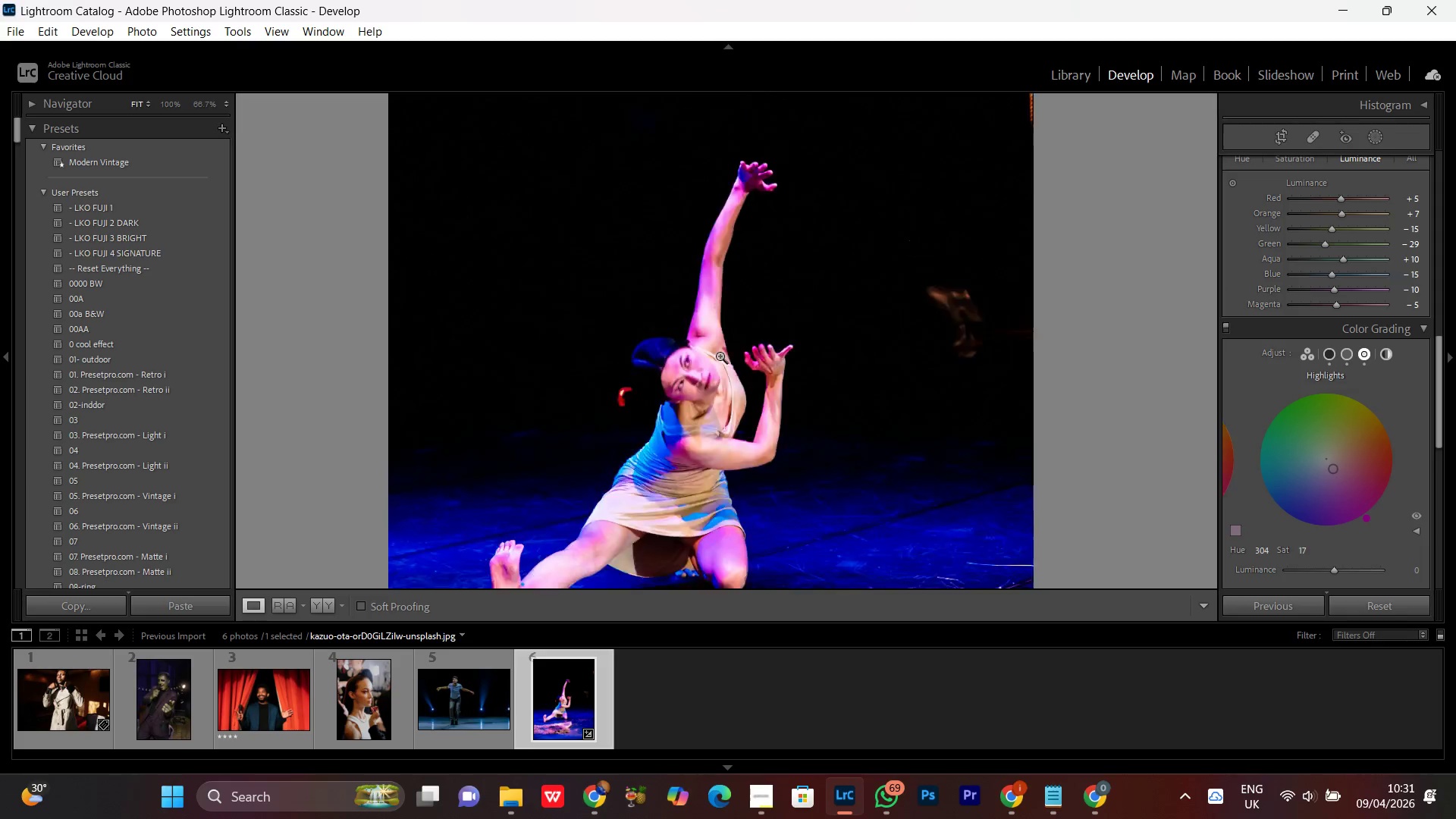 
triple_click([710, 366])
 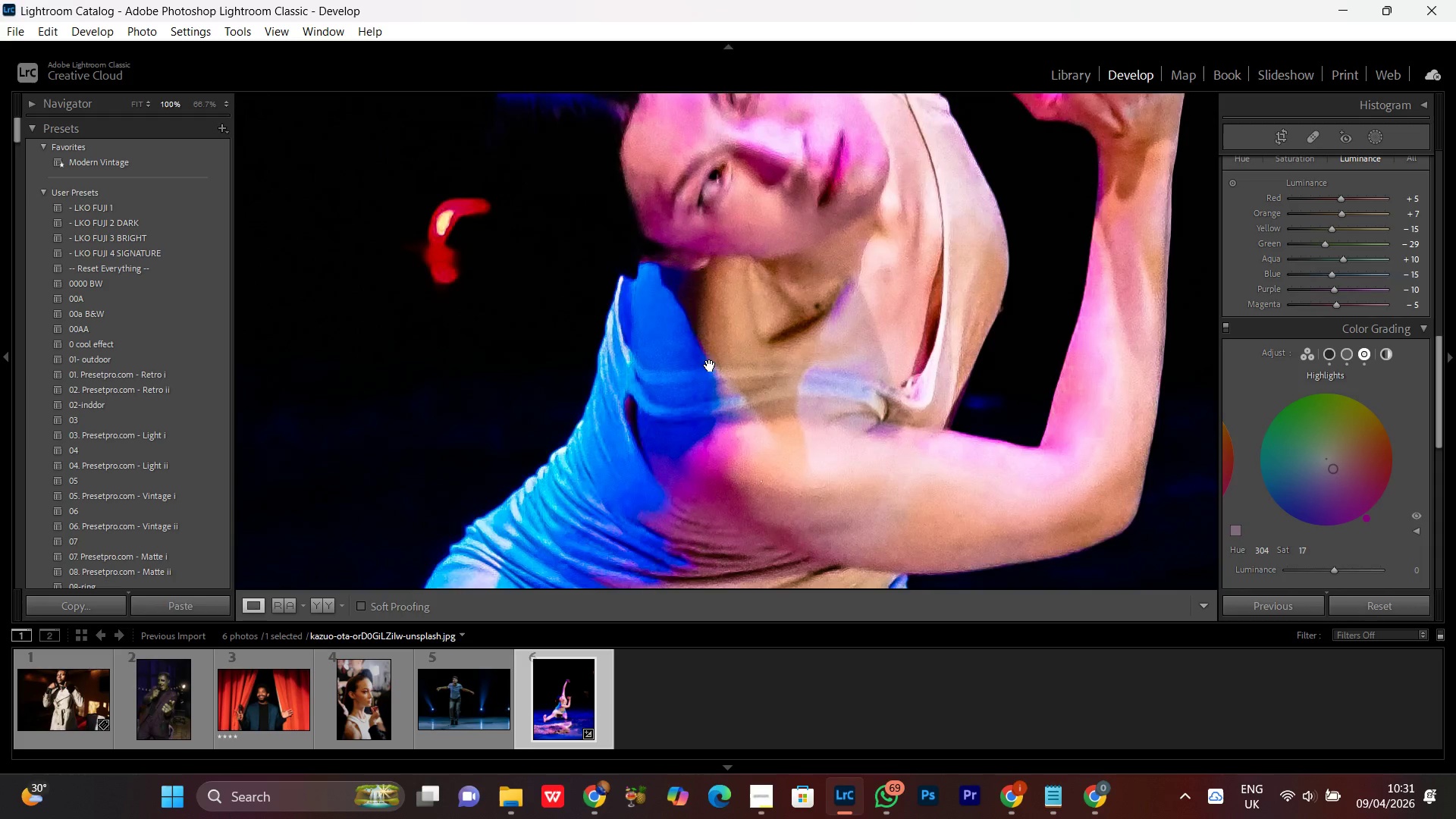 
triple_click([710, 366])
 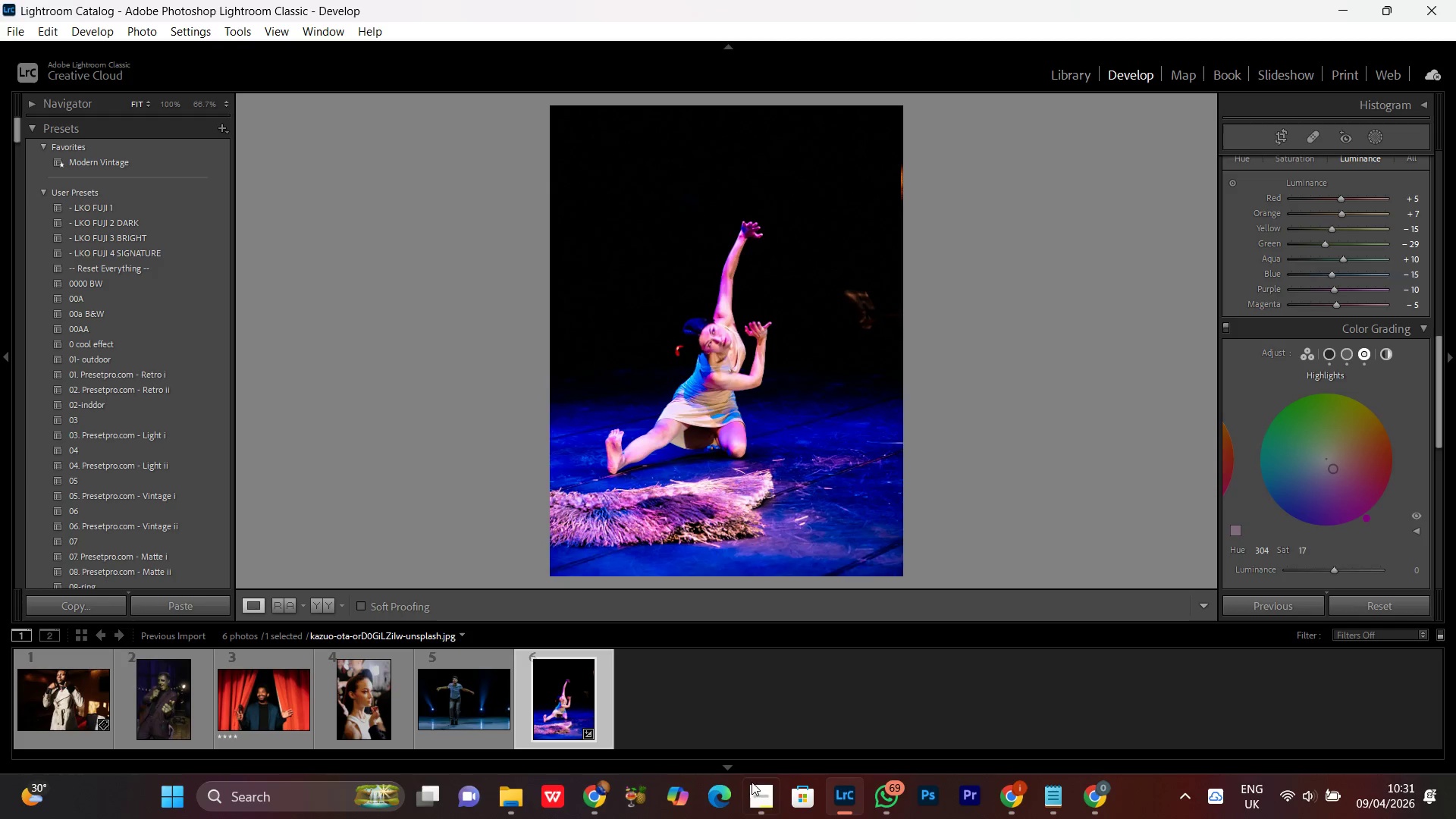 
left_click([763, 805])
 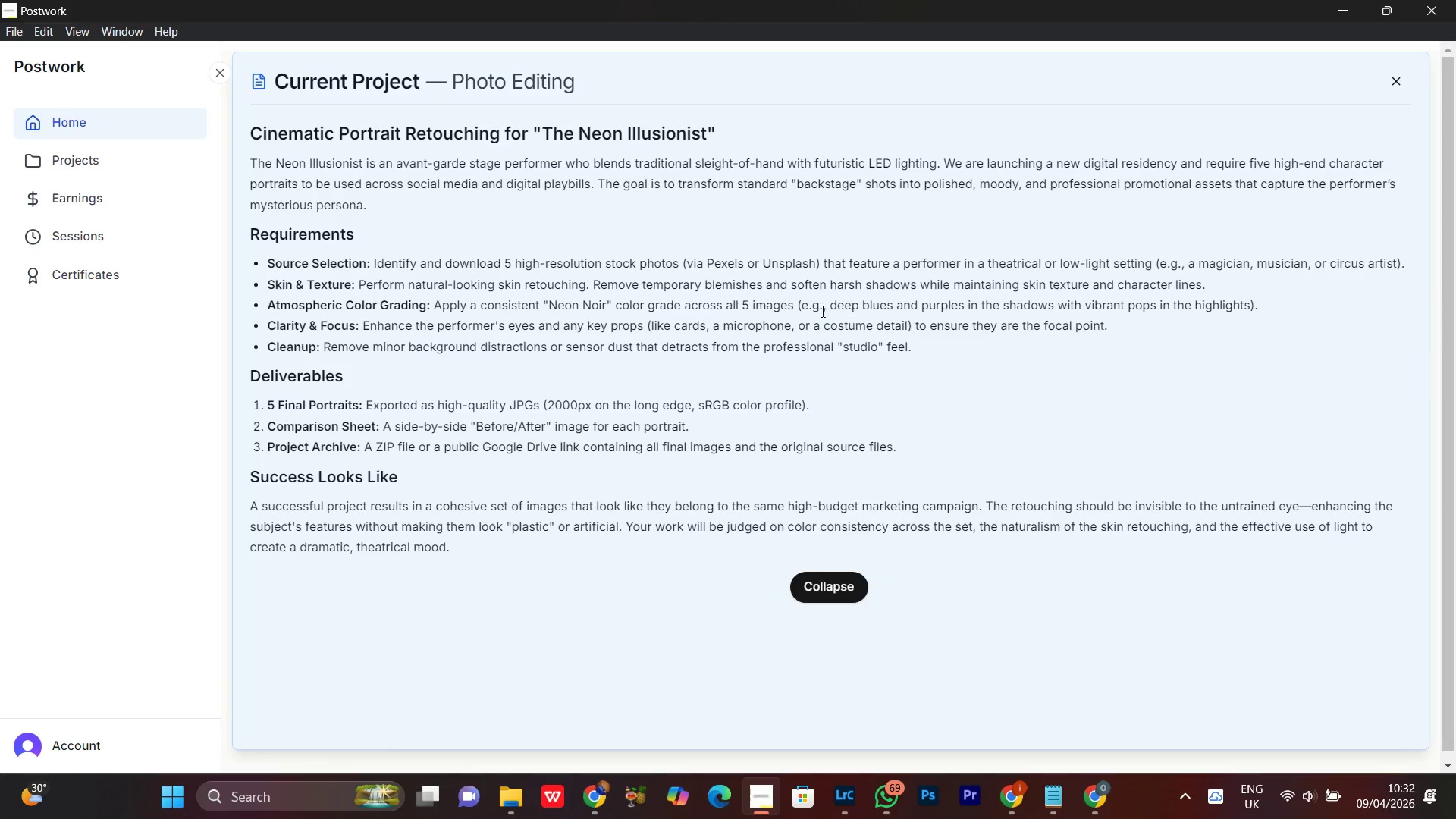 
wait(11.76)
 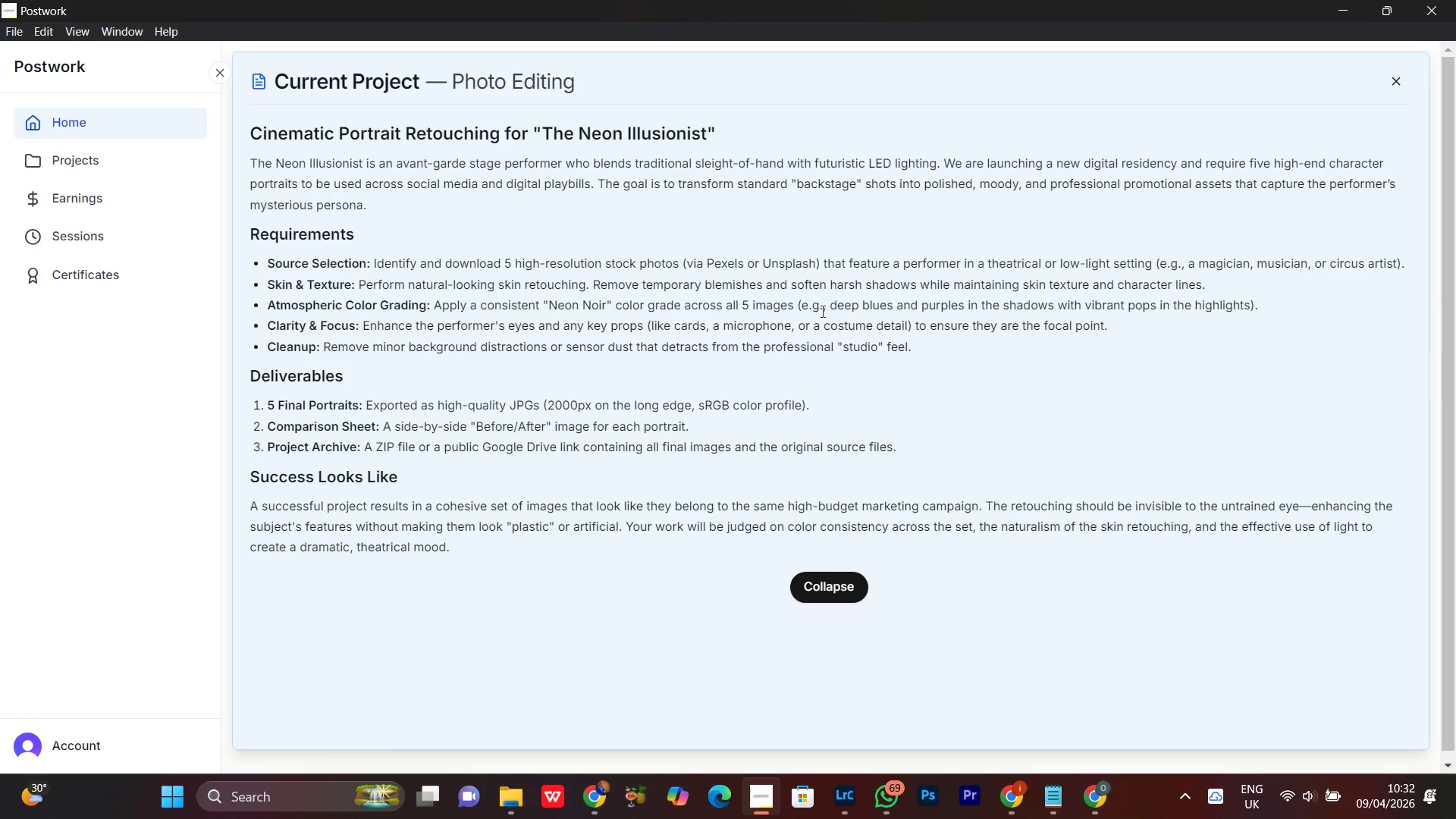 
left_click([1350, 0])
 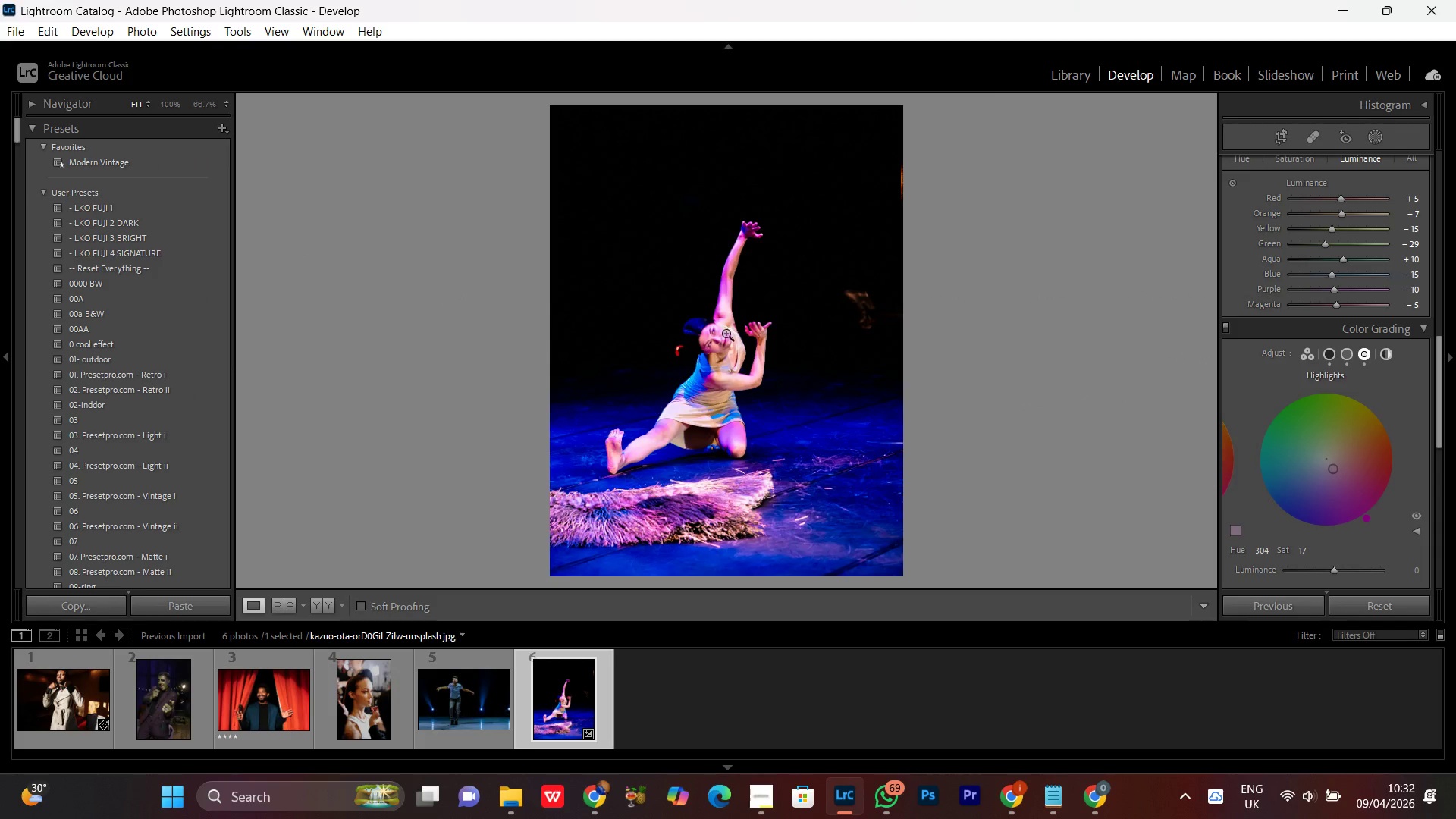 
double_click([736, 317])
 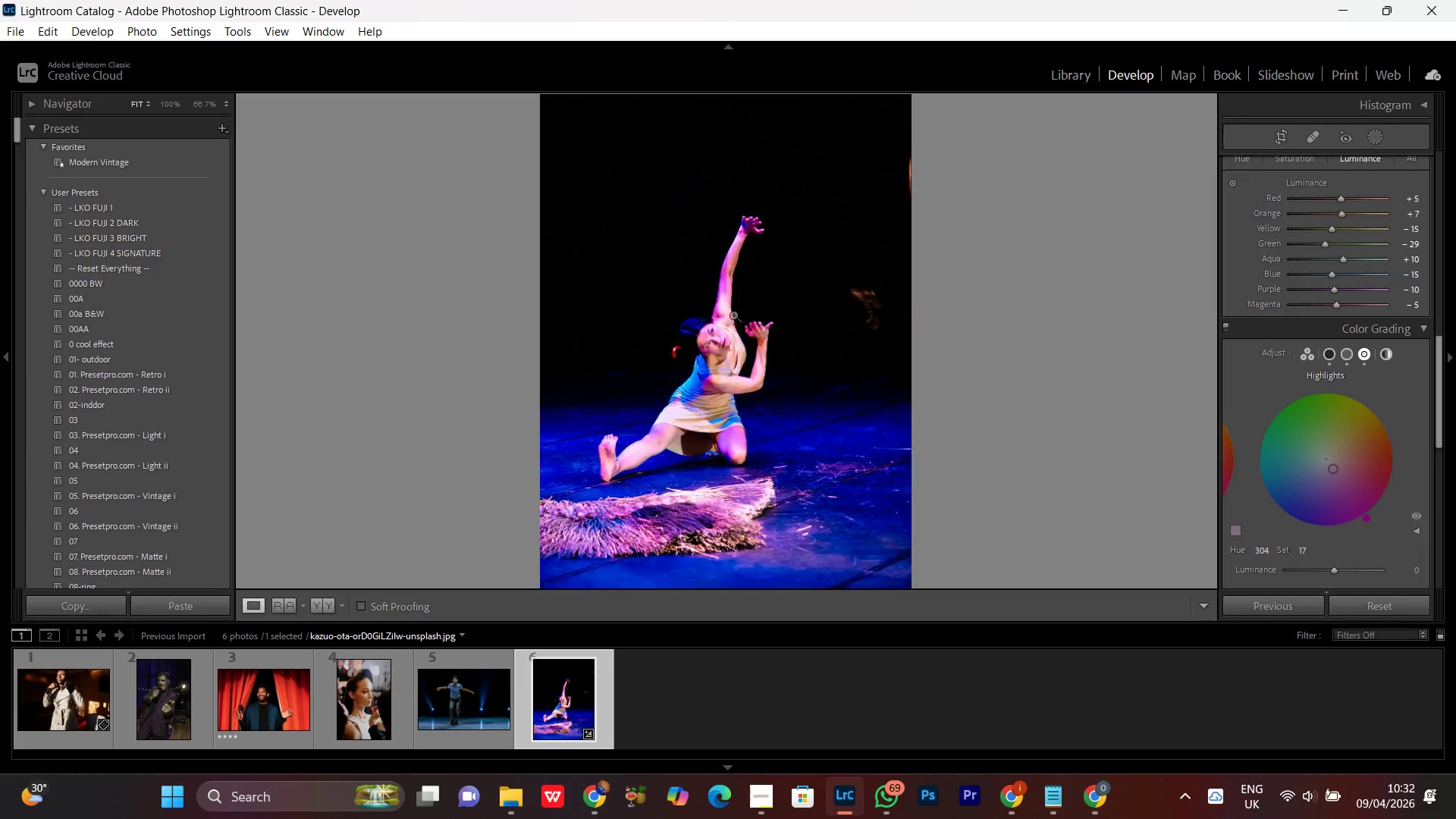 
triple_click([733, 315])
 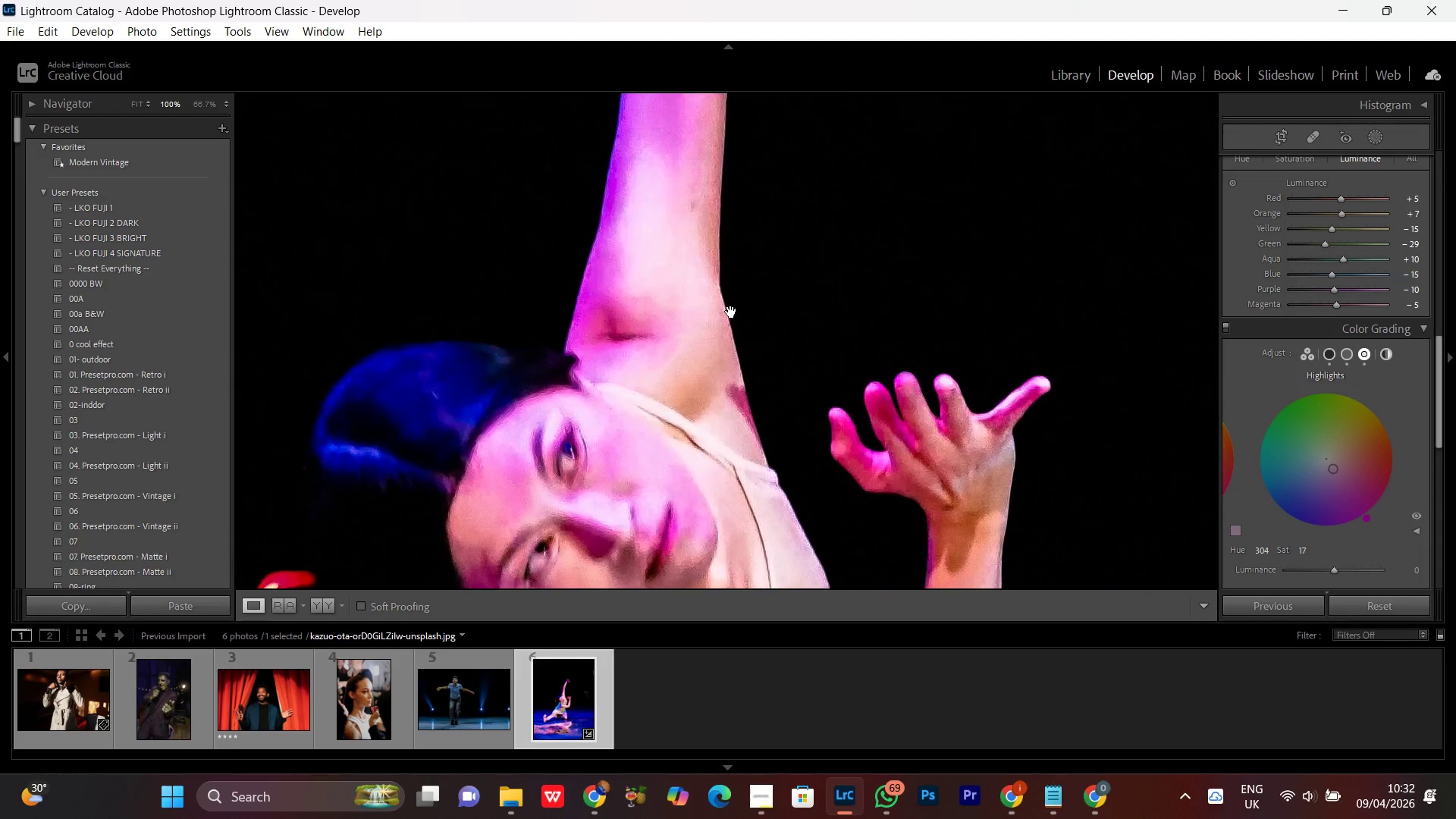 
triple_click([731, 311])
 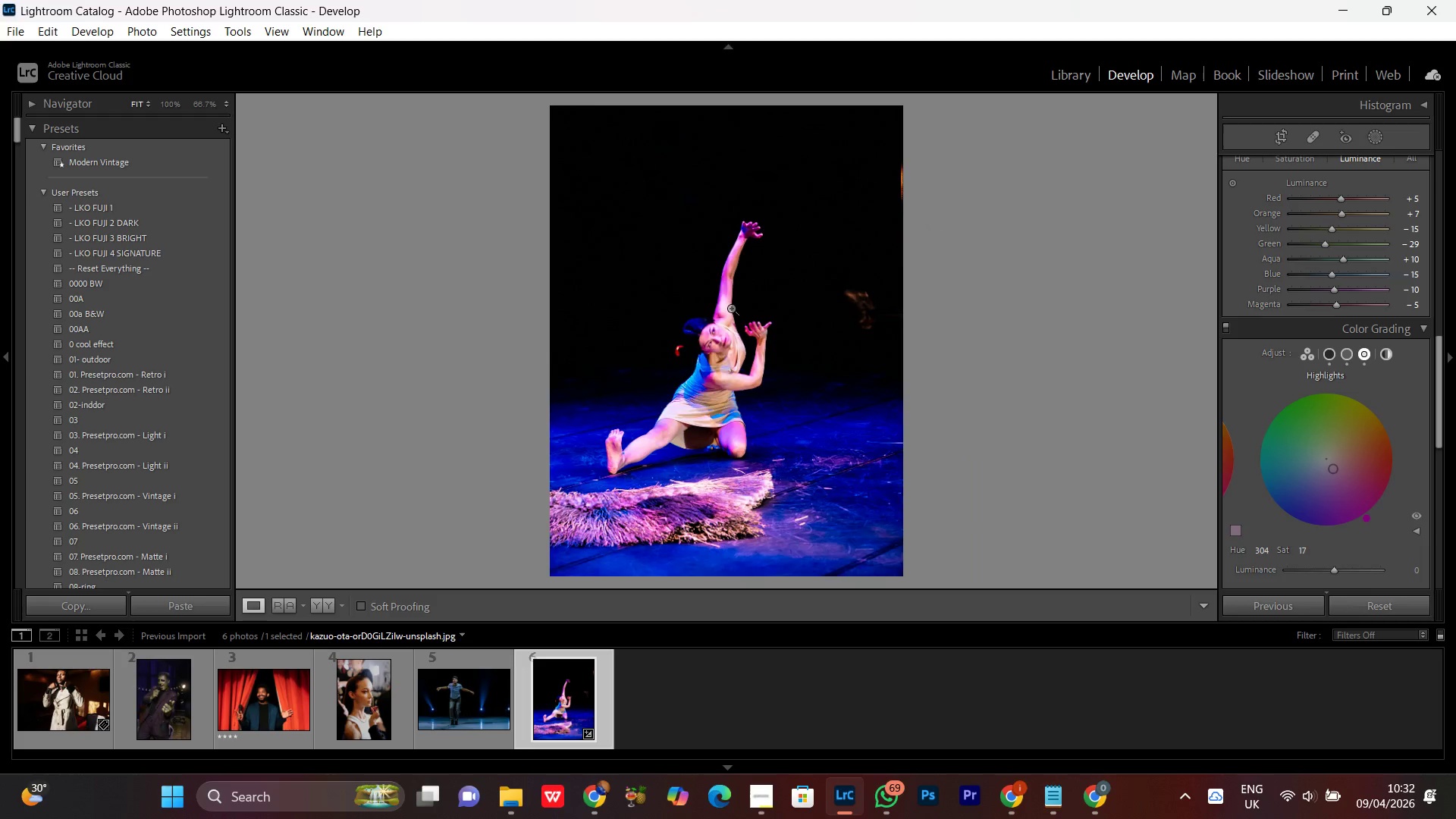 
left_click([731, 308])
 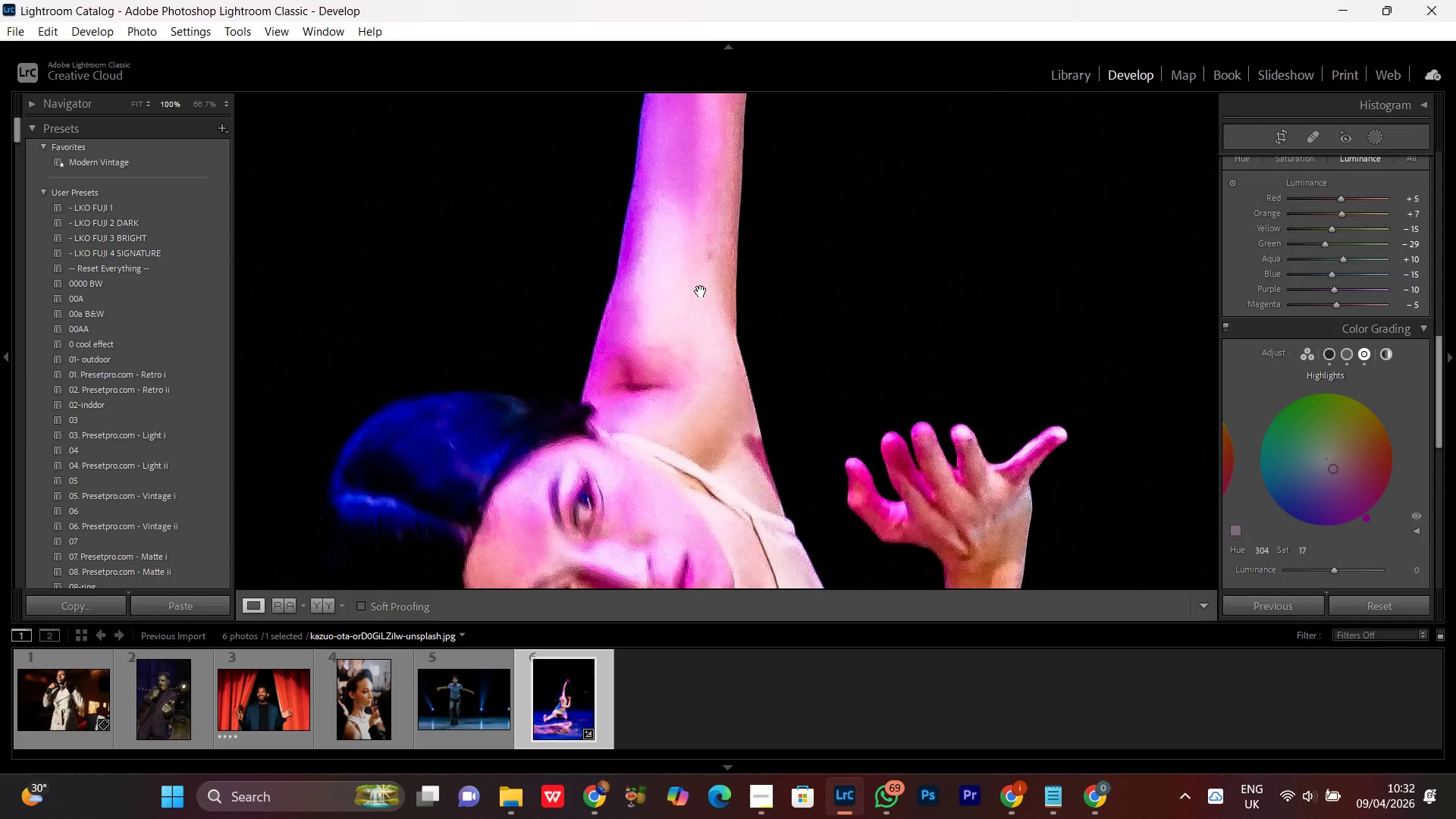 
left_click_drag(start_coordinate=[672, 378], to_coordinate=[676, 255])
 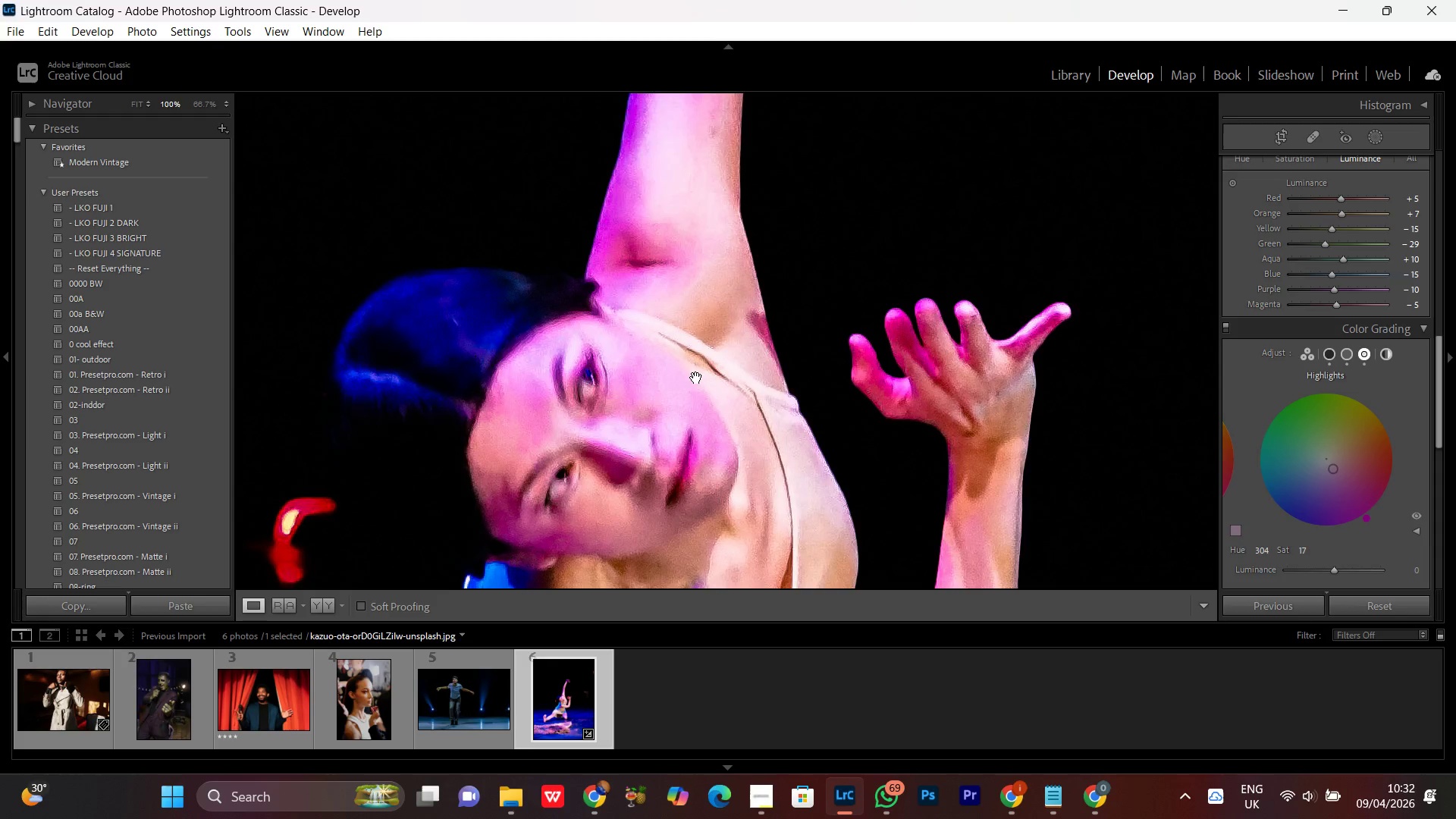 
left_click_drag(start_coordinate=[698, 384], to_coordinate=[681, 233])
 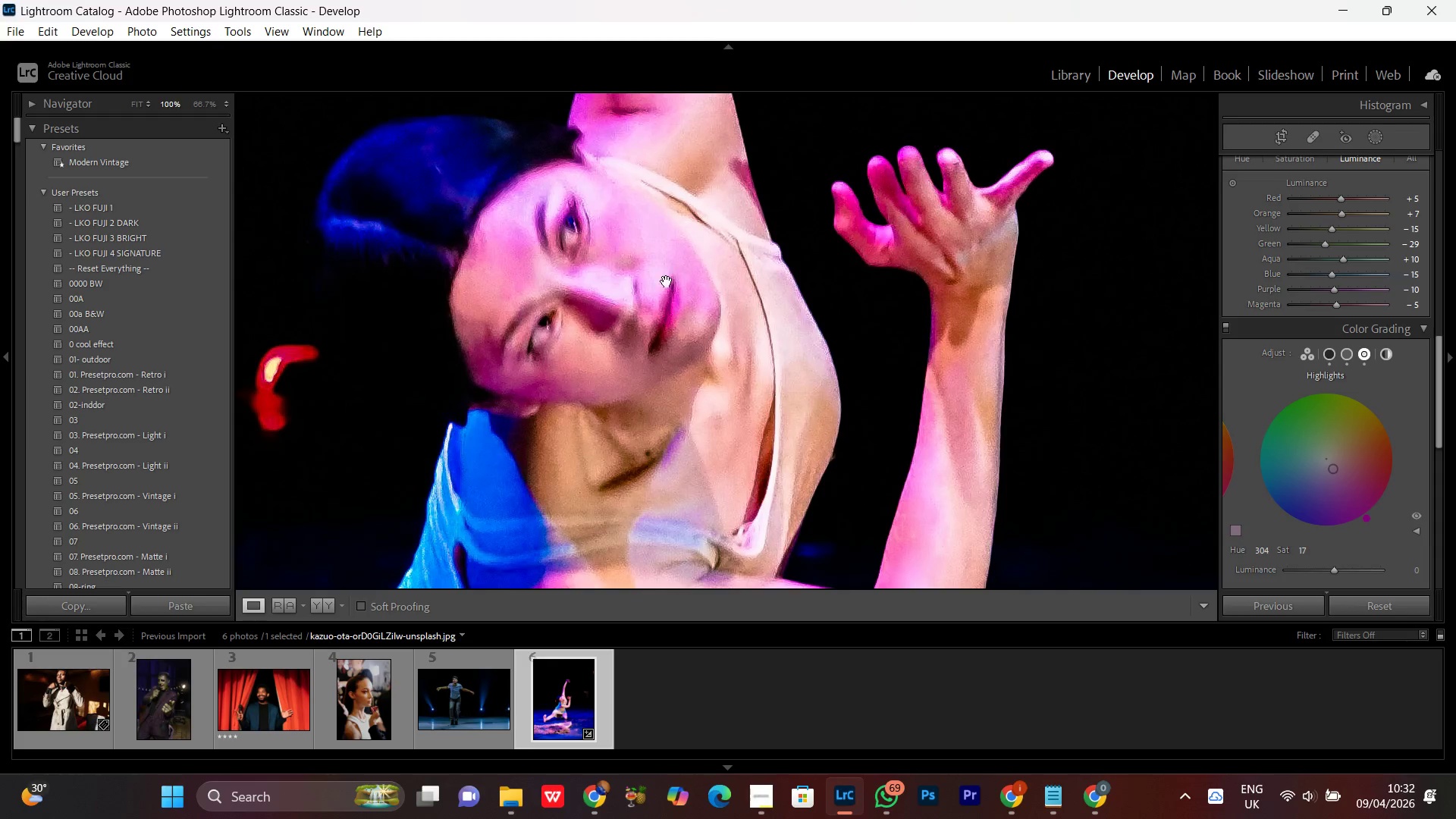 
triple_click([663, 275])
 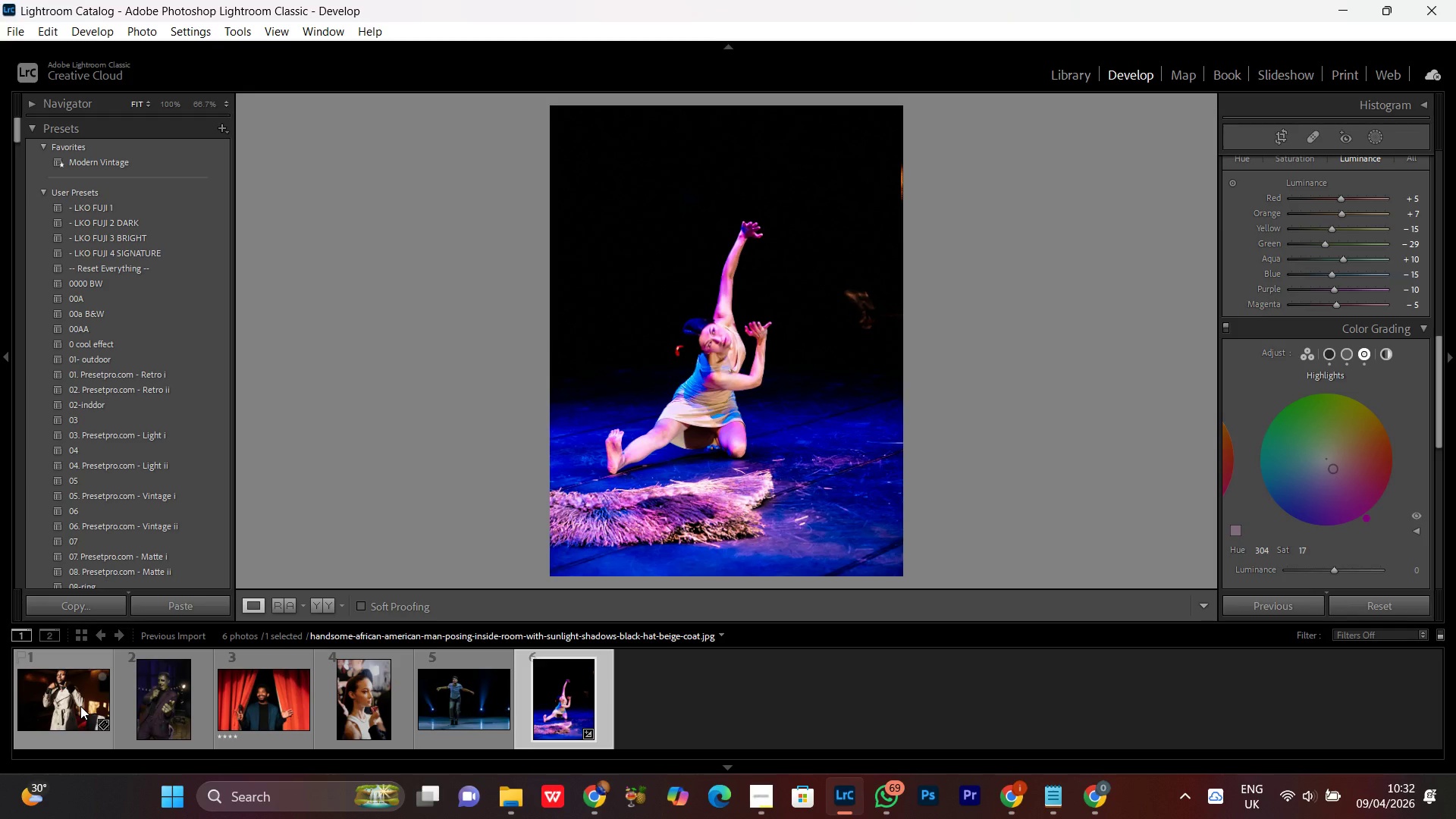 
hold_key(key=ShiftRight, duration=0.72)
 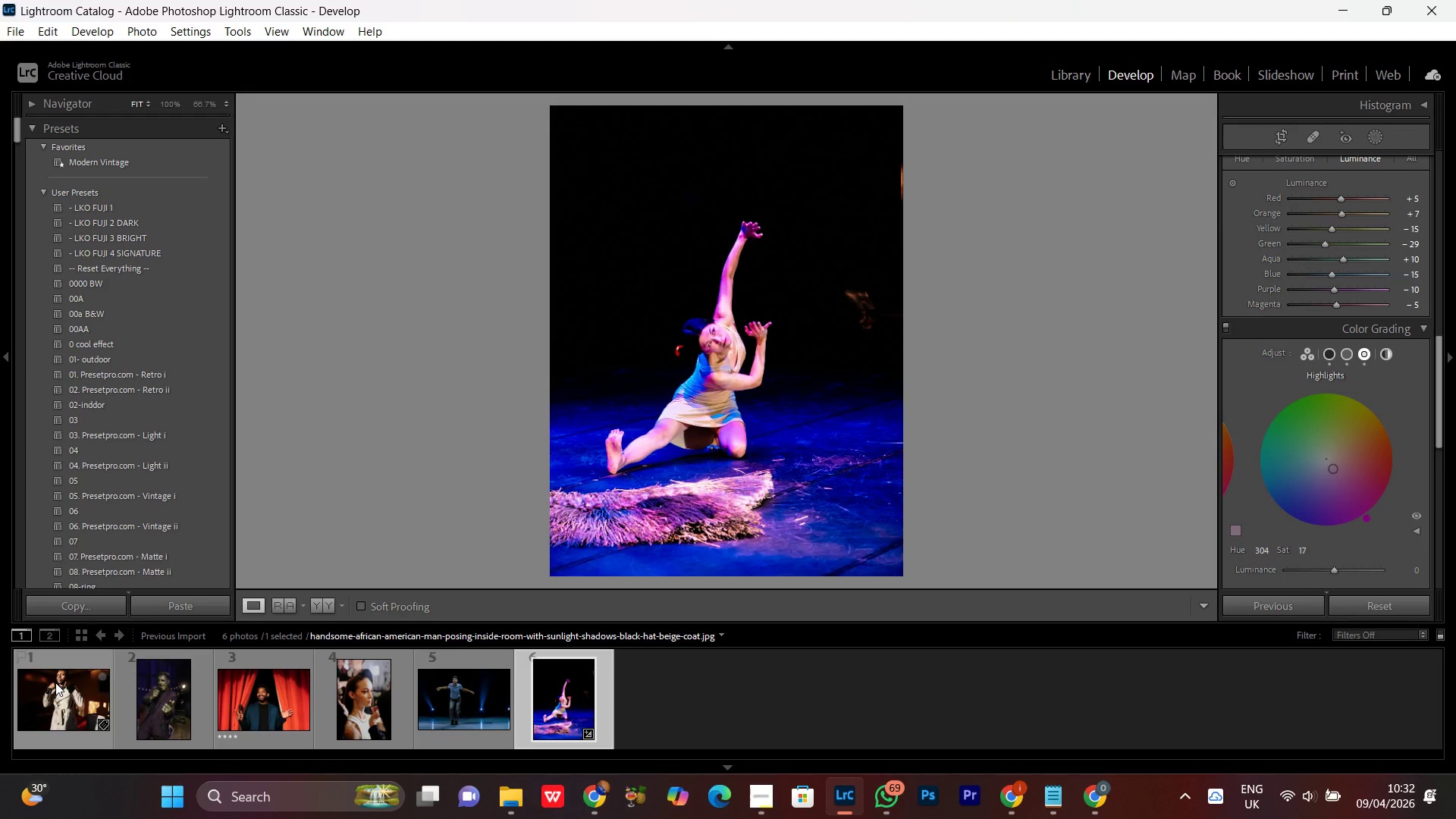 
hold_key(key=ShiftRight, duration=1.0)
 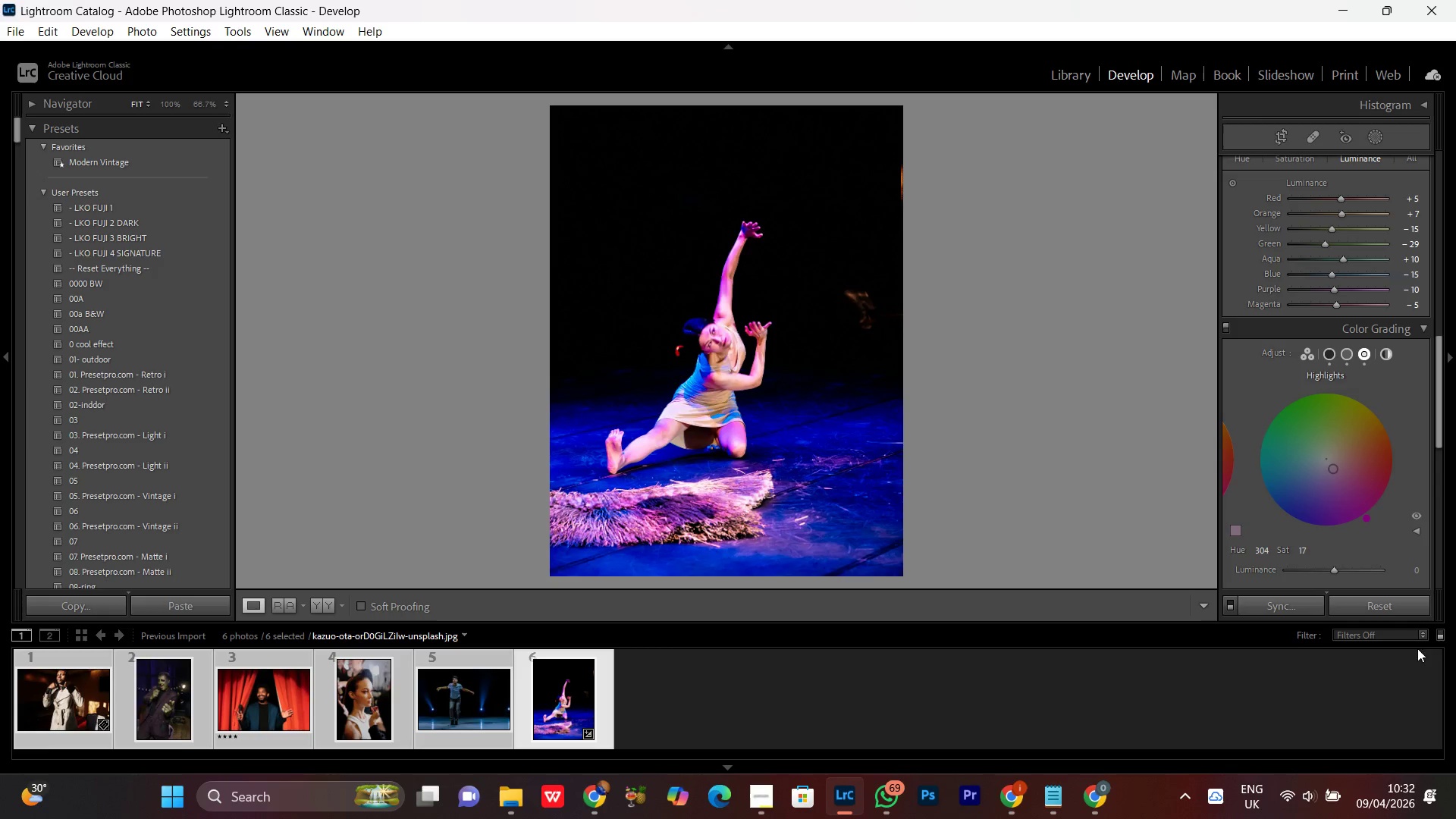 
left_click([1284, 606])
 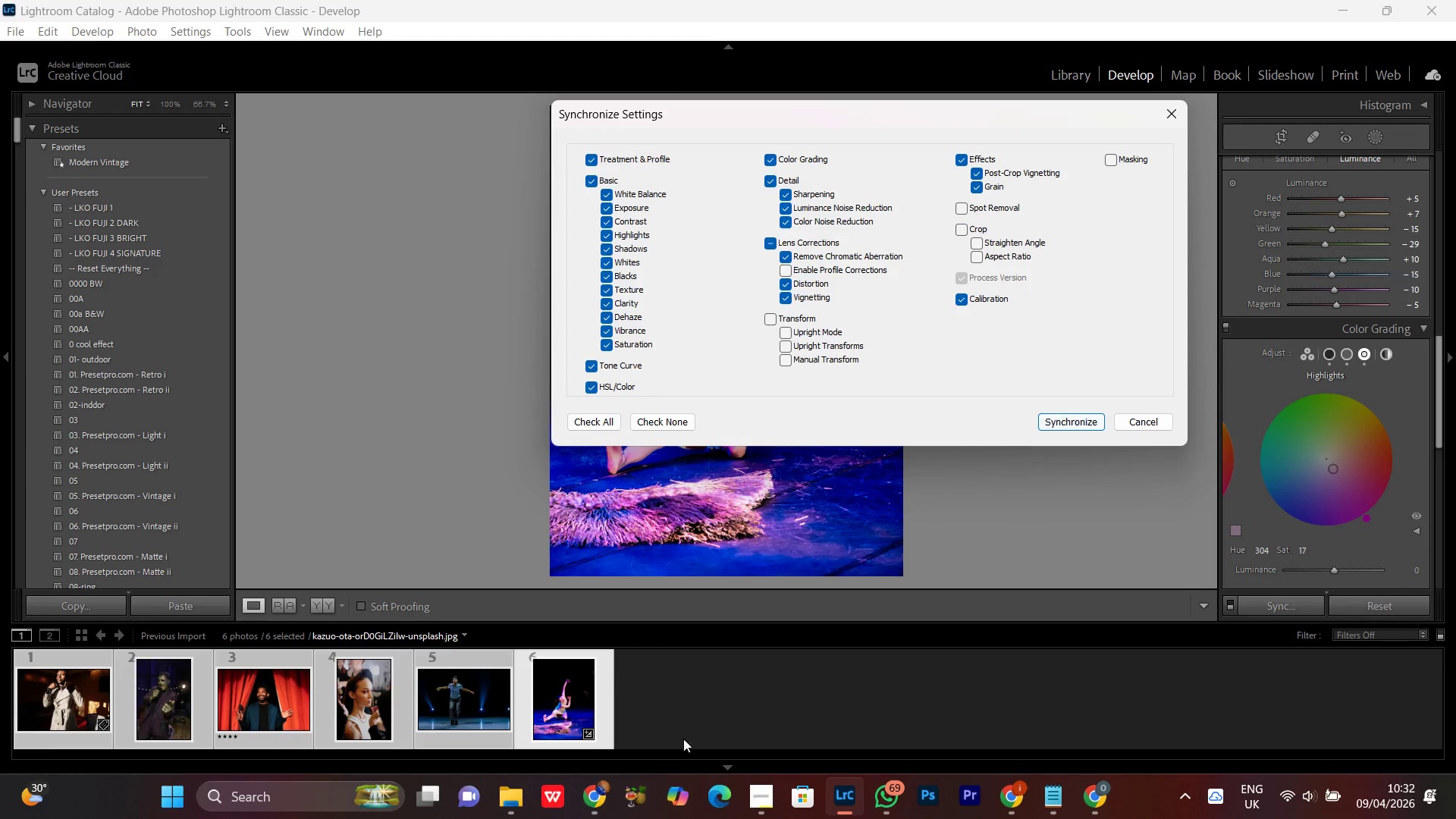 
left_click([695, 724])
 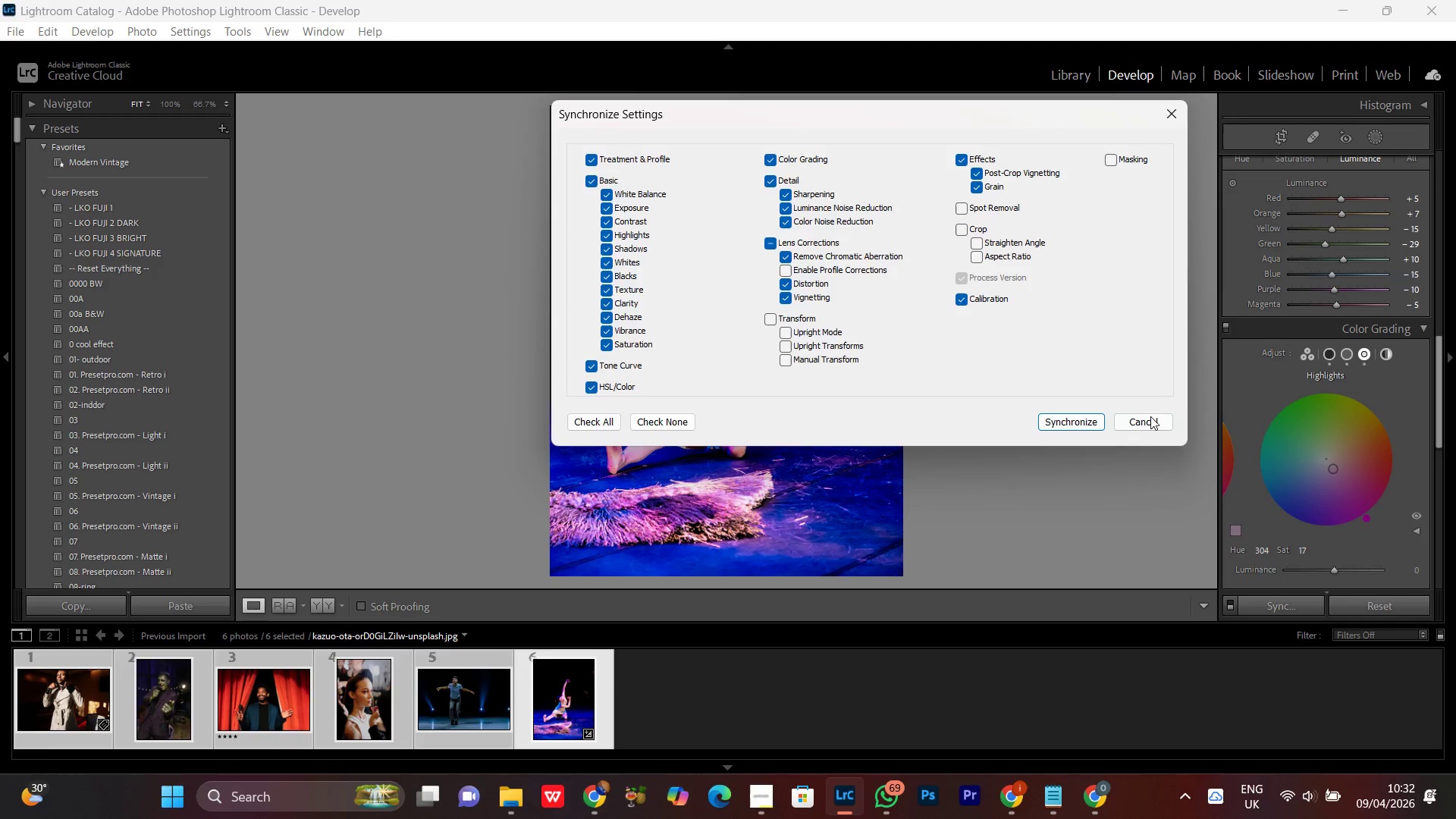 
left_click([1148, 423])
 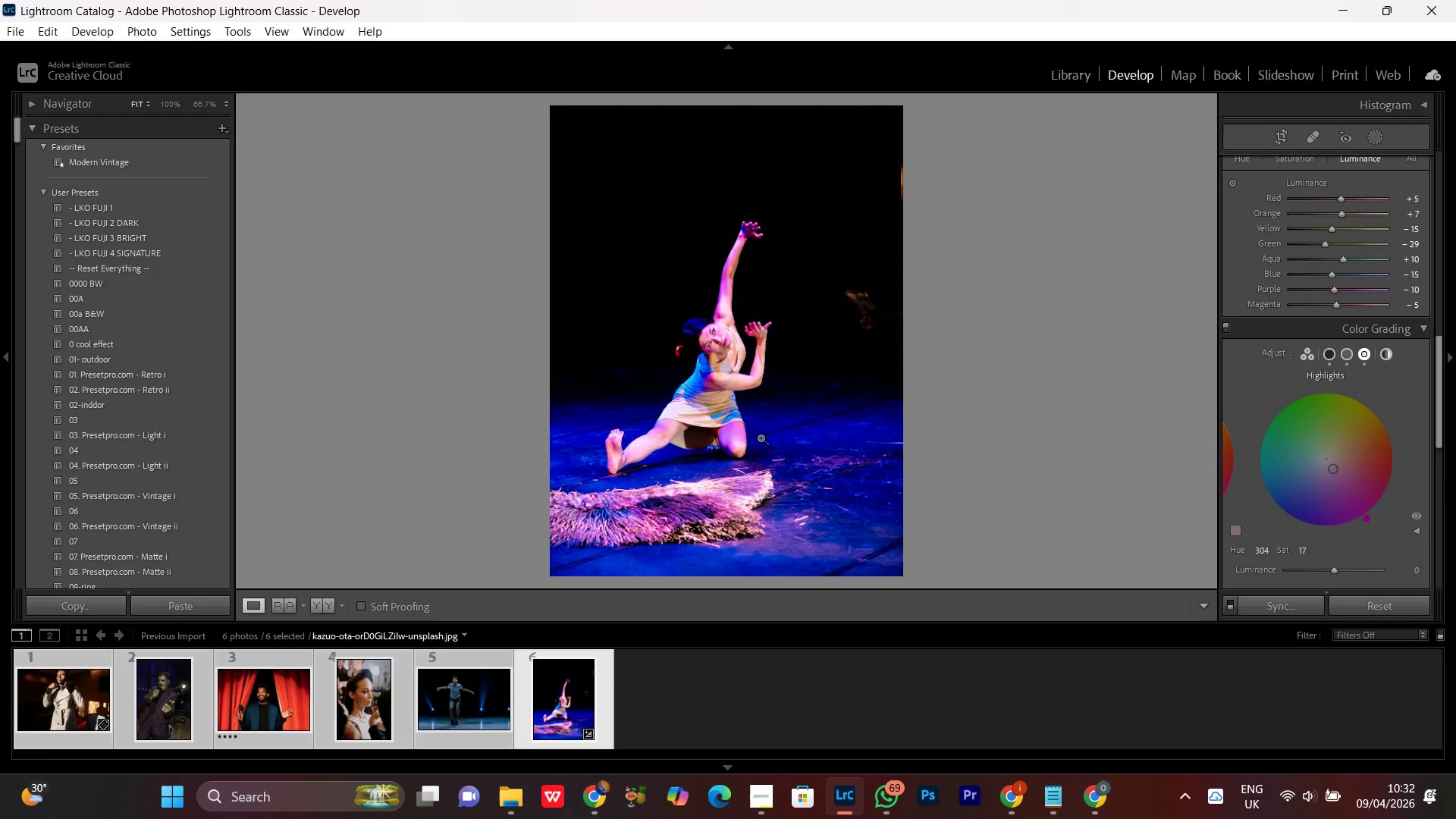 
double_click([756, 393])
 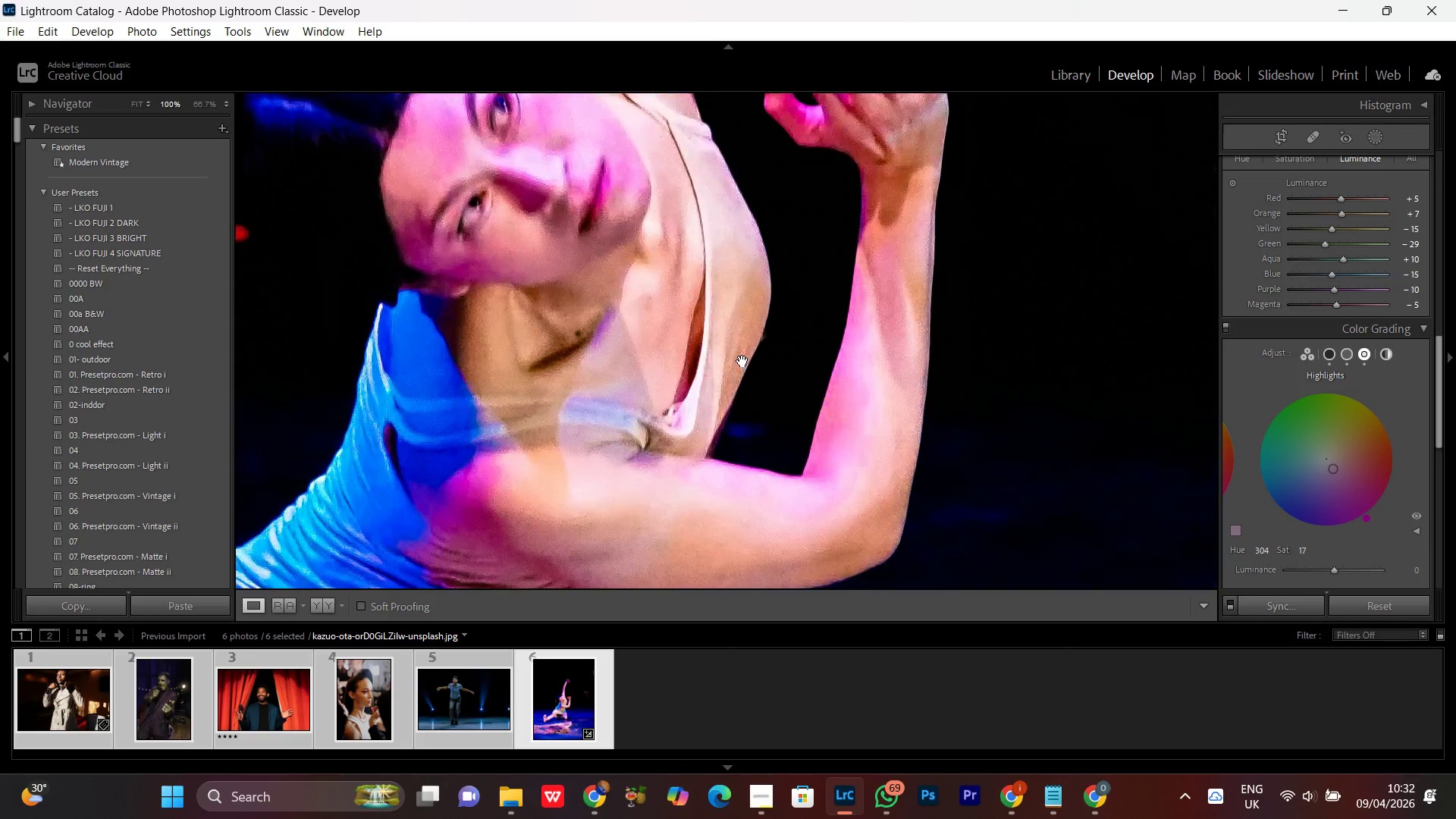 
left_click_drag(start_coordinate=[695, 309], to_coordinate=[714, 453])
 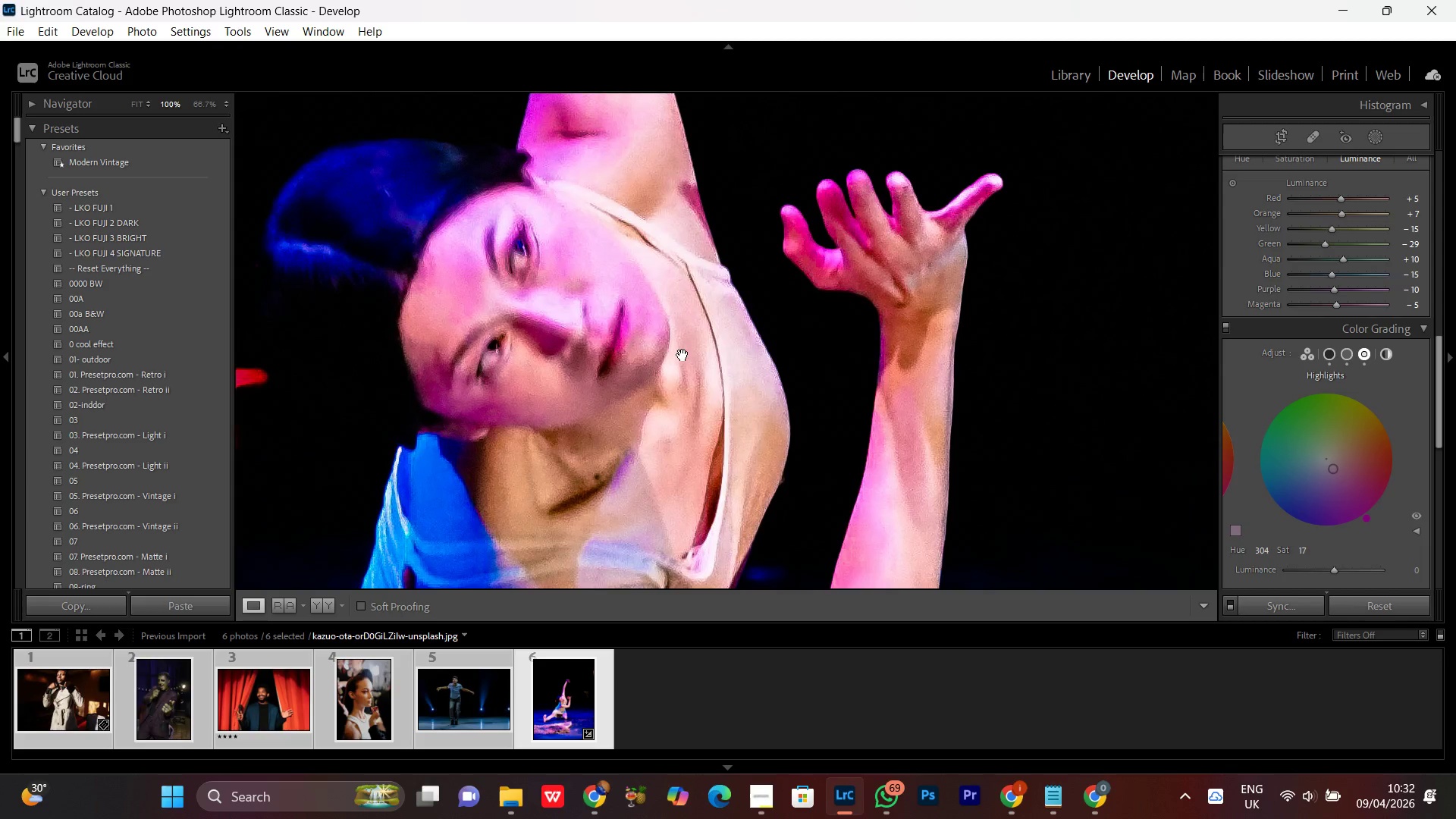 
left_click_drag(start_coordinate=[687, 360], to_coordinate=[687, 413])
 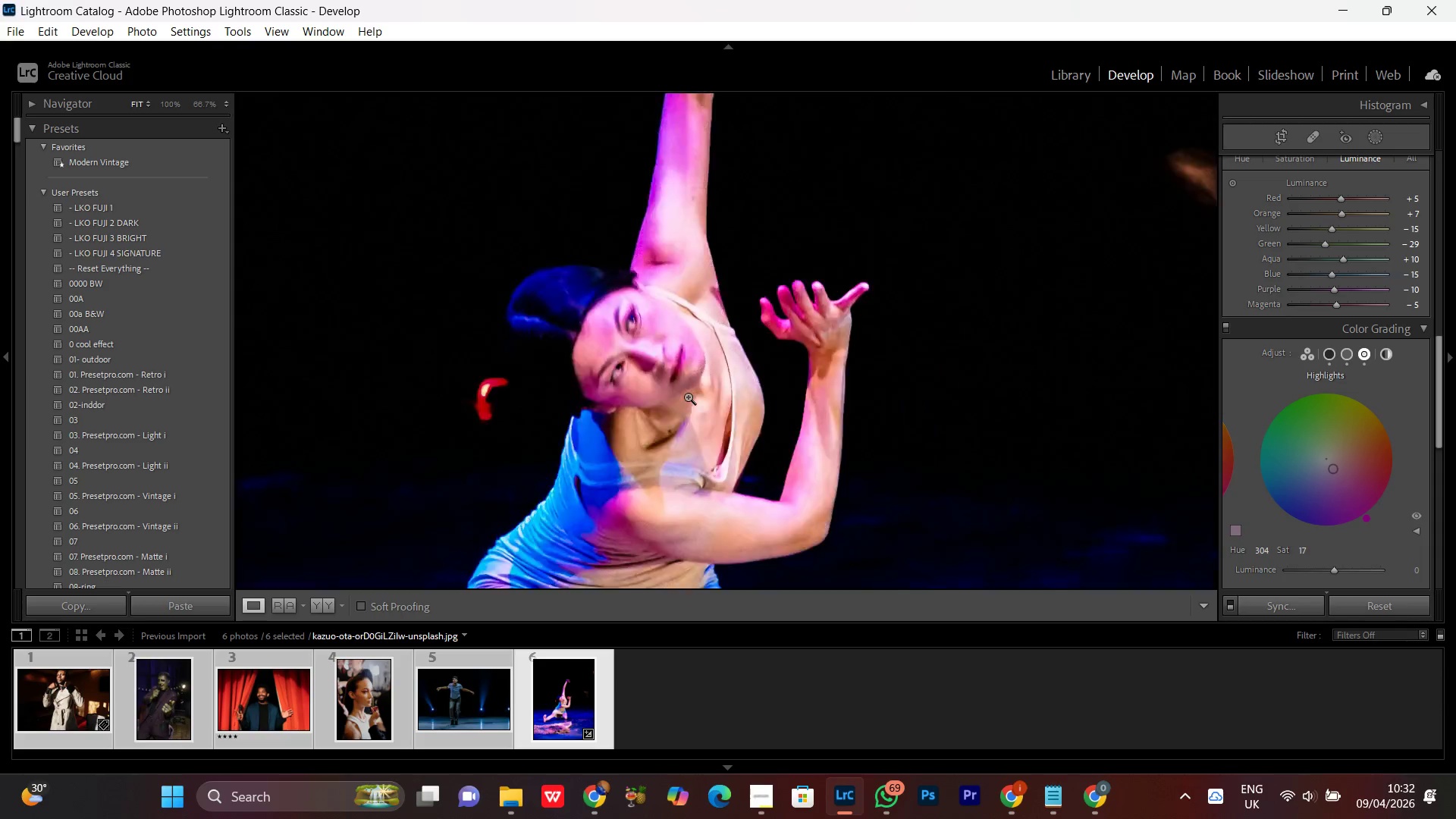 
double_click([687, 397])
 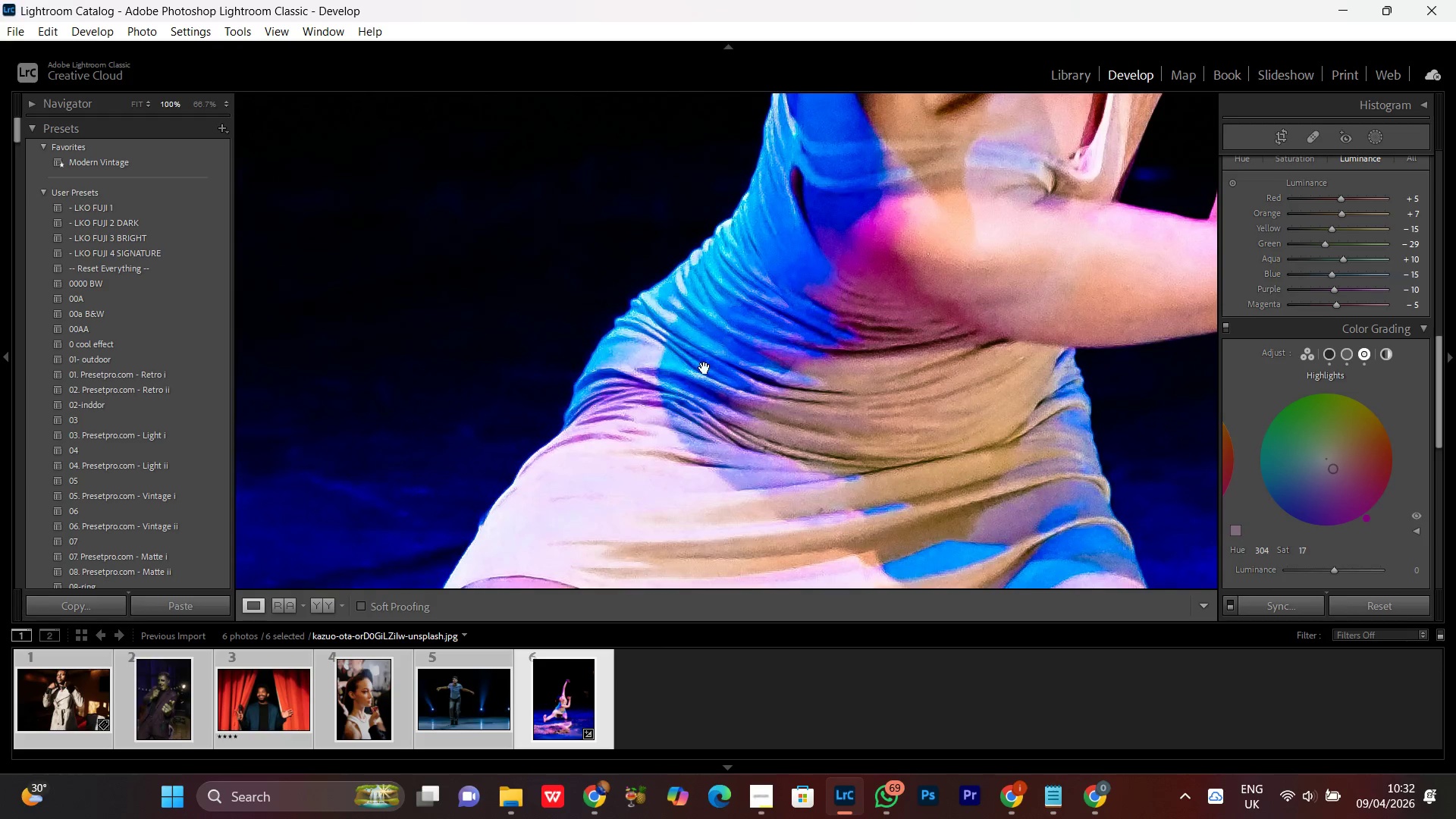 
left_click_drag(start_coordinate=[704, 375], to_coordinate=[620, 464])
 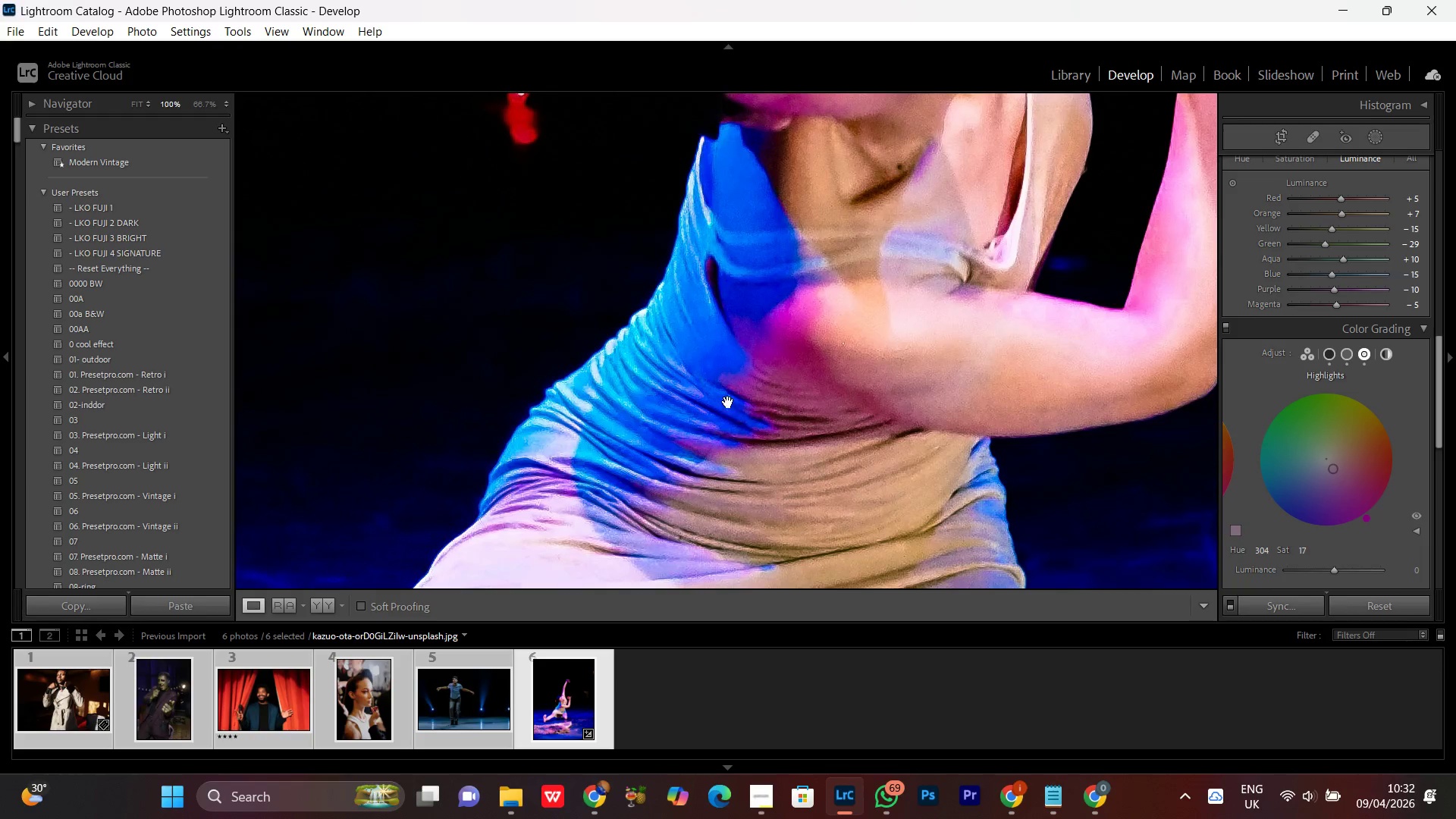 
left_click_drag(start_coordinate=[728, 402], to_coordinate=[636, 416])
 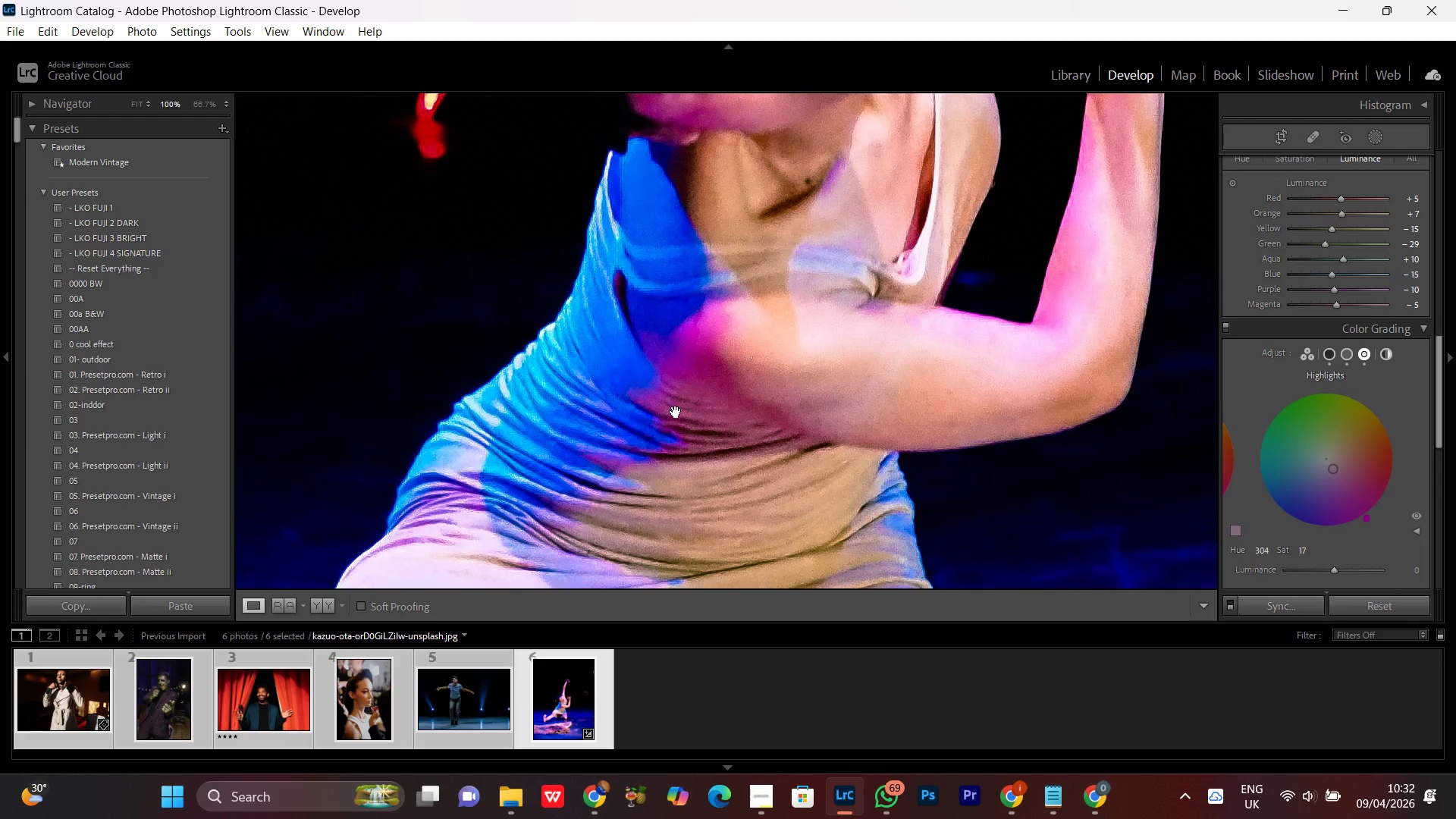 
left_click_drag(start_coordinate=[676, 412], to_coordinate=[647, 403])
 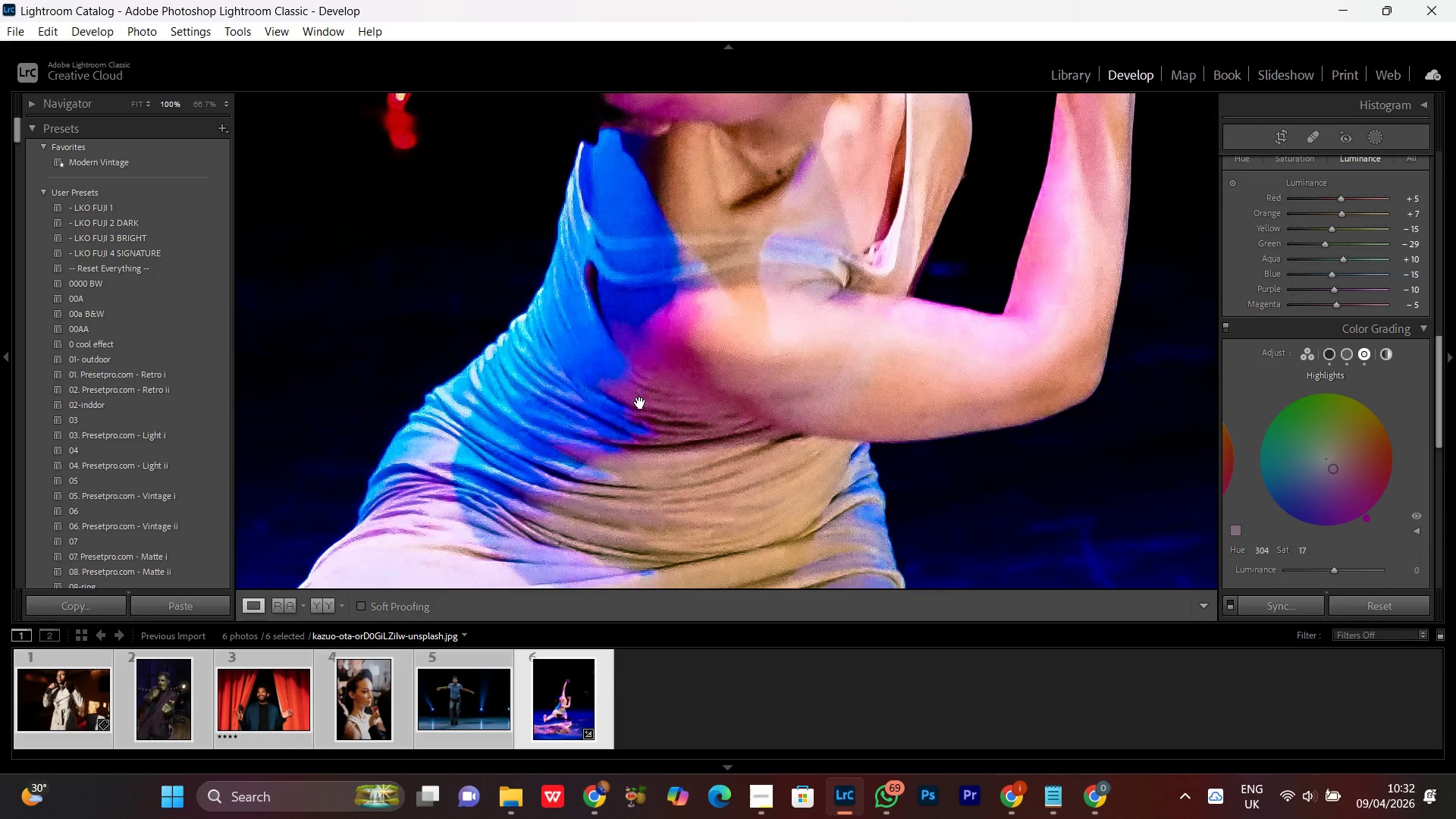 
double_click([640, 403])
 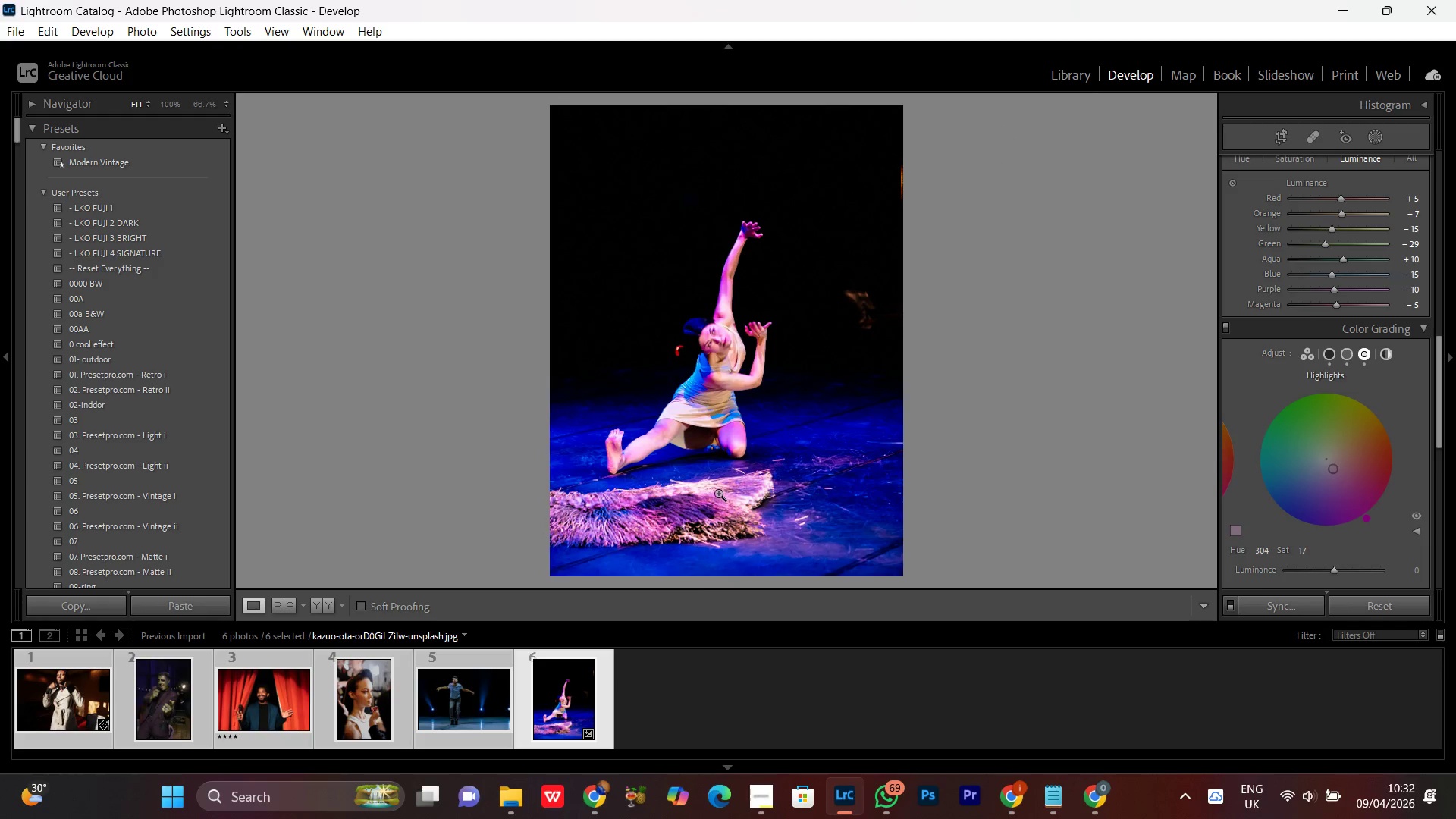 
left_click([708, 698])
 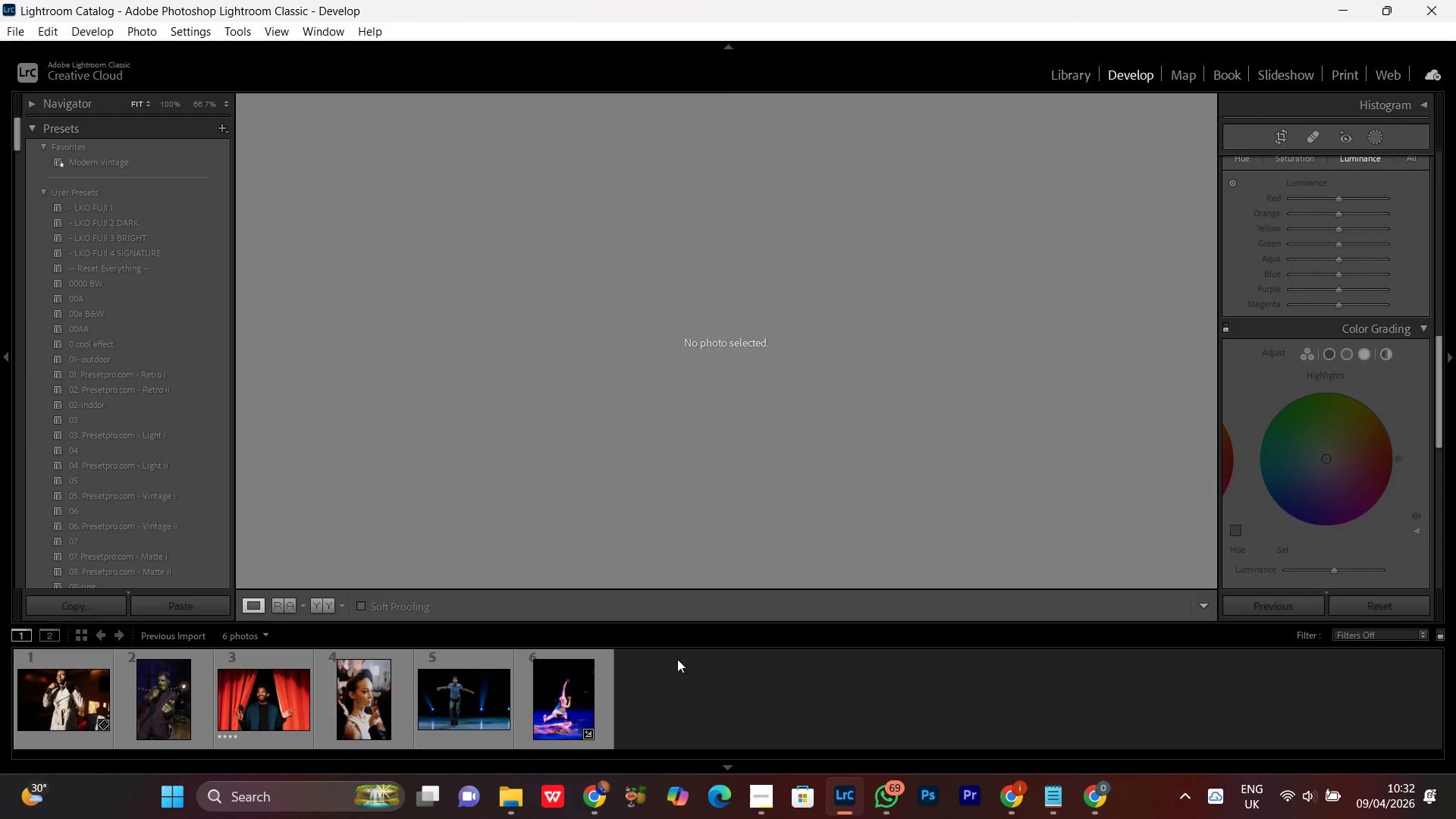 
left_click([566, 707])
 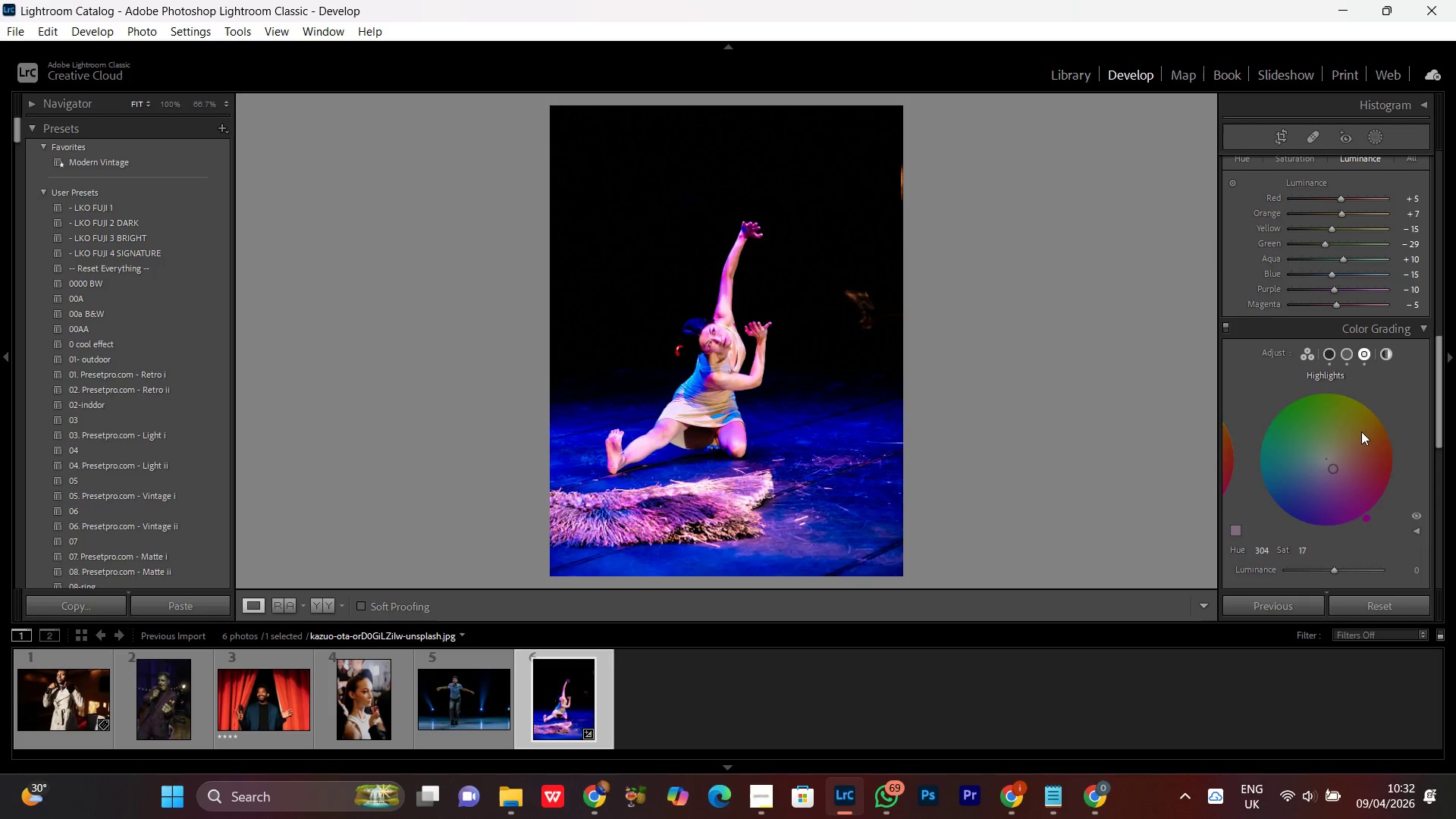 
scroll: coordinate [1380, 509], scroll_direction: down, amount: 6.0
 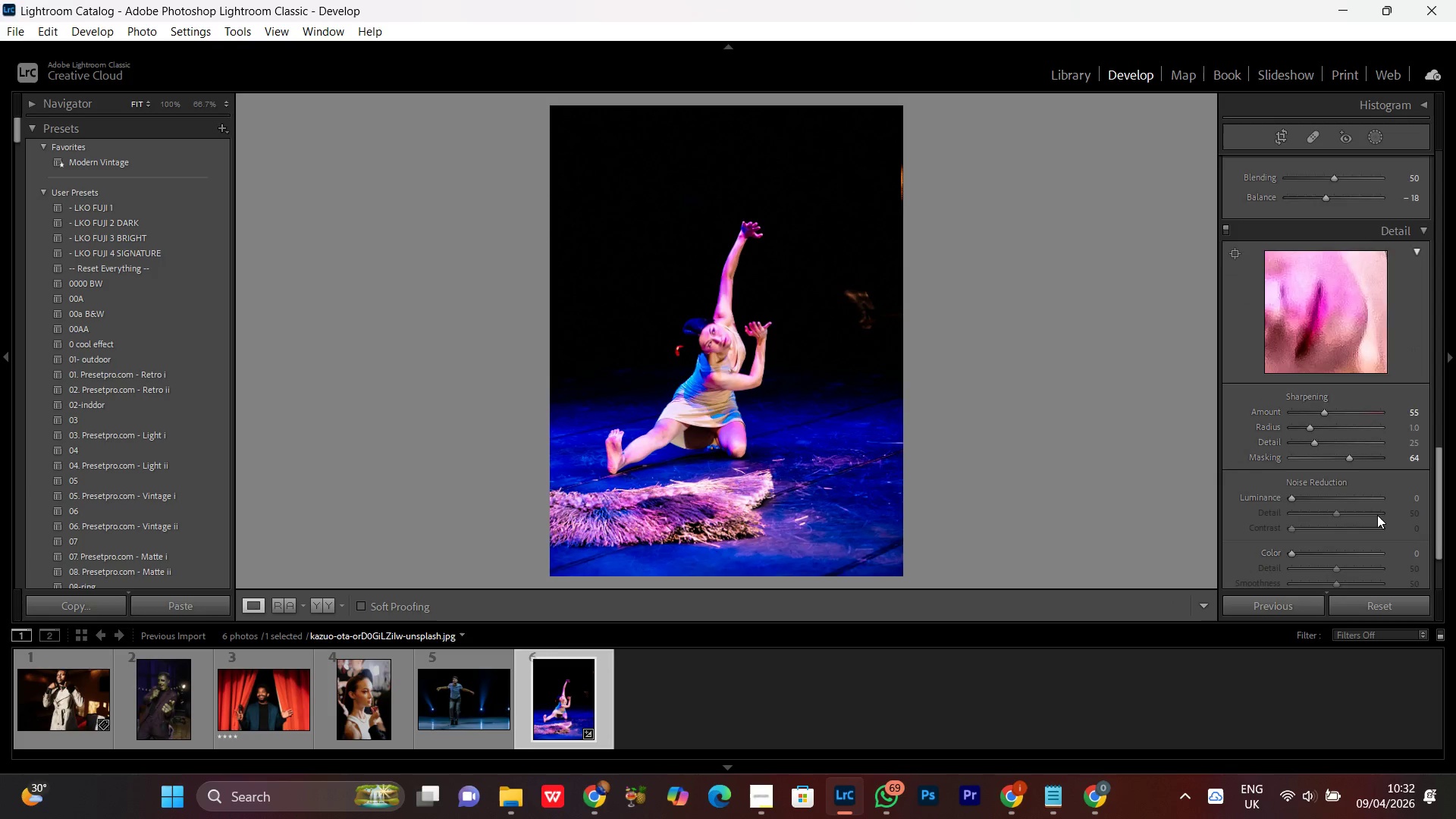 
scroll: coordinate [1377, 515], scroll_direction: up, amount: 5.0
 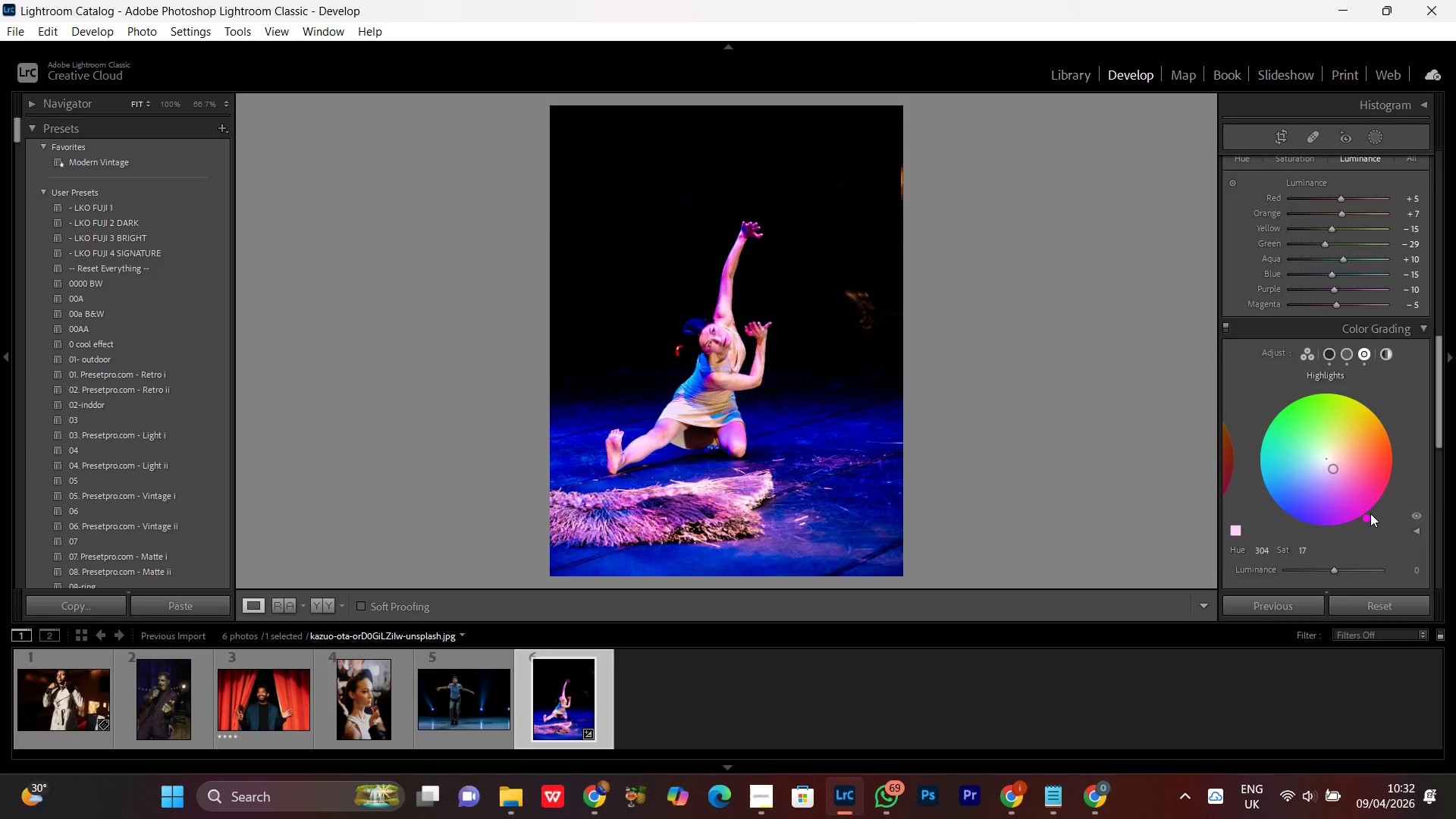 
wait(8.13)
 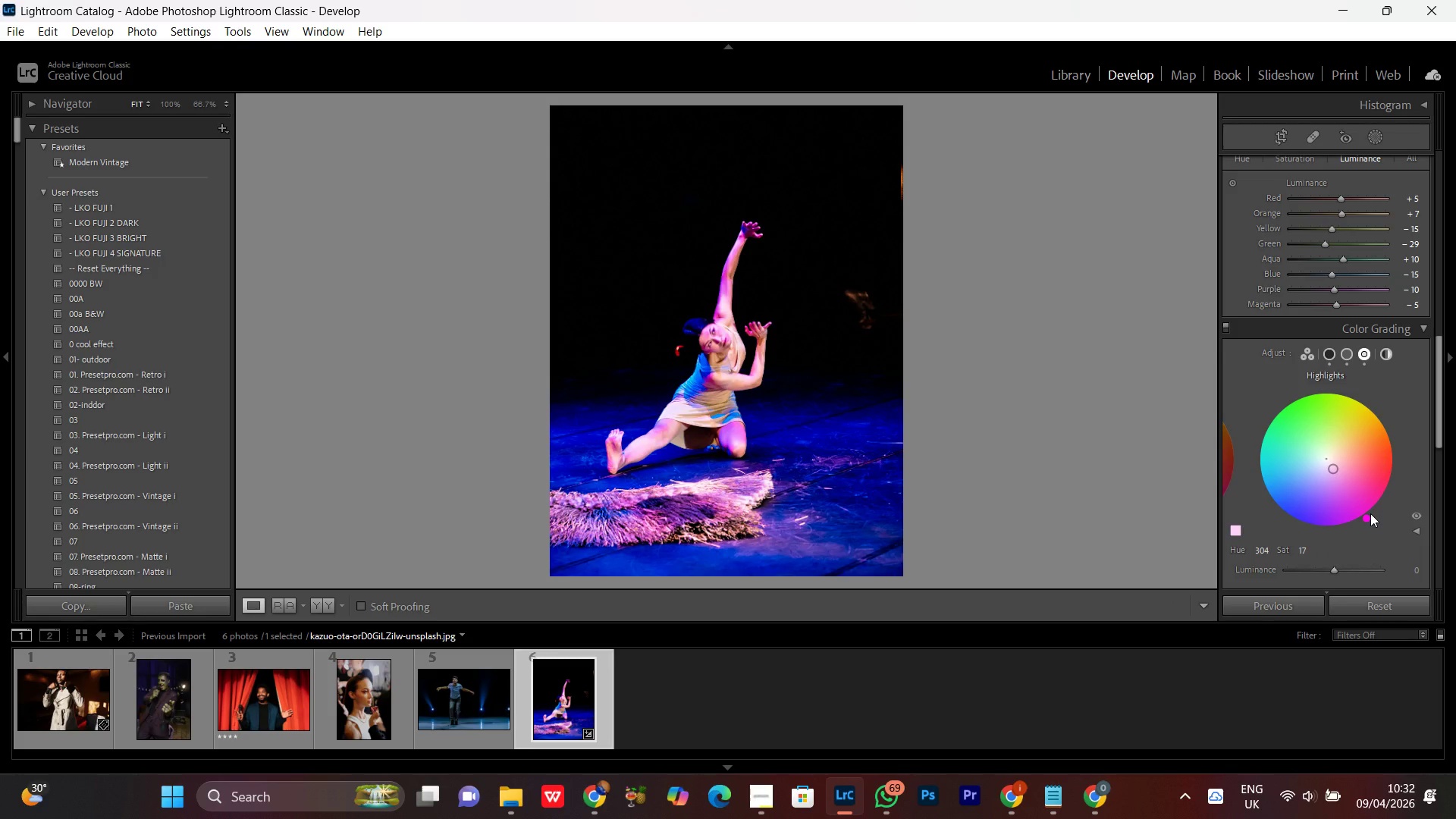 
scroll: coordinate [1355, 491], scroll_direction: down, amount: 2.0
 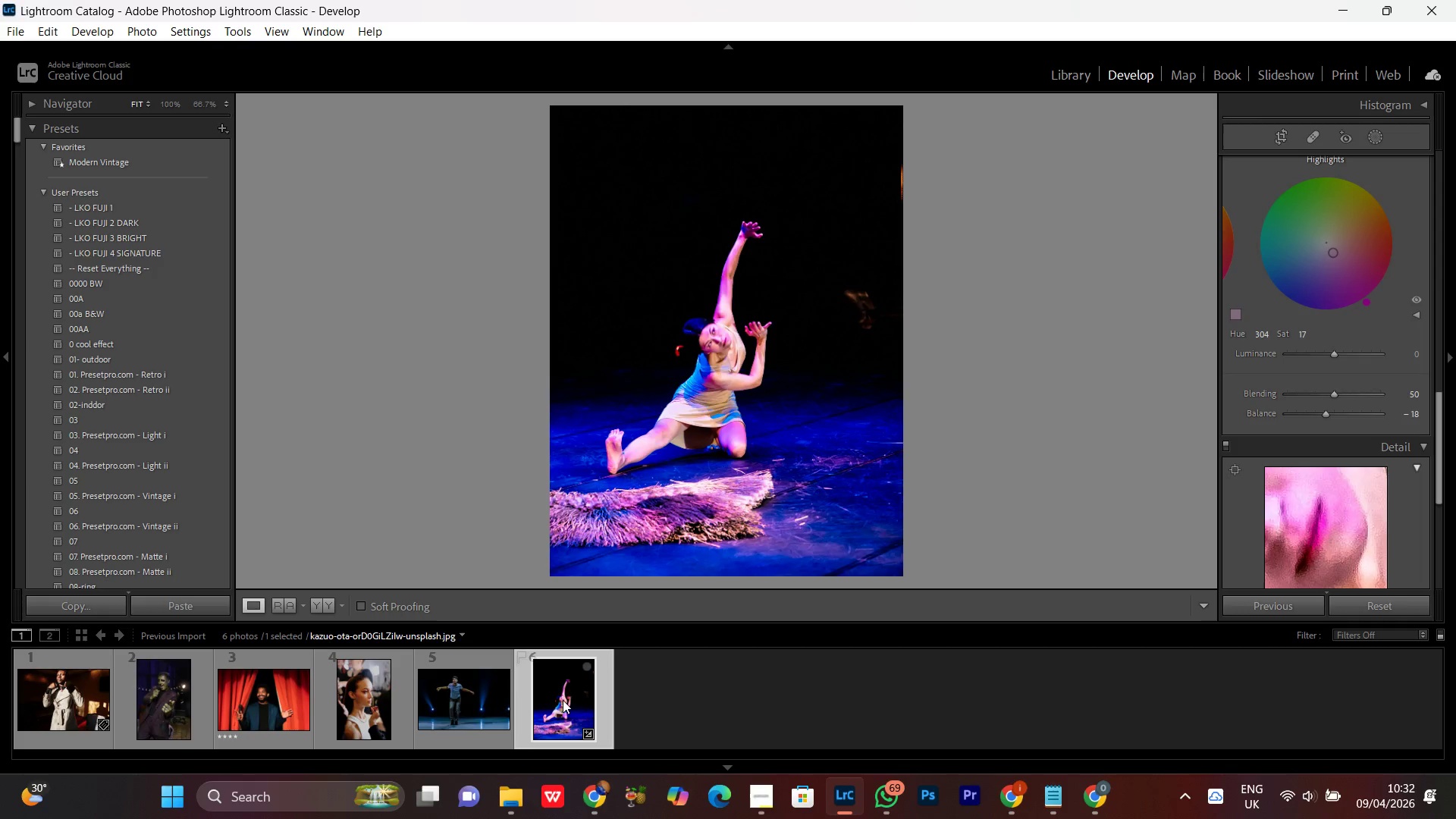 
mouse_move([476, 685])
 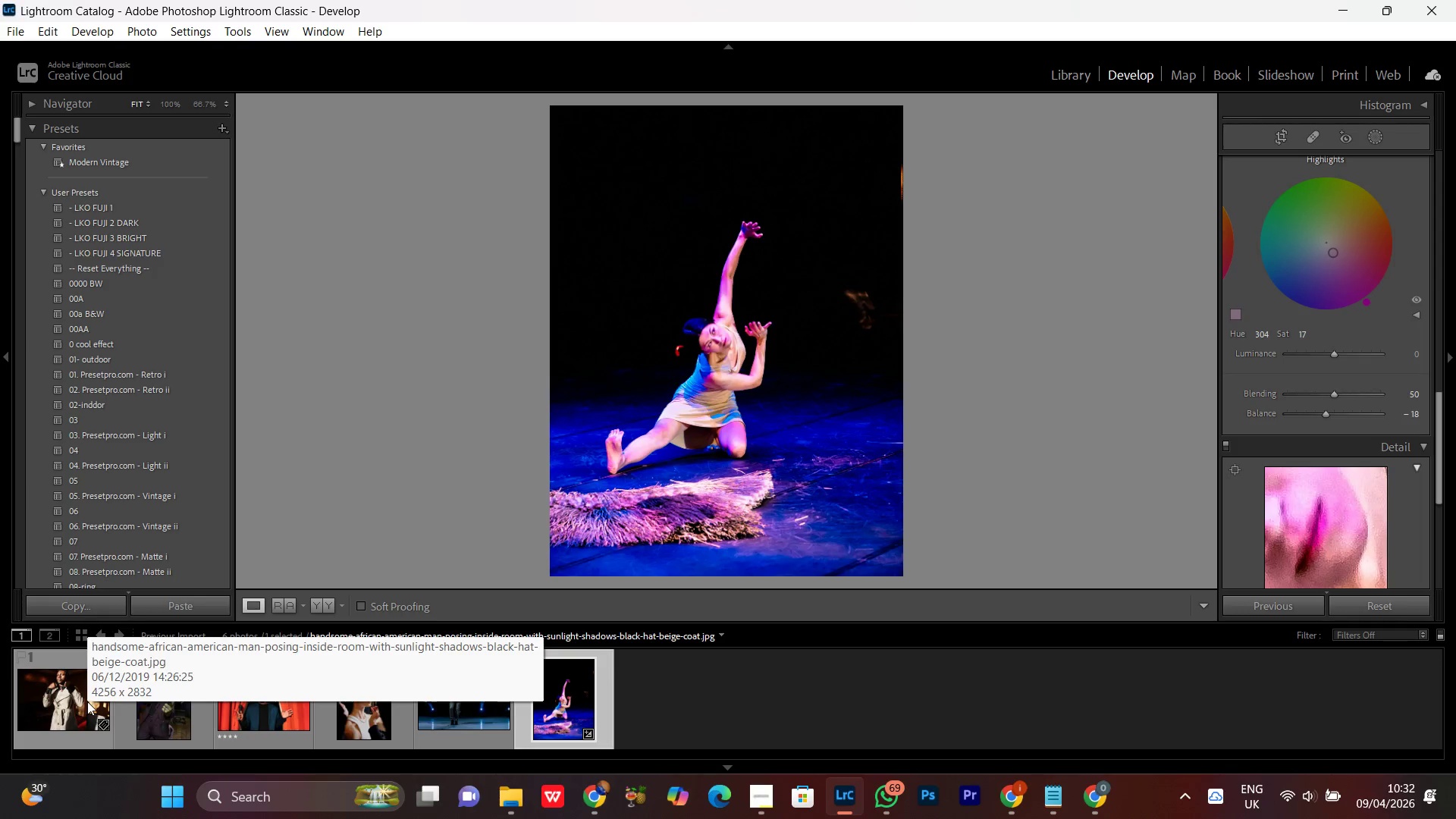 
hold_key(key=ShiftRight, duration=0.72)
 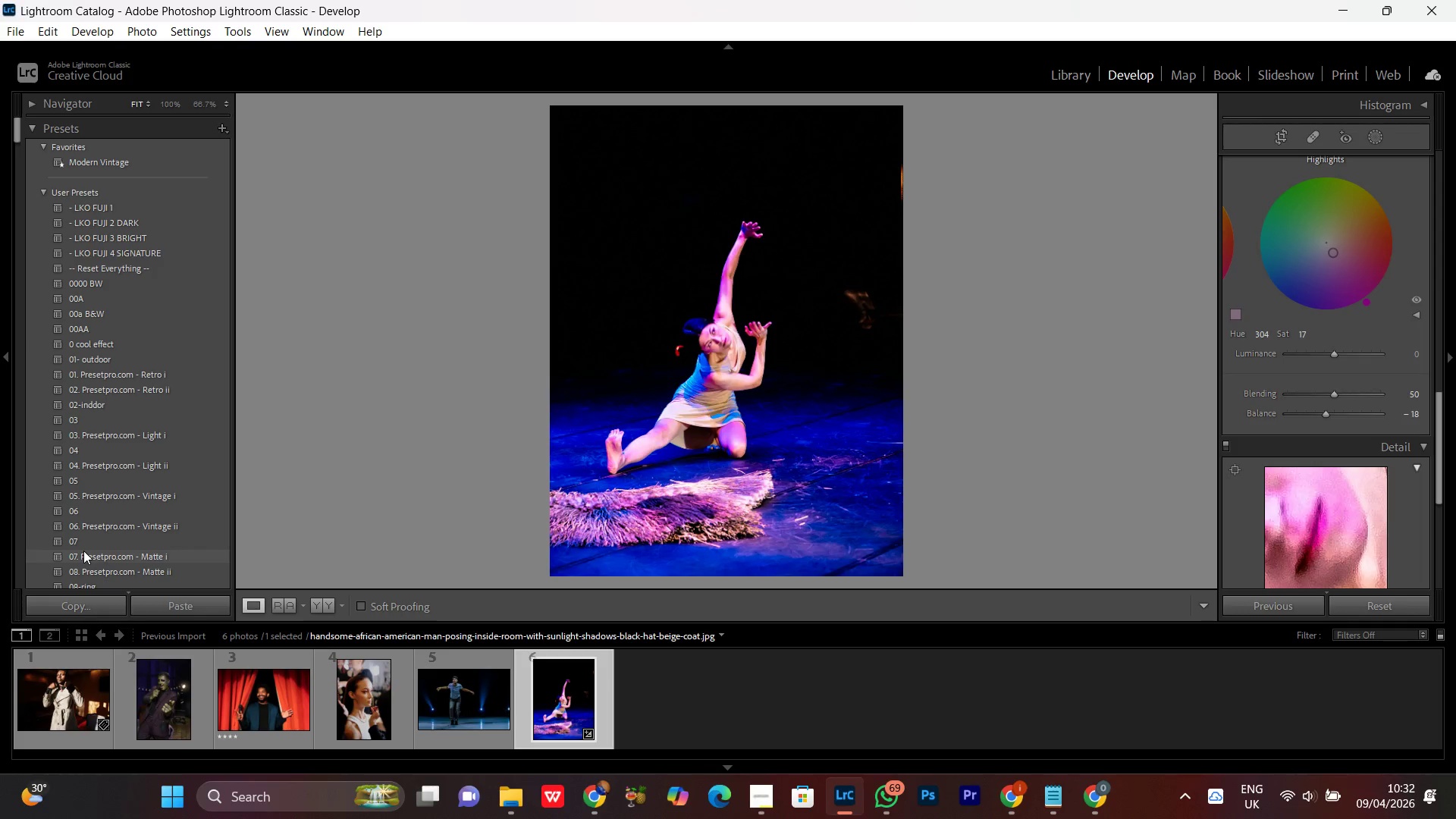 
hold_key(key=ShiftRight, duration=0.58)
 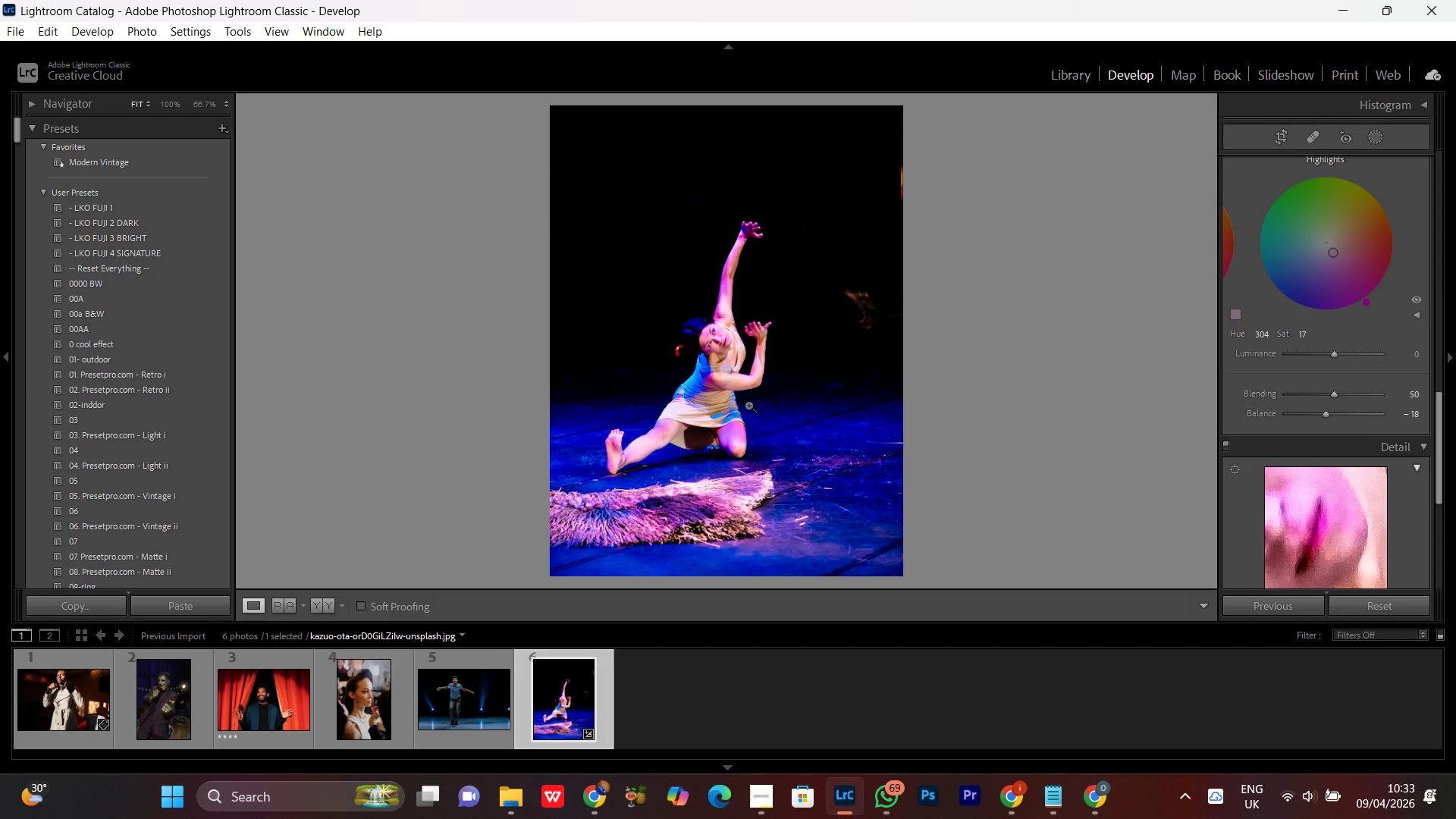 
double_click([742, 336])
 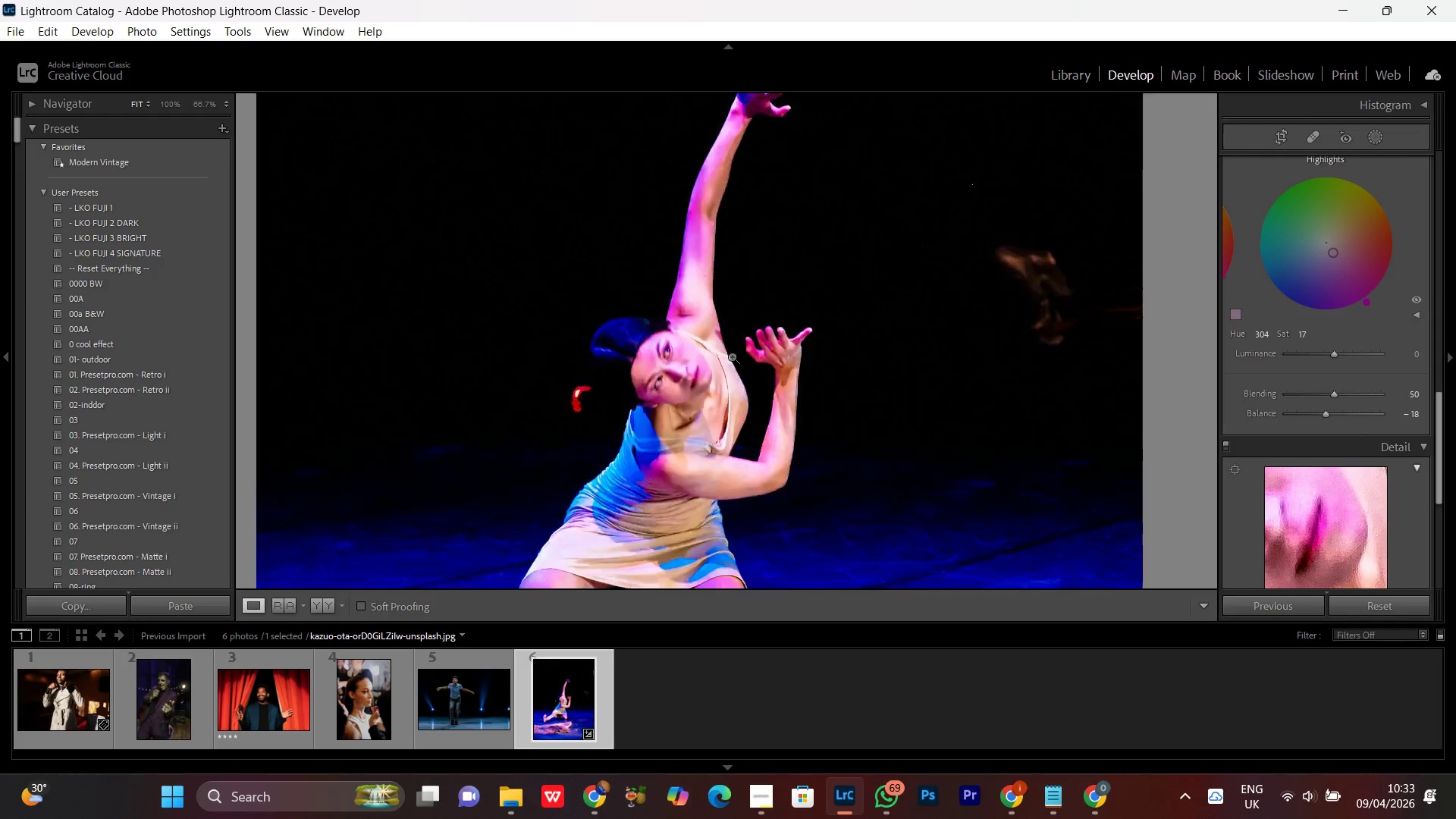 
triple_click([732, 356])
 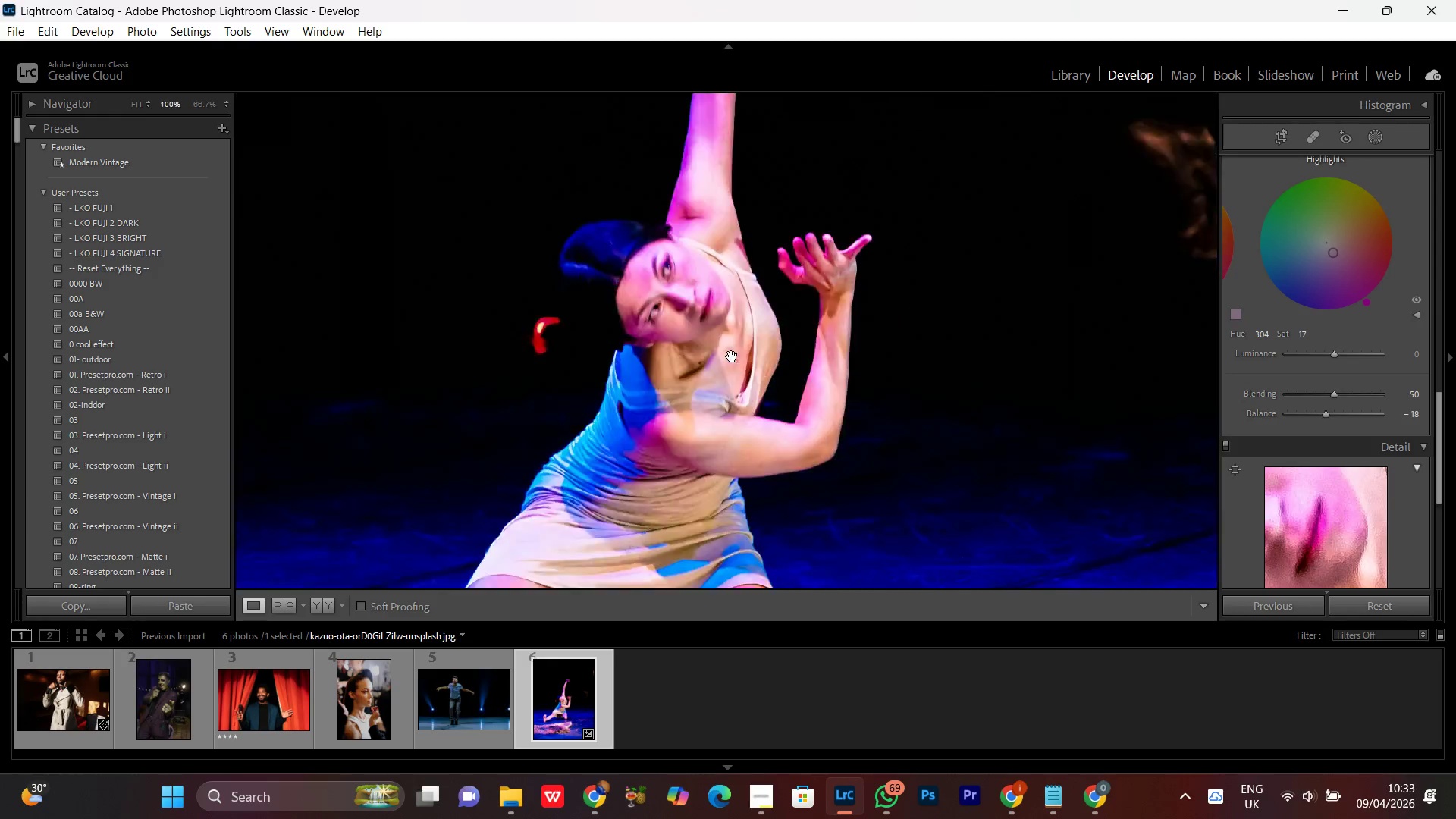 
triple_click([732, 356])
 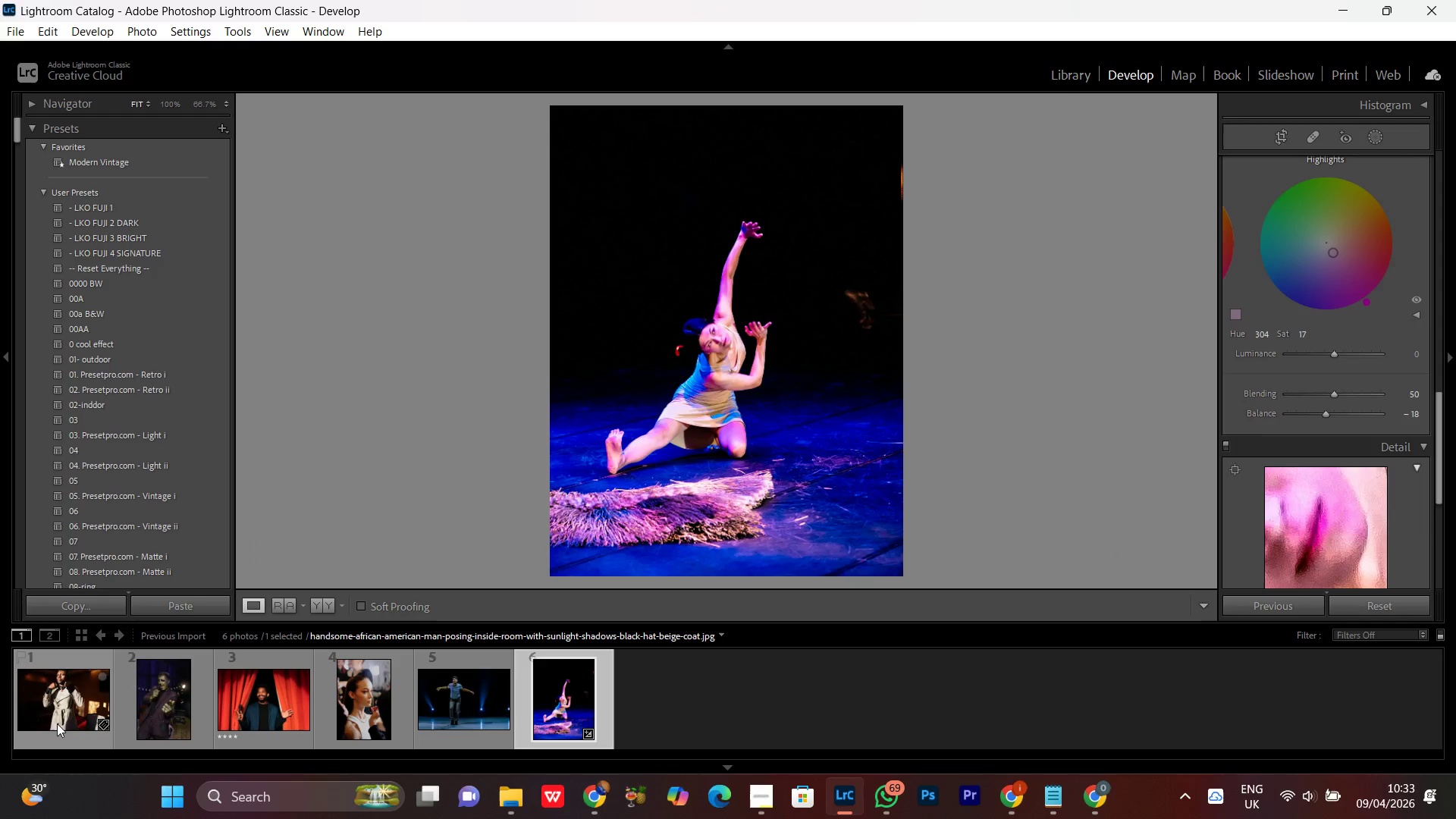 
hold_key(key=ShiftRight, duration=1.41)
 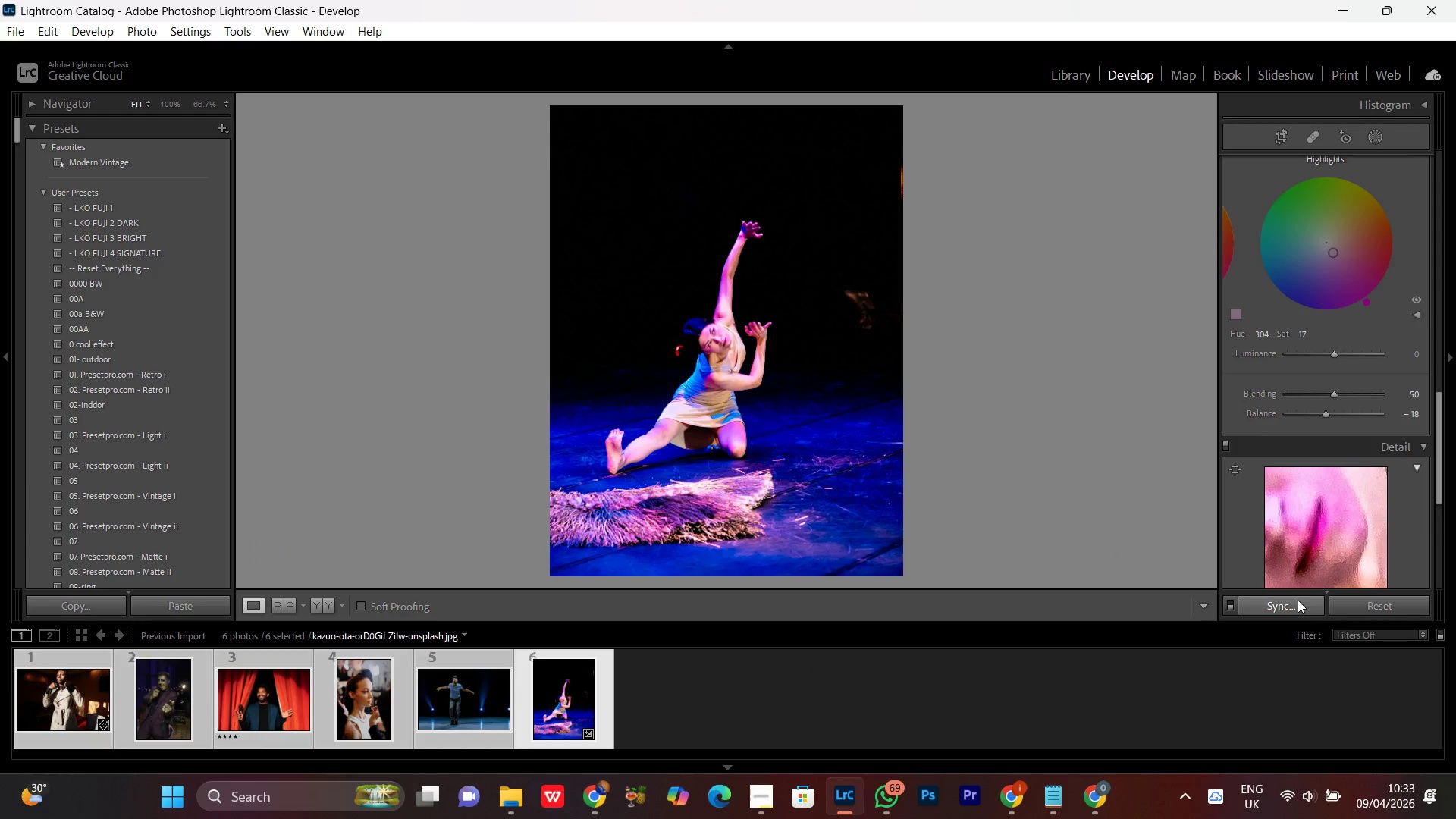 
left_click([1287, 613])
 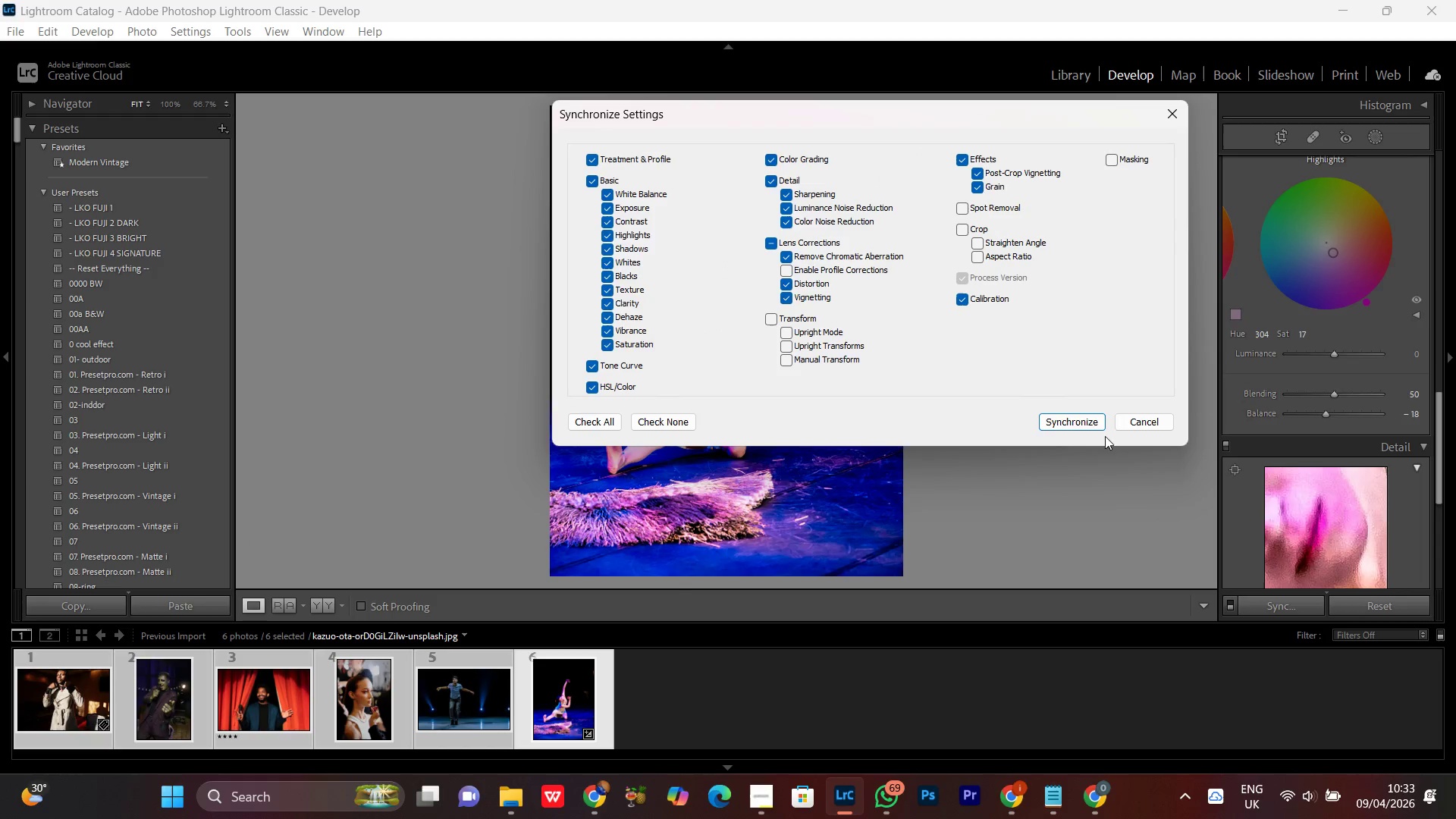 
left_click([1085, 420])
 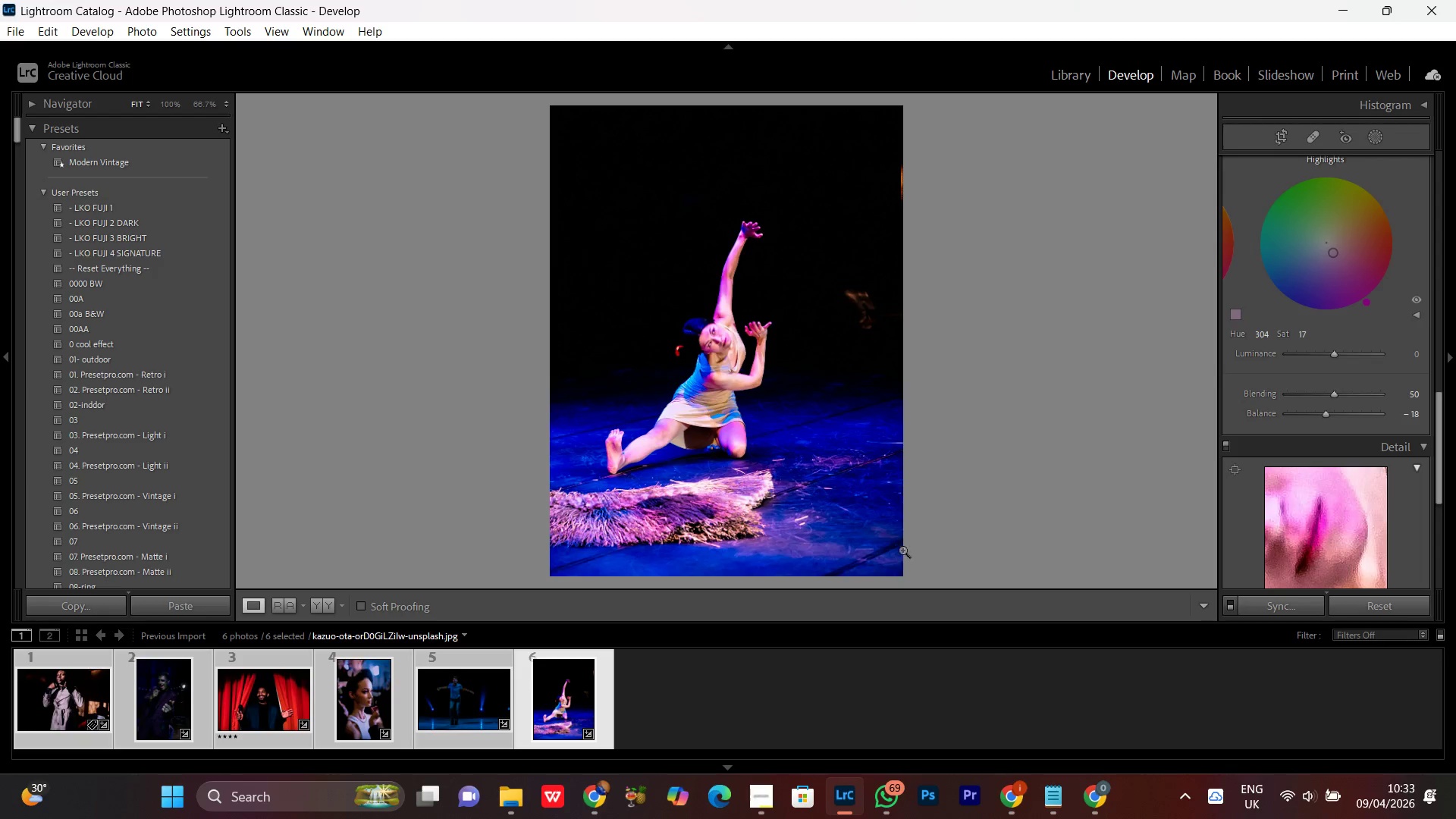 
wait(6.3)
 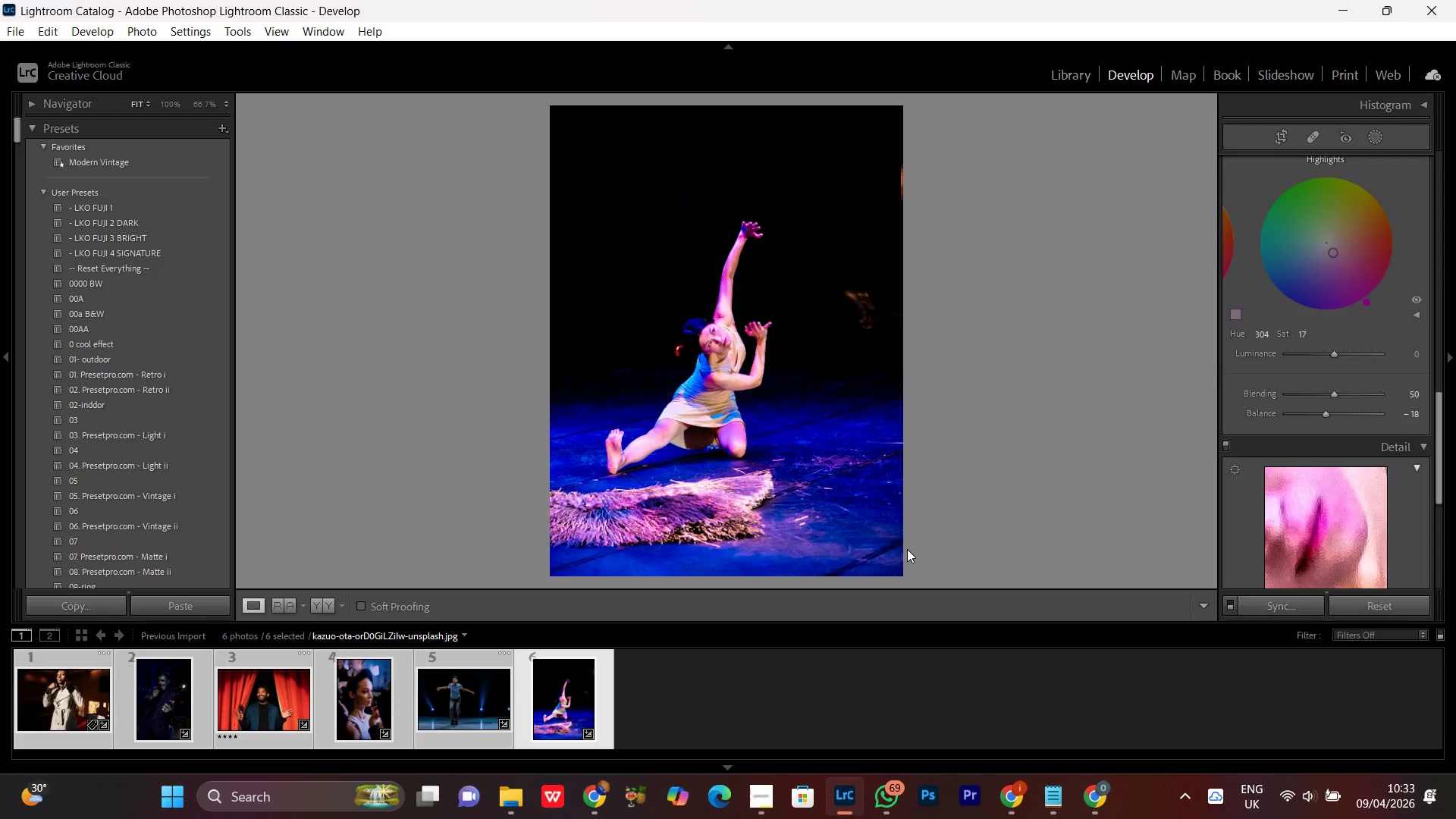 
left_click([670, 712])
 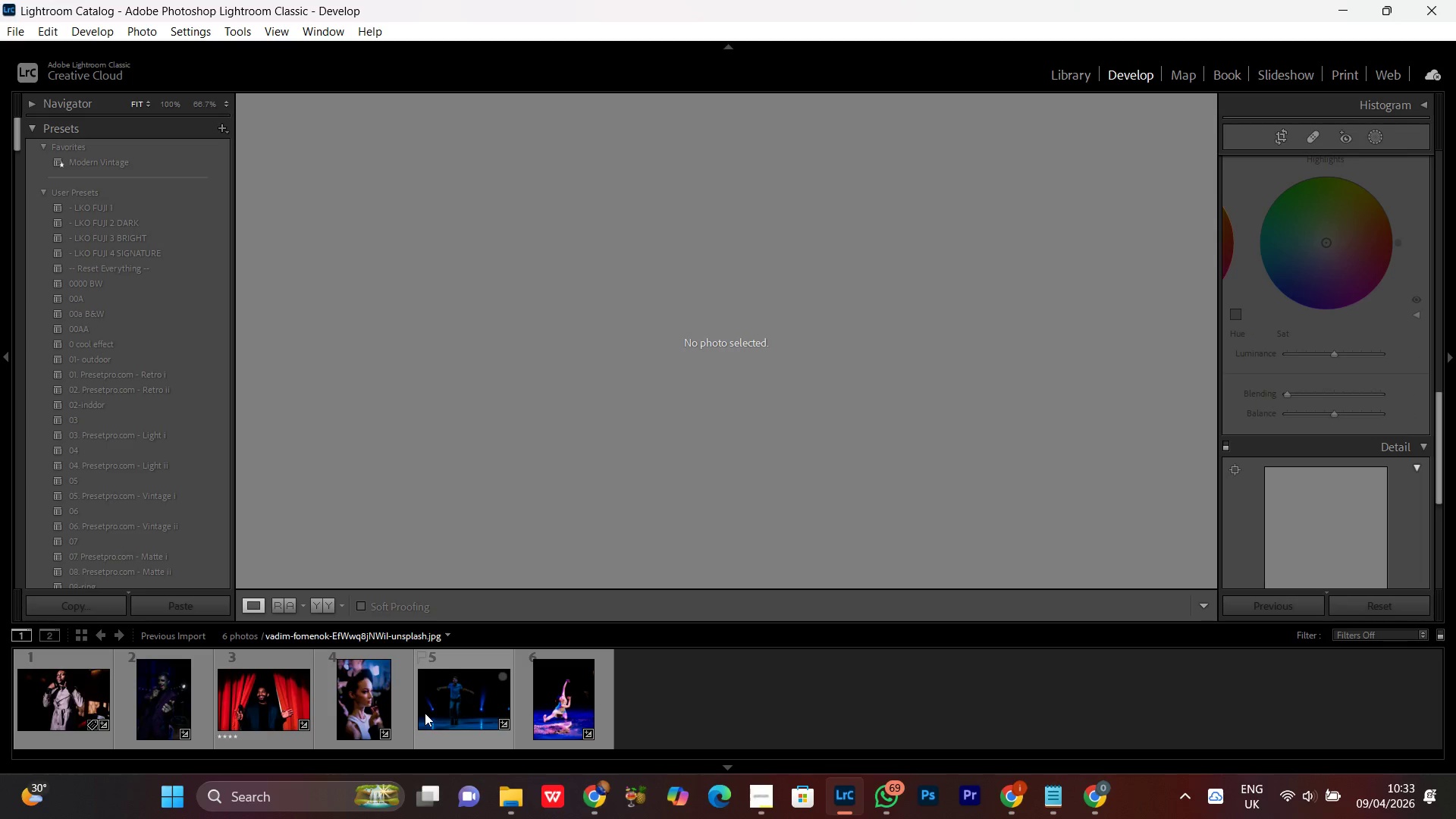 
double_click([425, 713])
 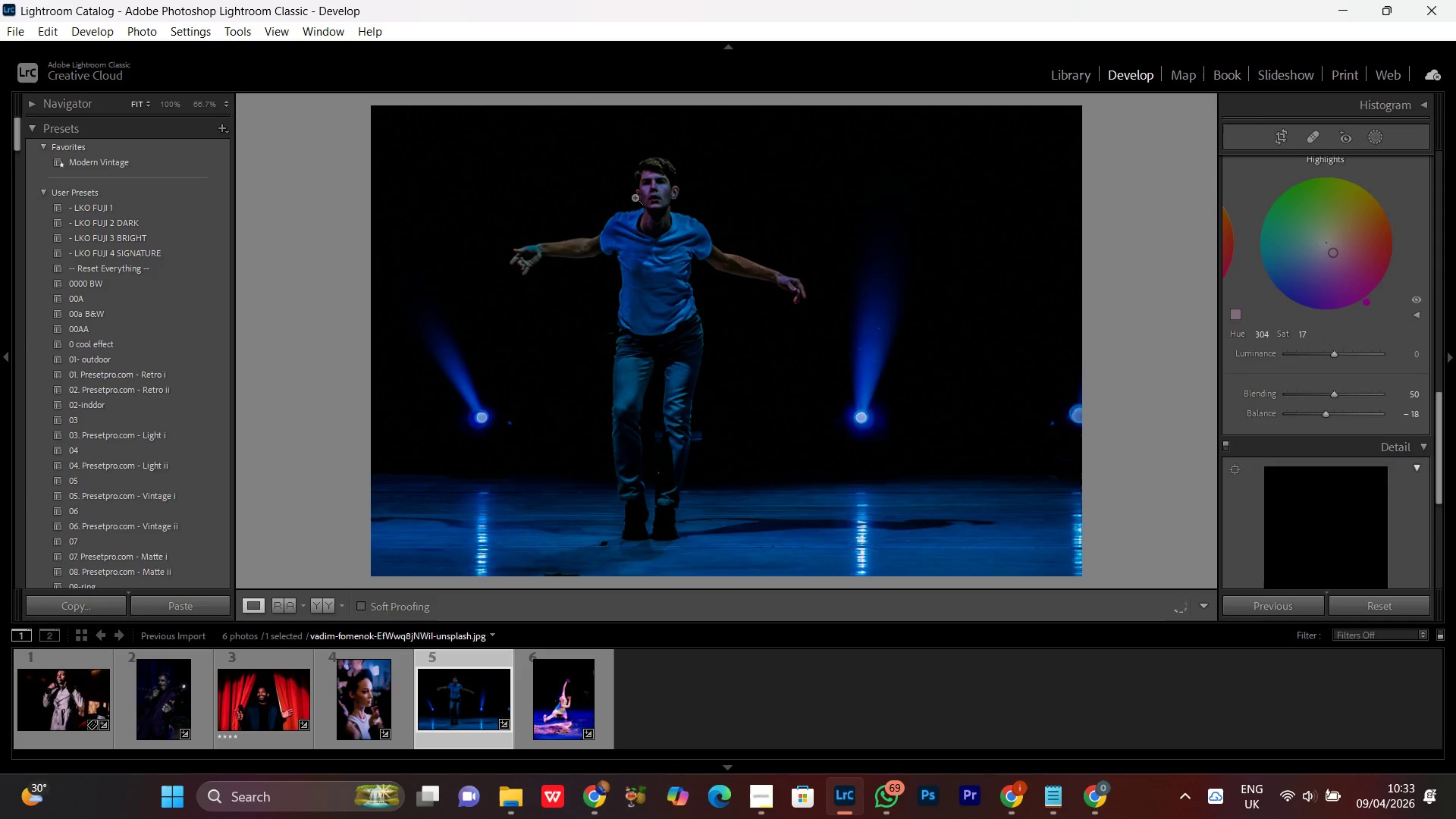 
double_click([671, 202])
 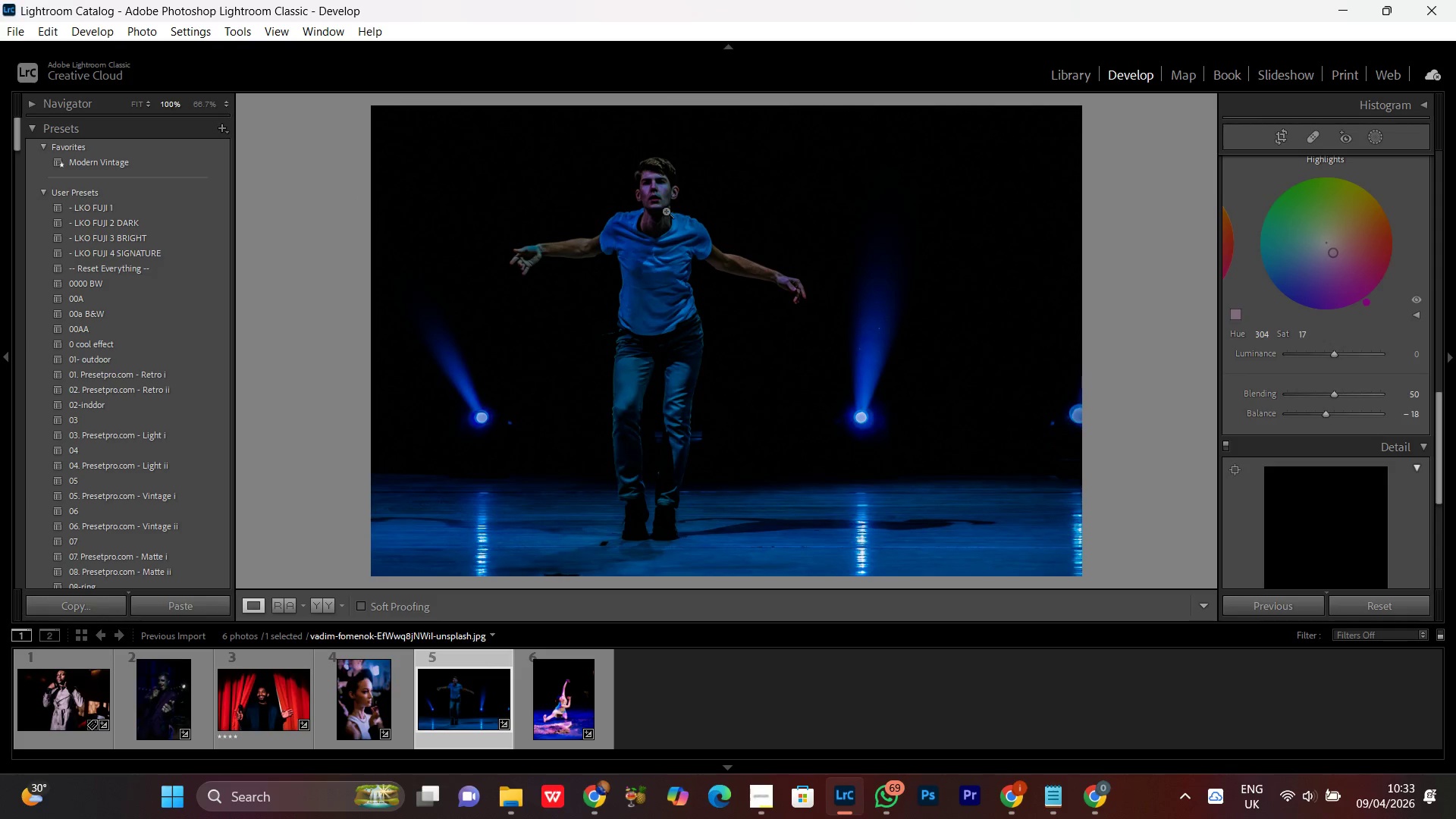 
double_click([666, 211])
 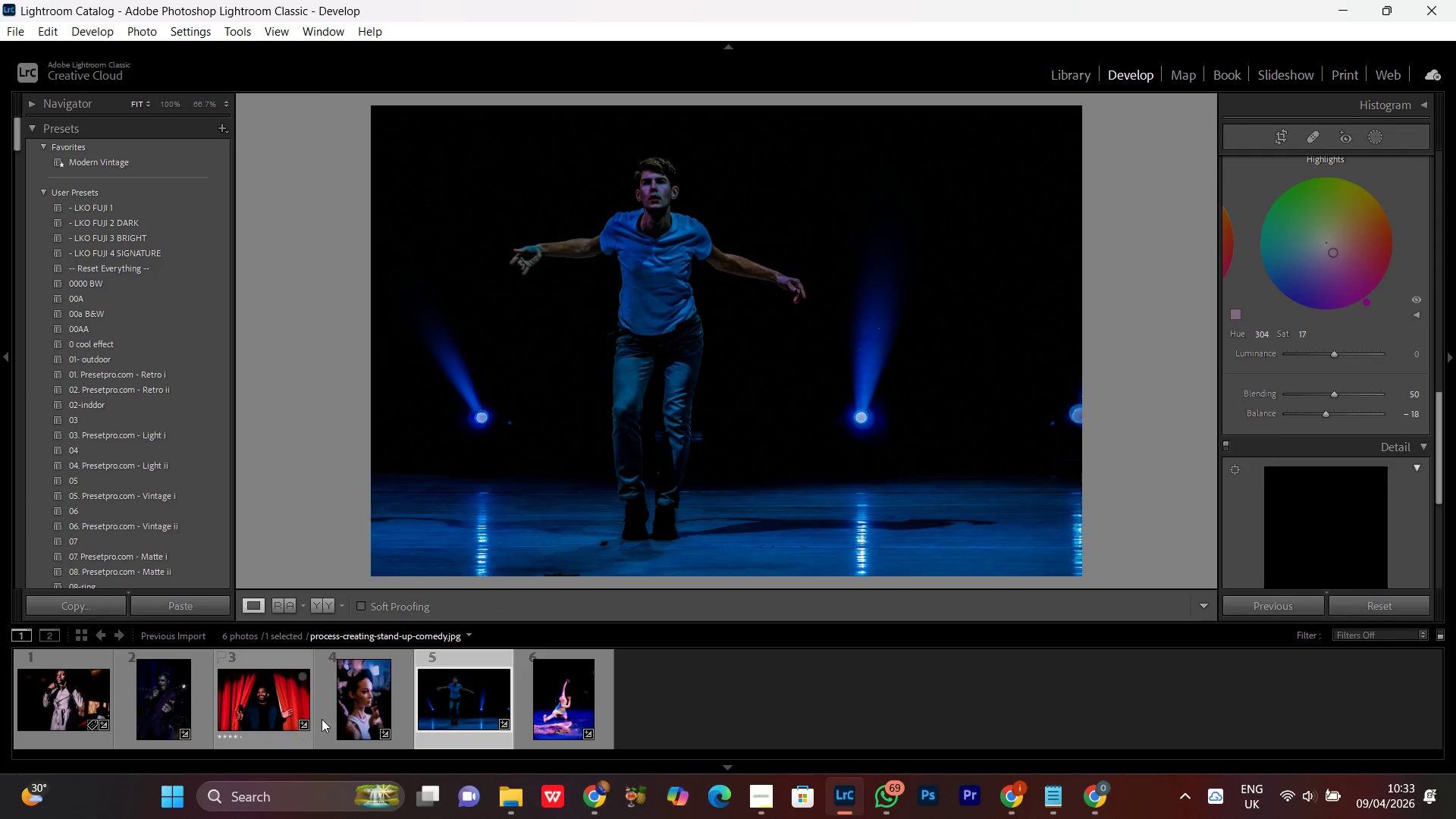 
double_click([350, 699])
 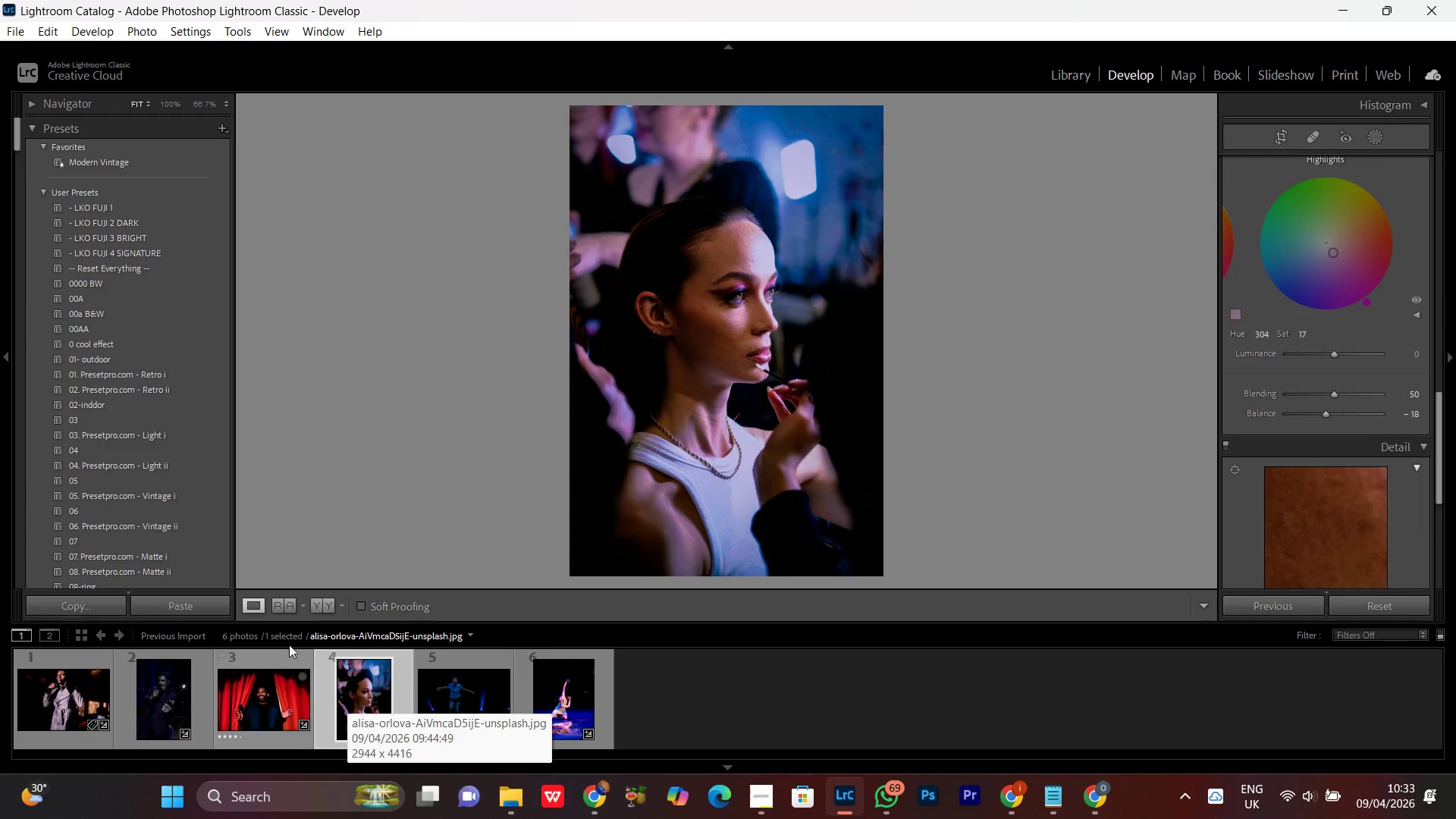 
left_click([324, 595])
 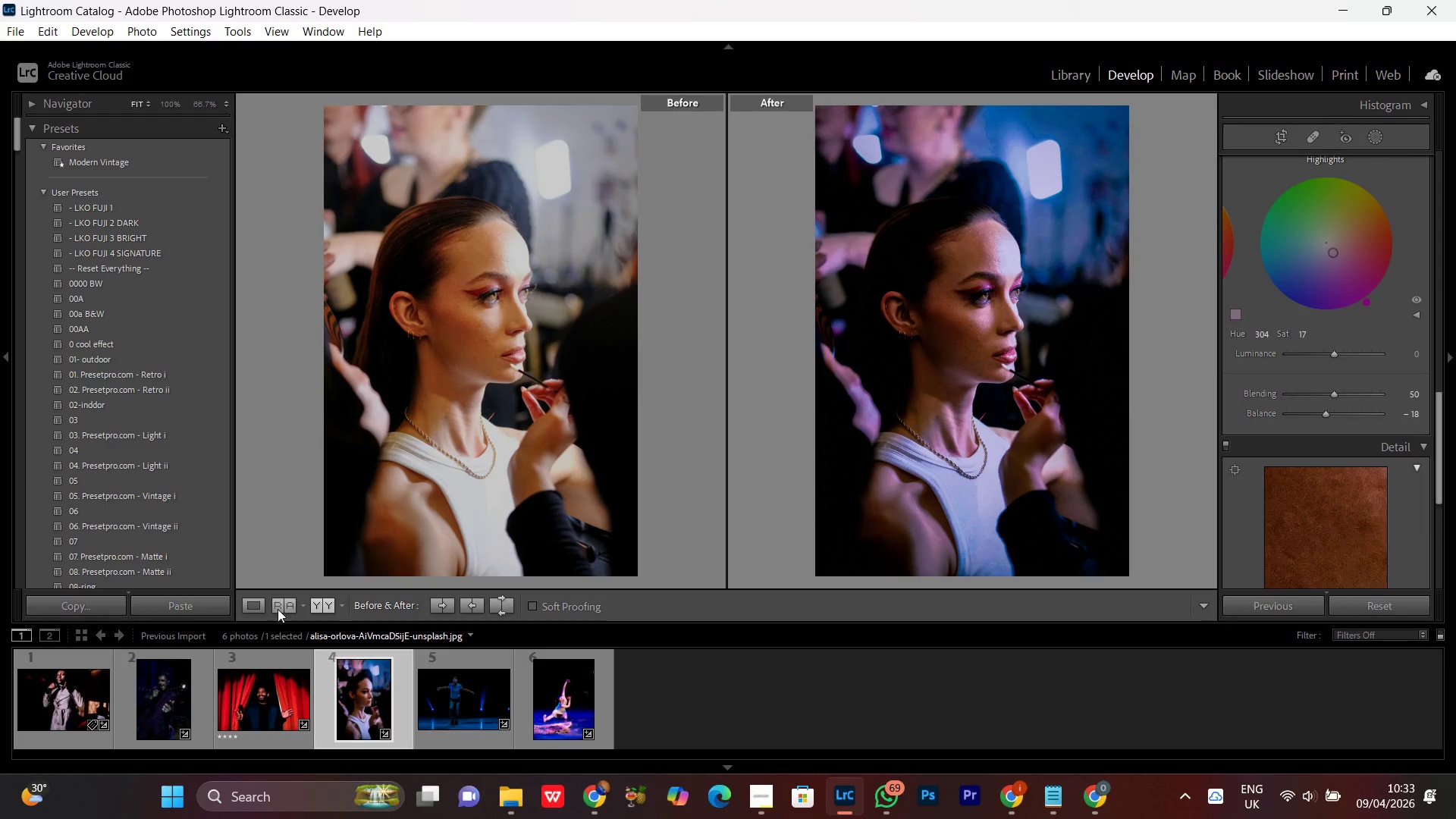 
left_click([249, 607])
 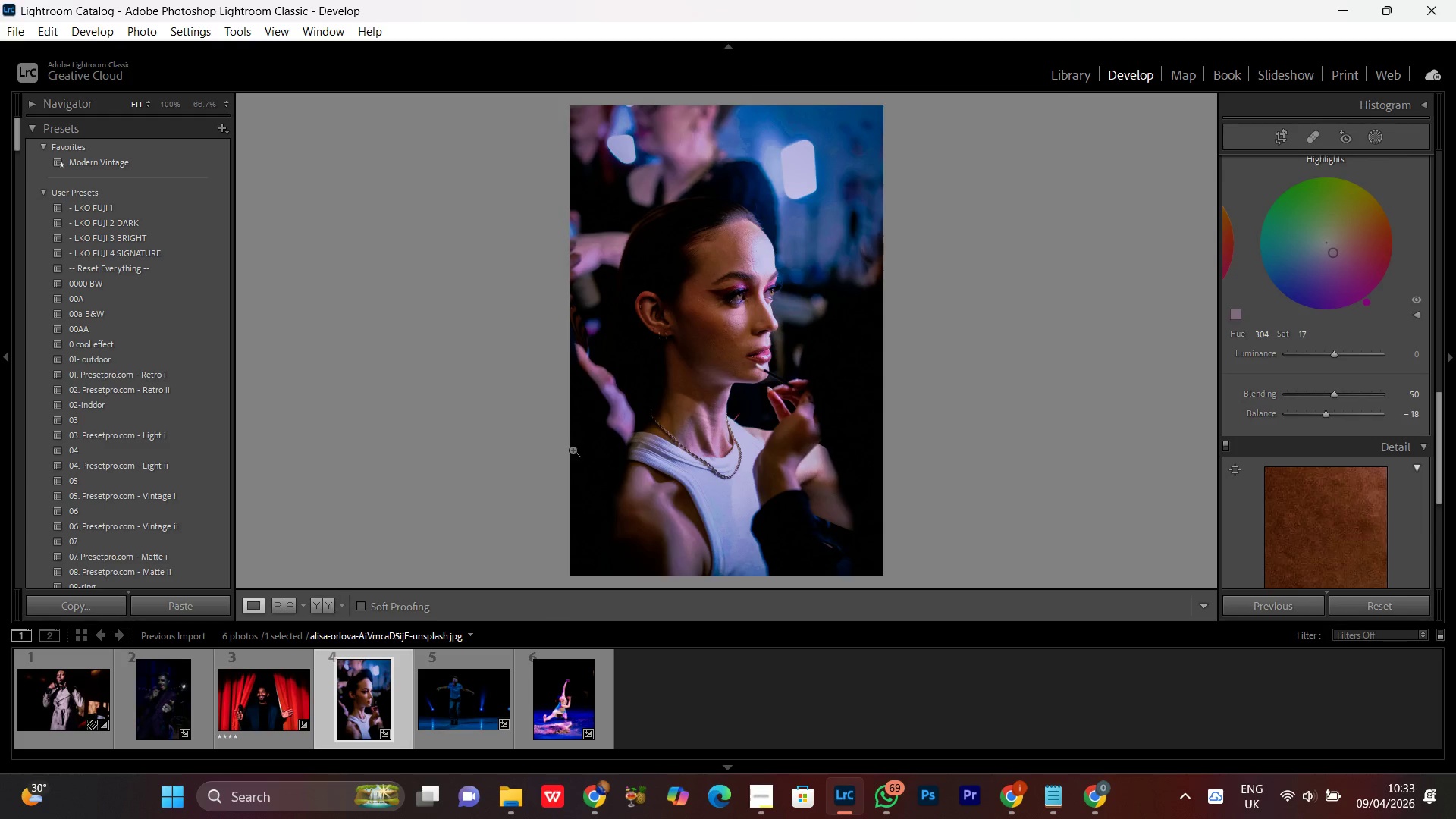 
left_click([727, 302])
 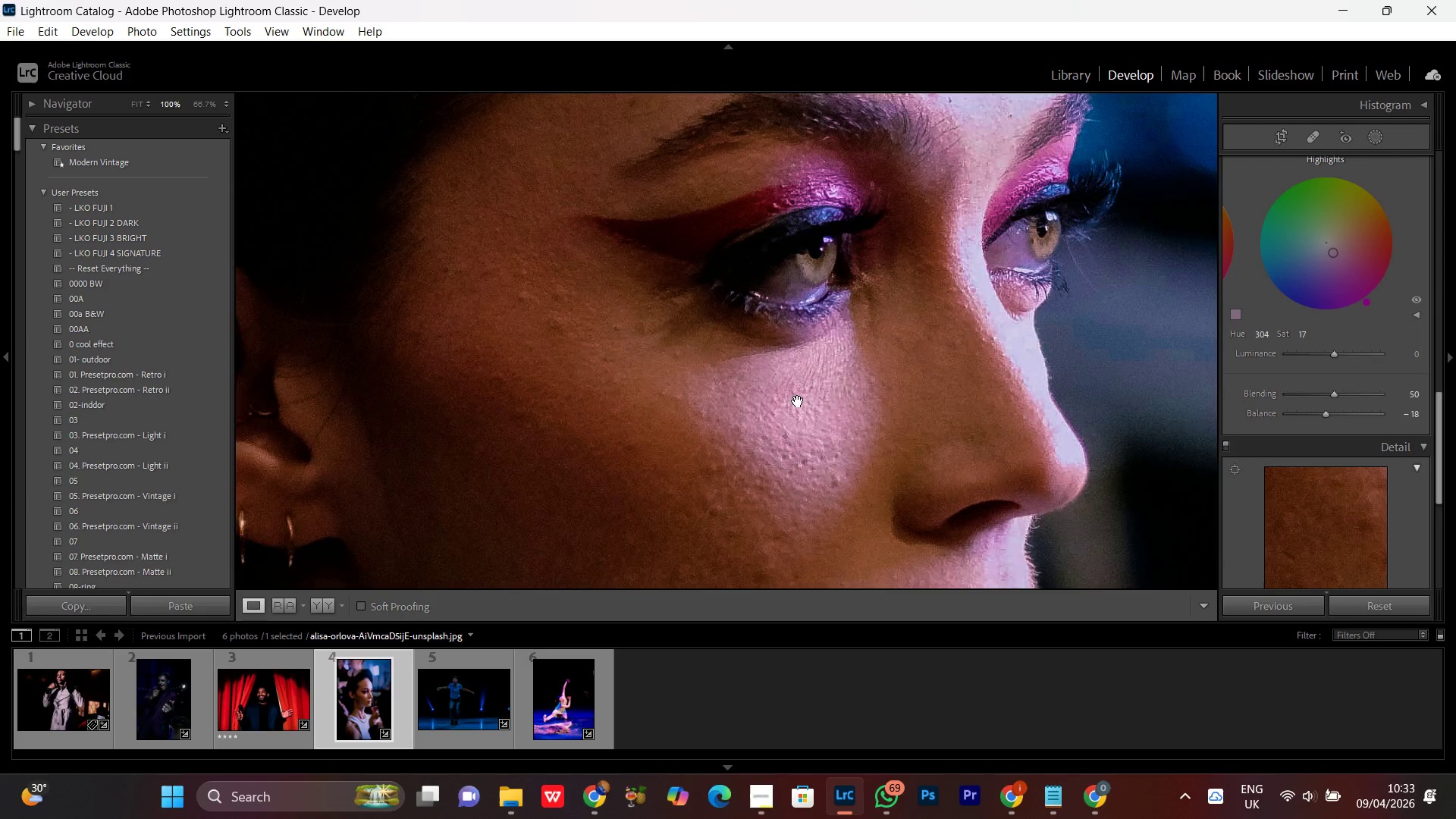 
left_click_drag(start_coordinate=[785, 407], to_coordinate=[702, 300])
 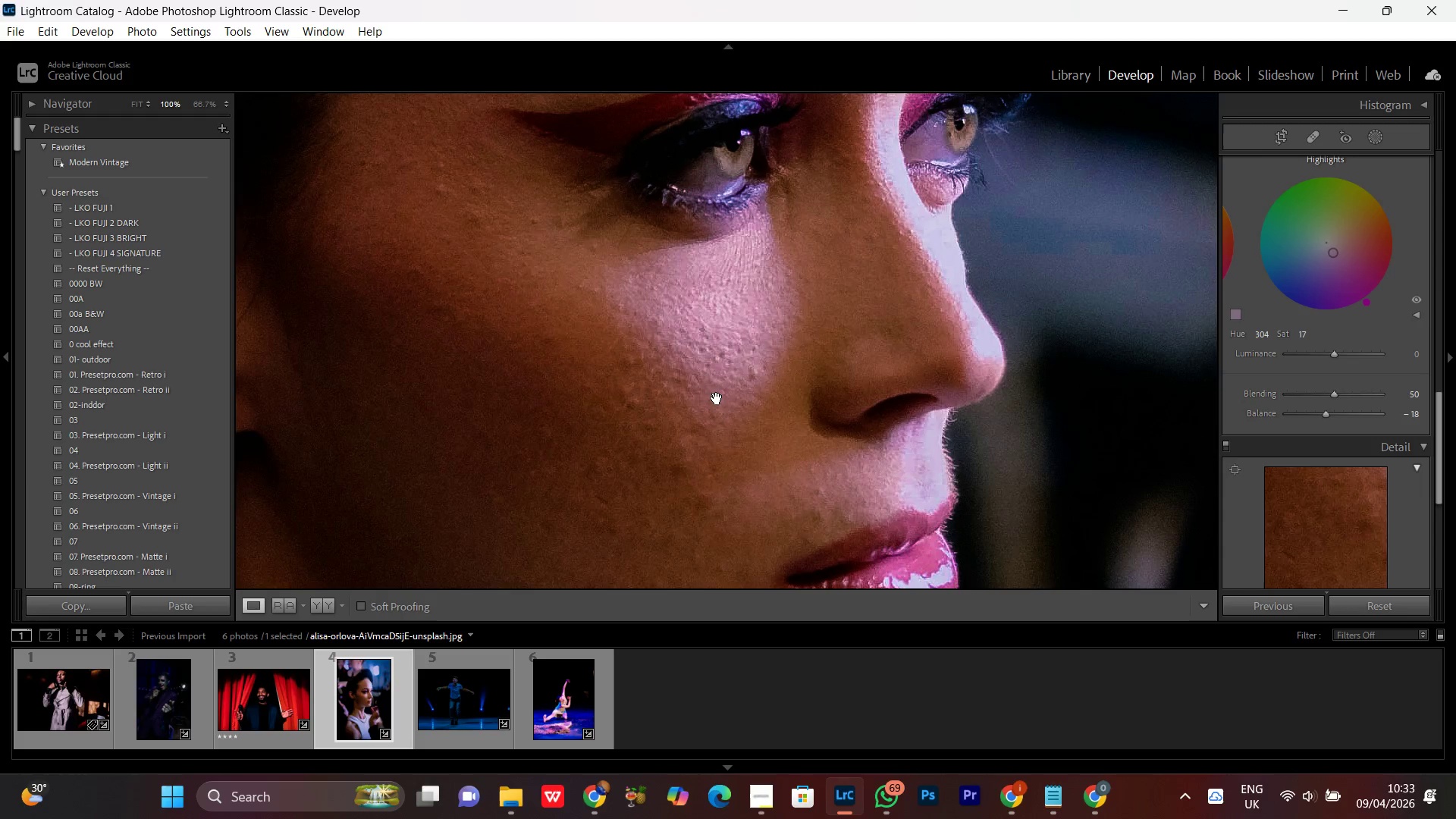 
left_click([717, 398])
 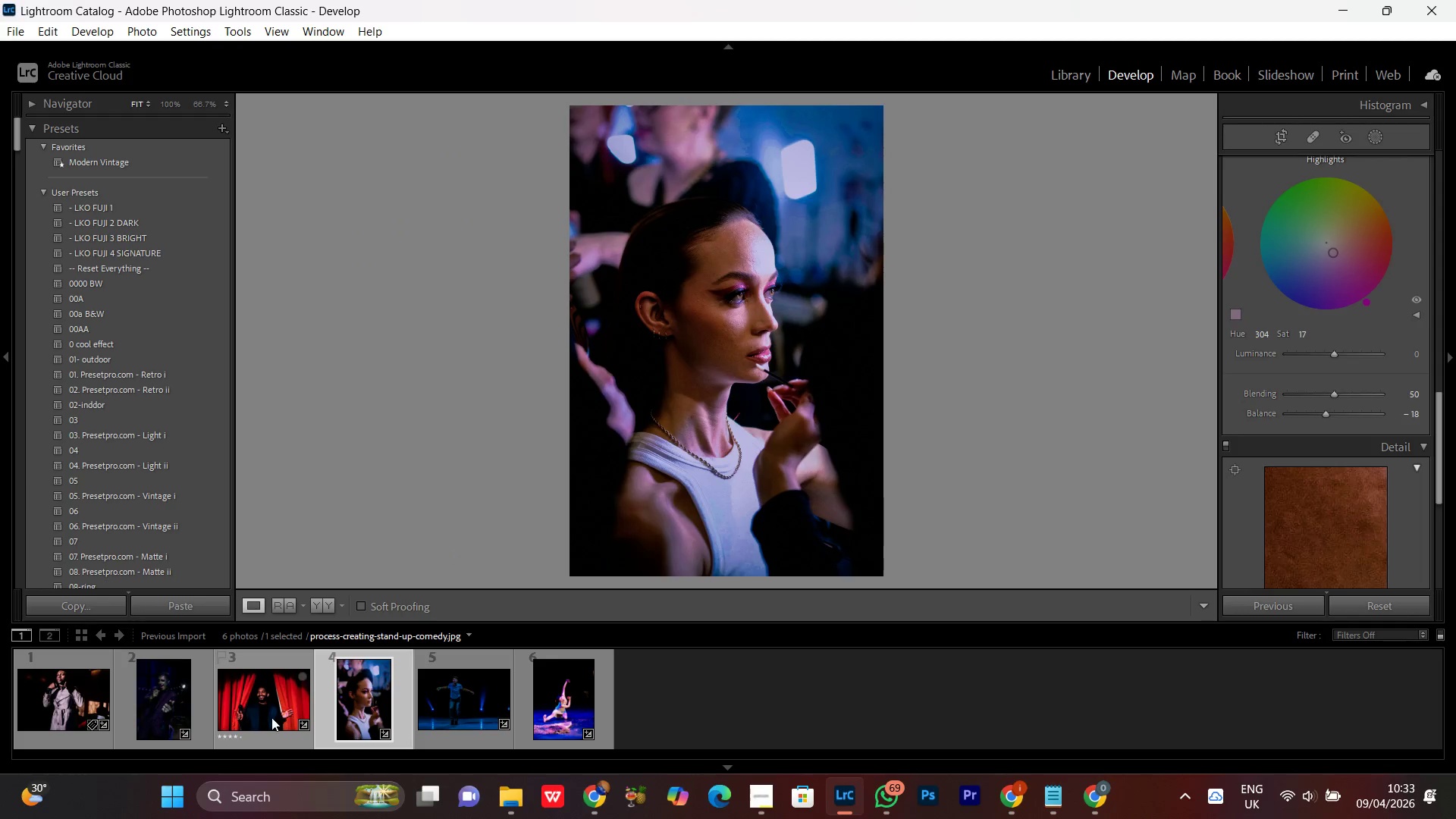 
double_click([271, 717])
 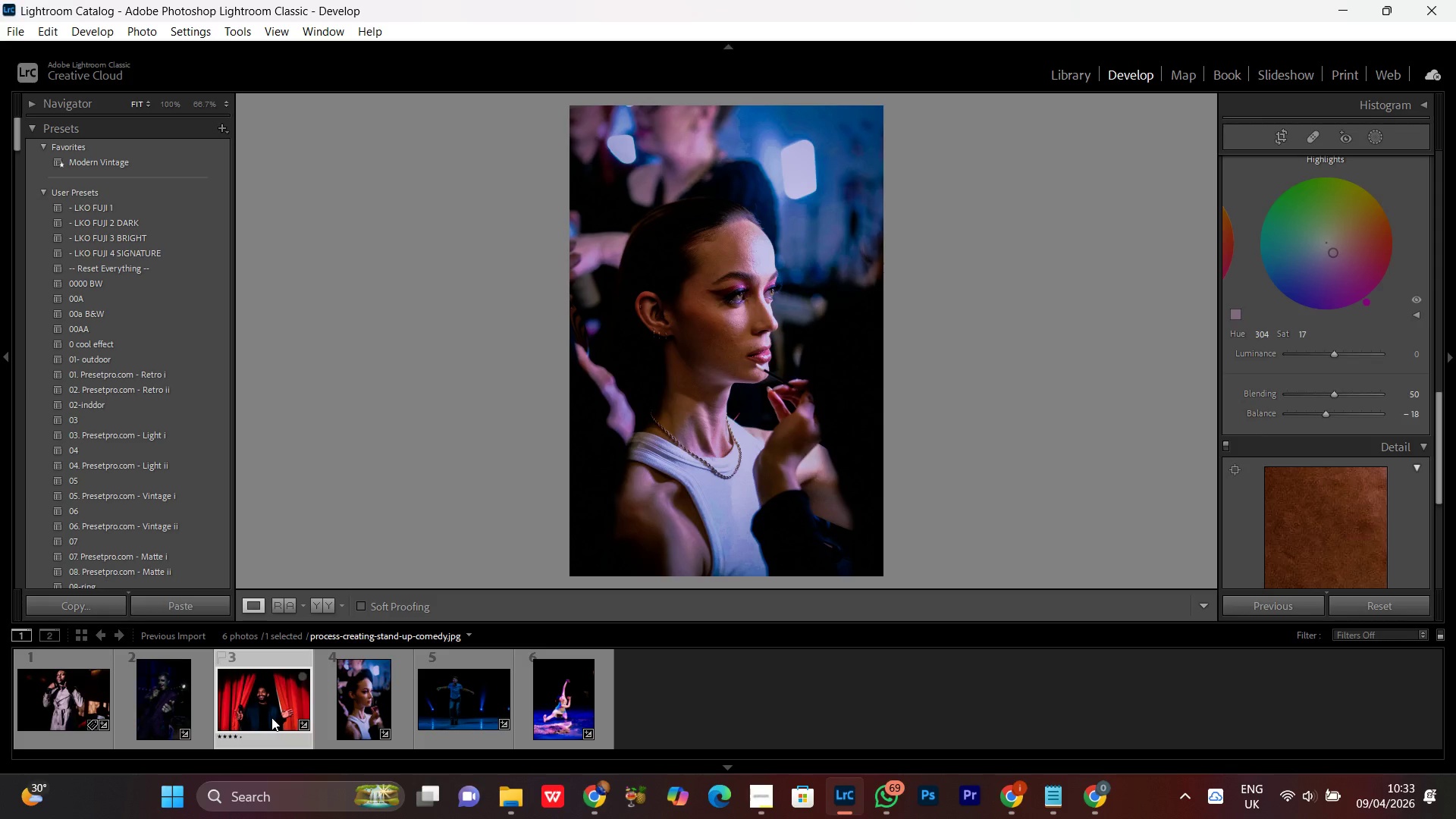 
triple_click([271, 717])
 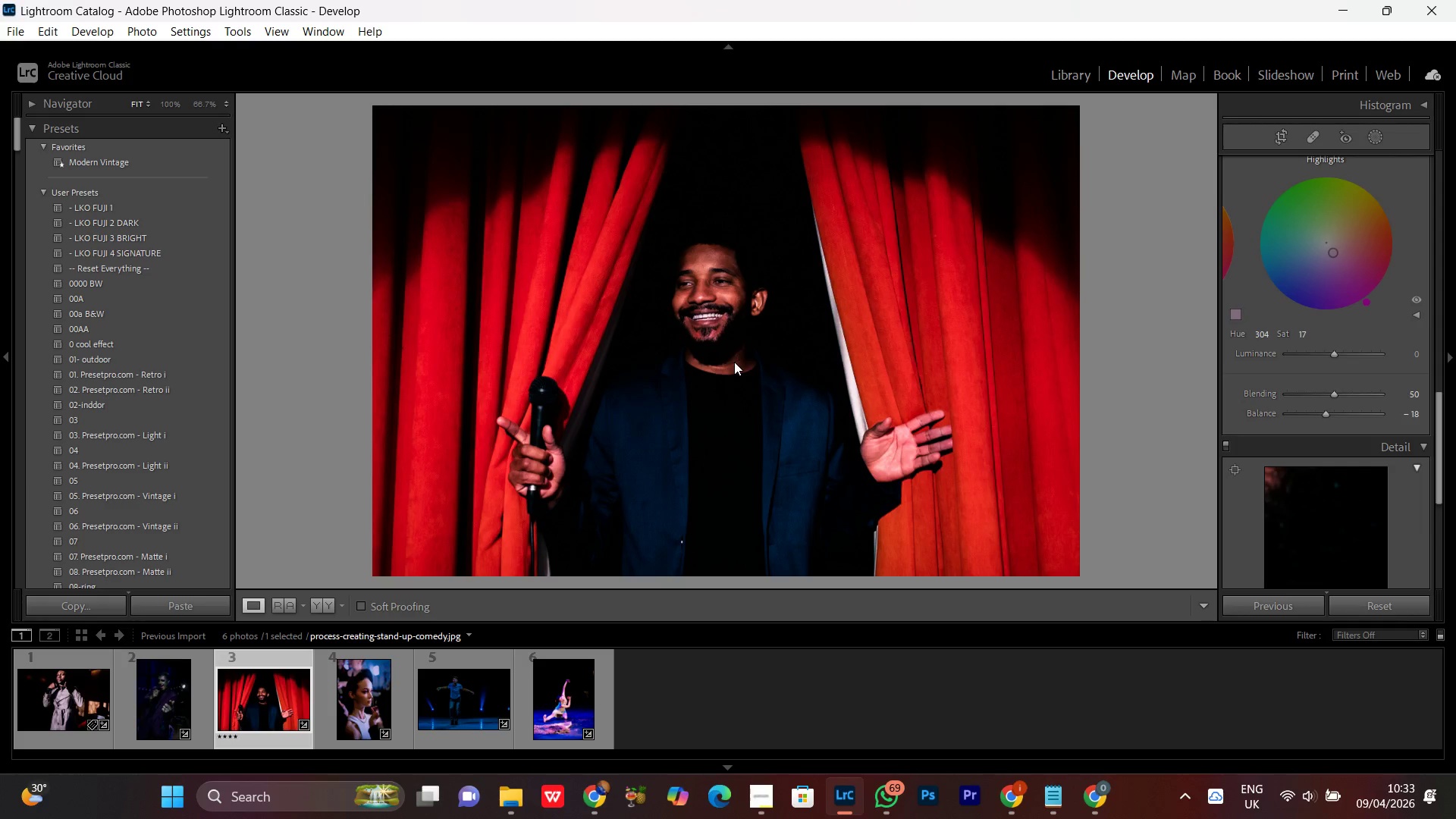 
left_click([721, 281])
 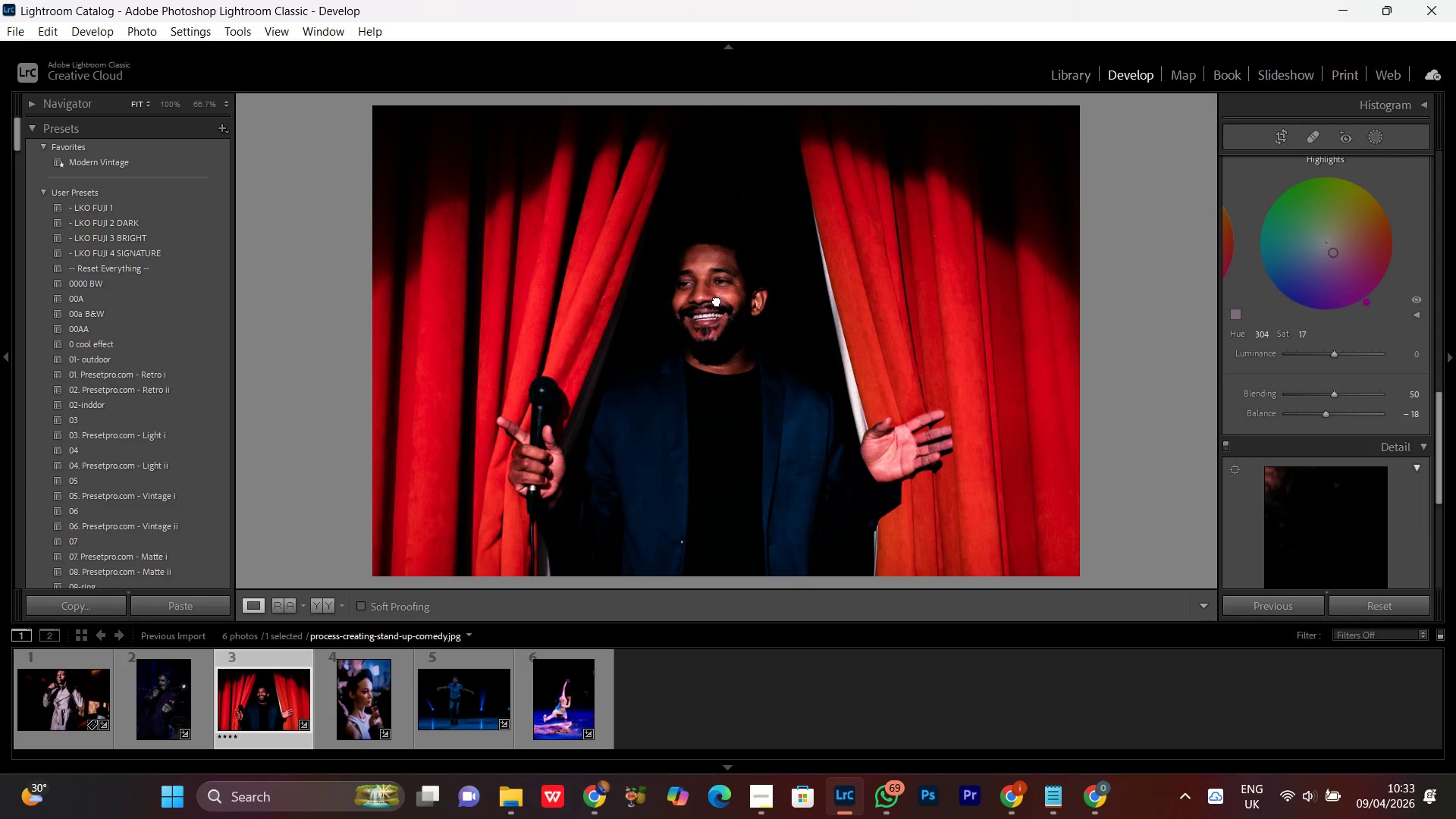 
left_click([717, 296])
 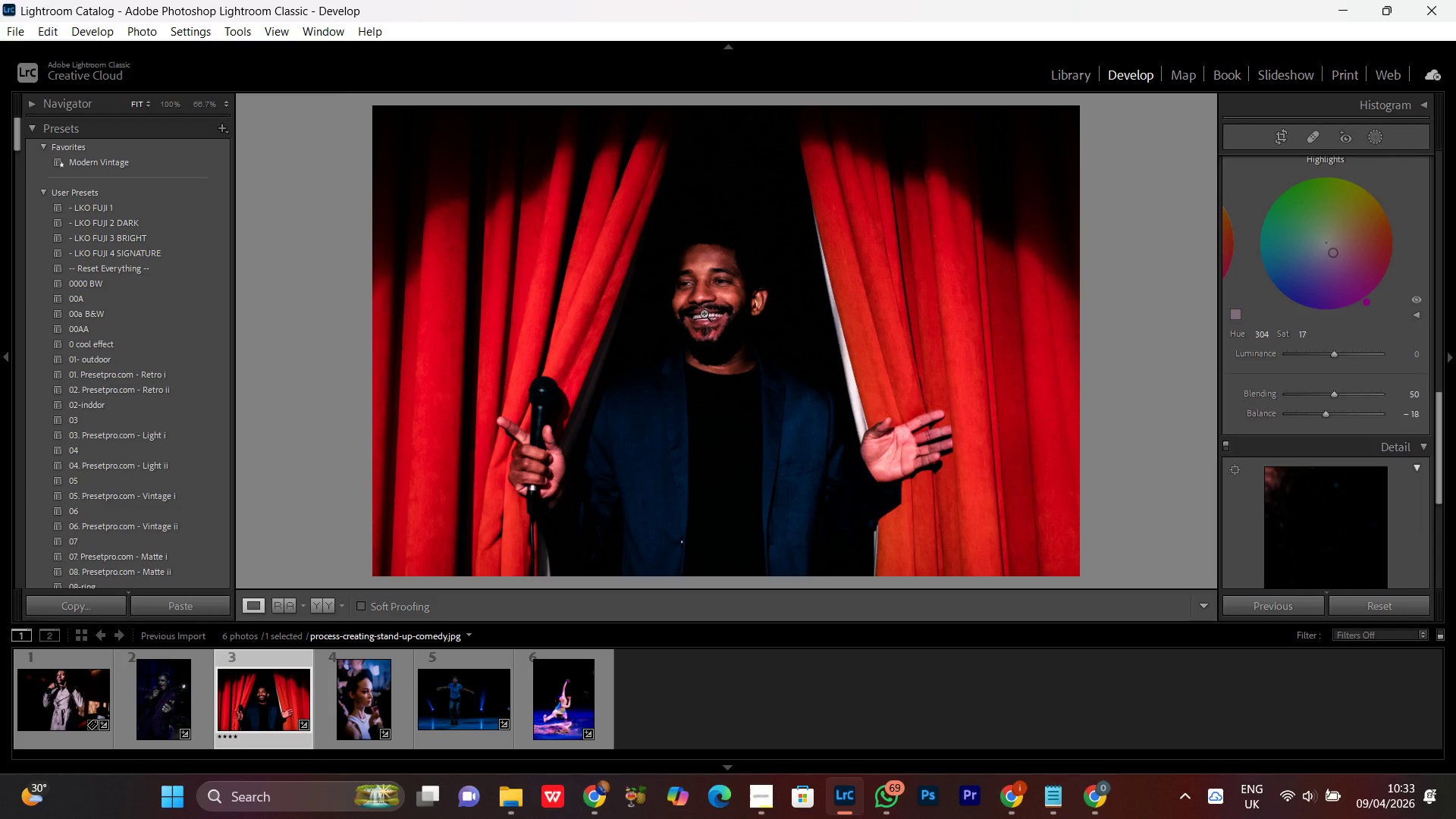 
left_click([673, 310])
 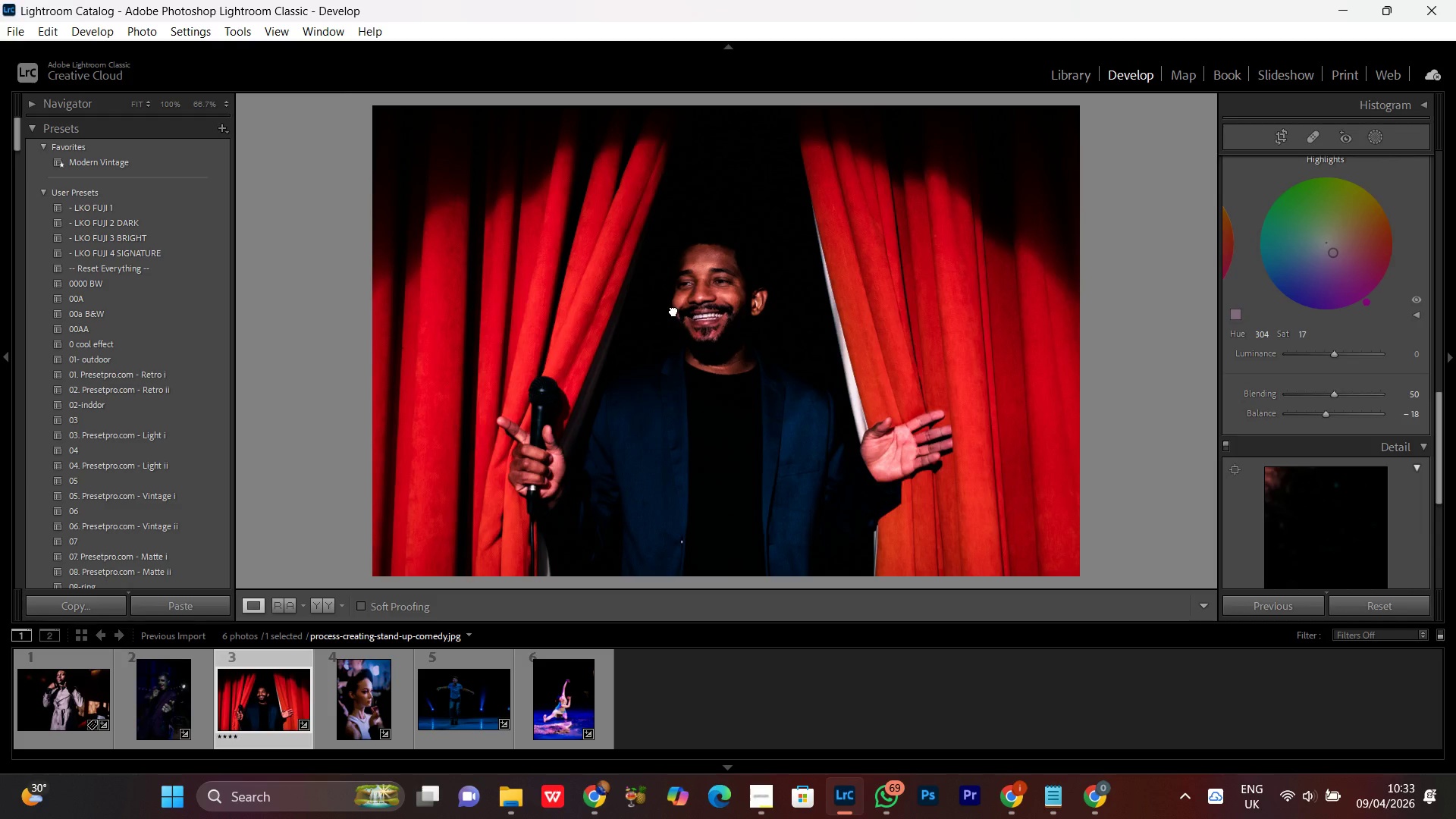 
left_click_drag(start_coordinate=[766, 288], to_coordinate=[582, 428])
 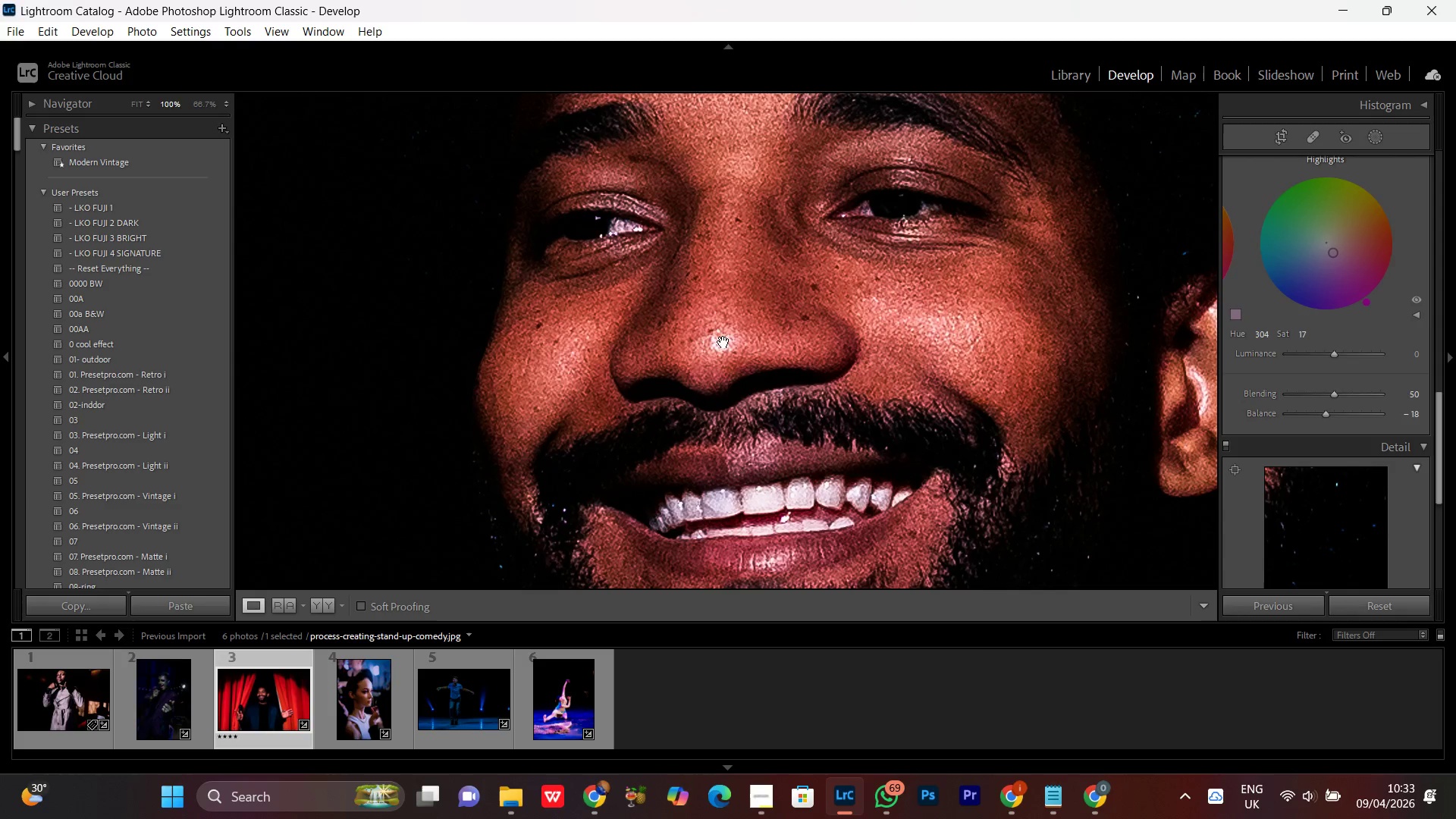 
left_click([723, 341])
 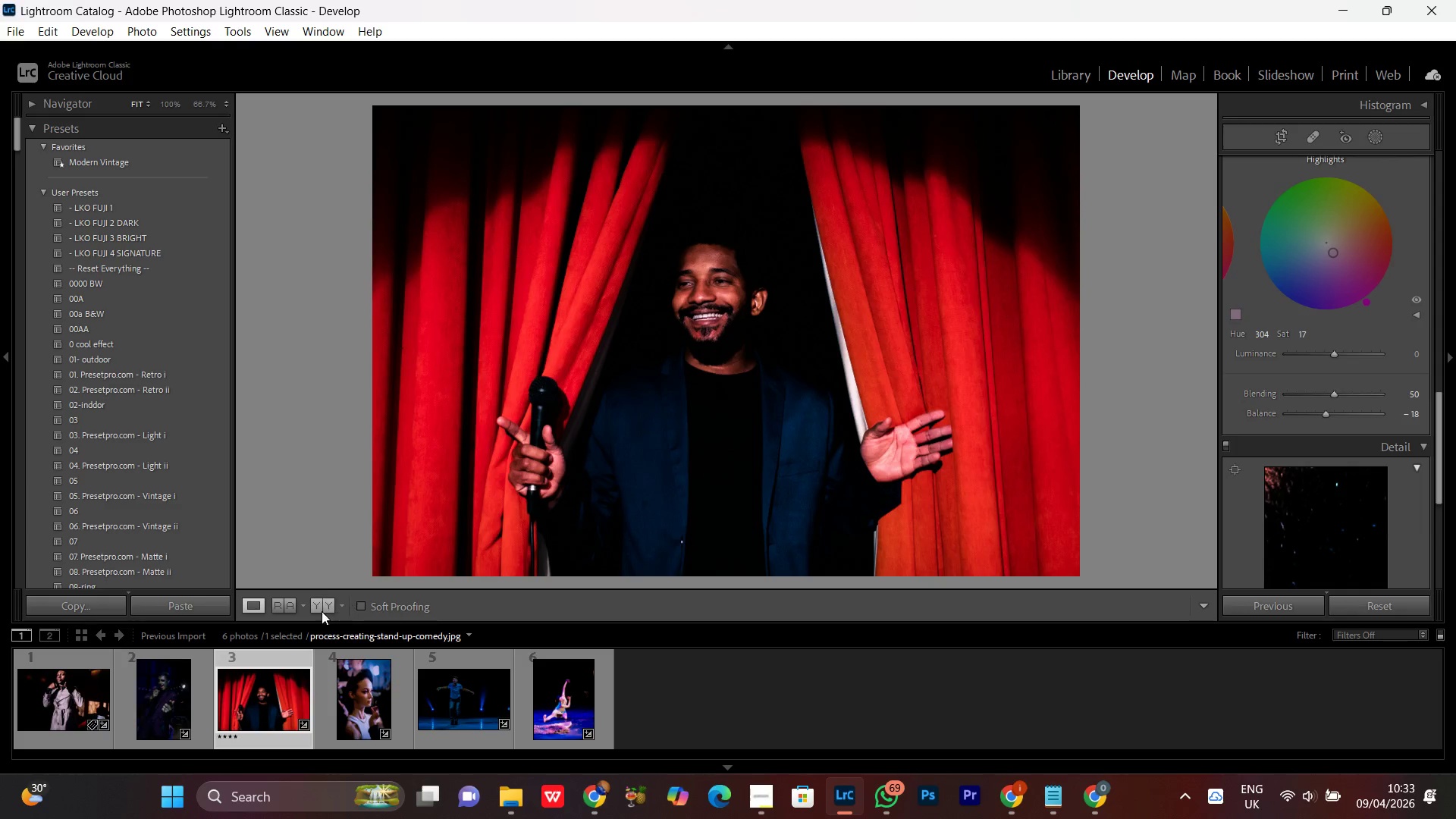 
left_click([319, 608])
 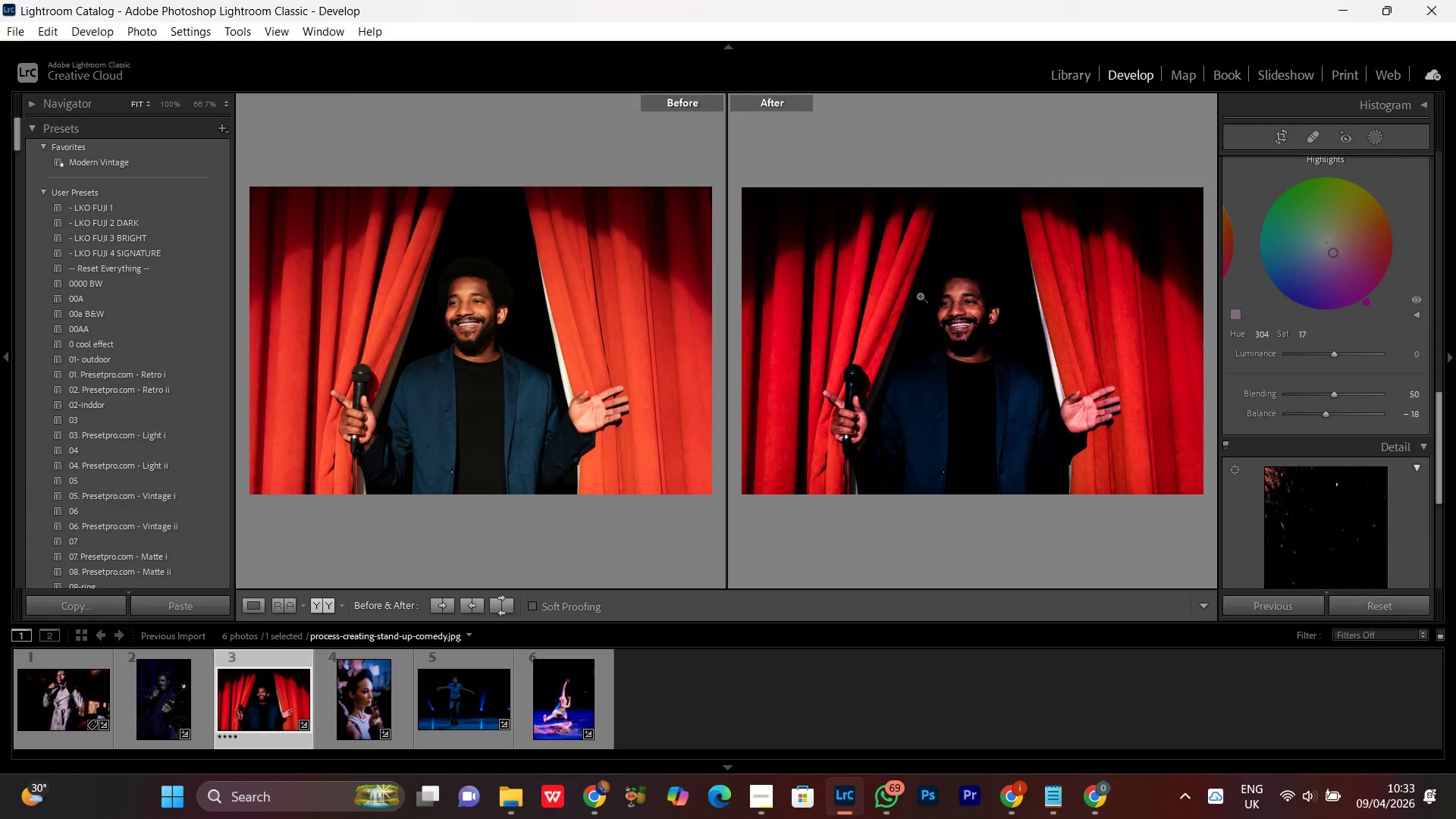 
left_click([959, 256])
 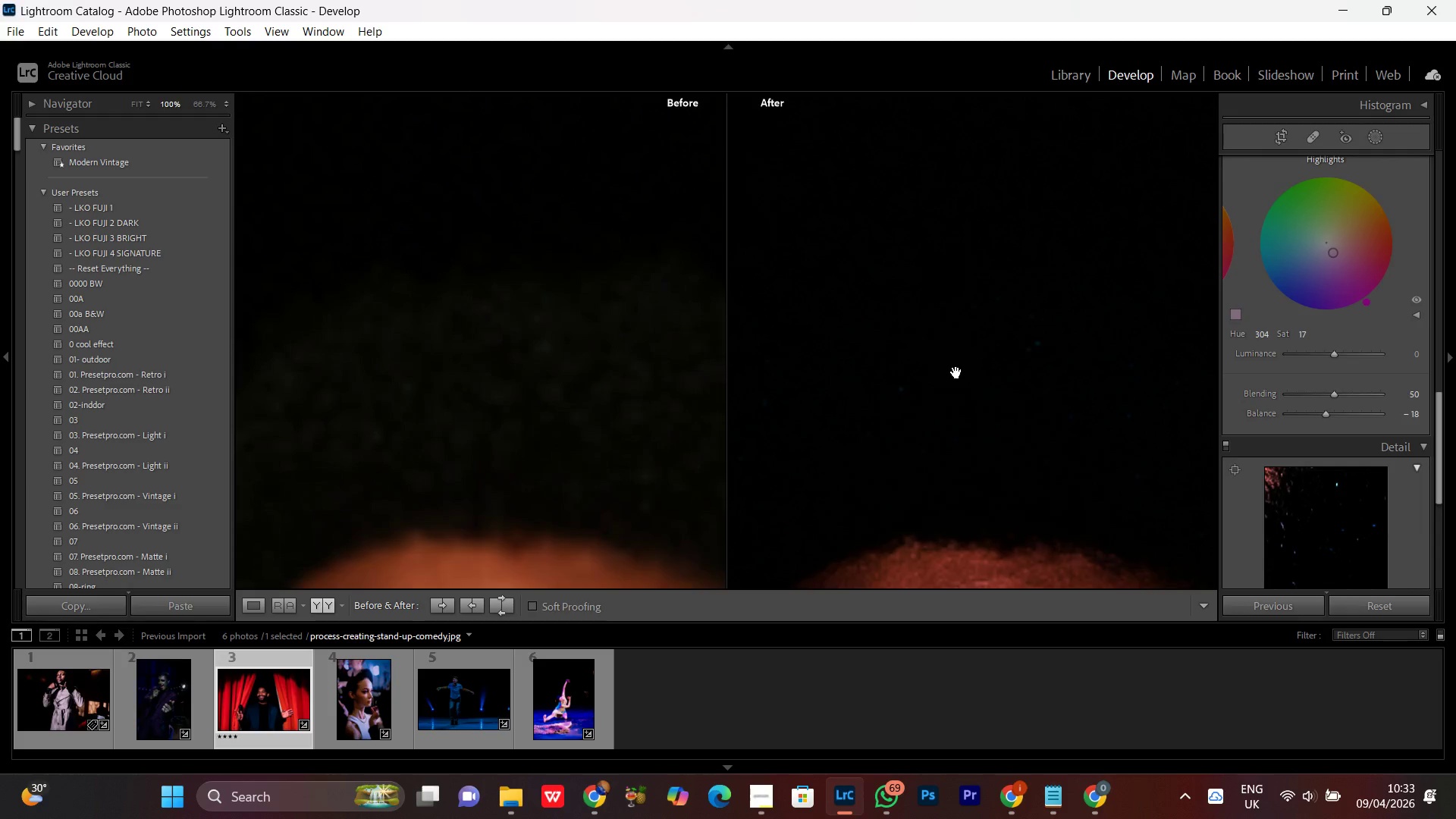 
left_click_drag(start_coordinate=[928, 395], to_coordinate=[915, 212])
 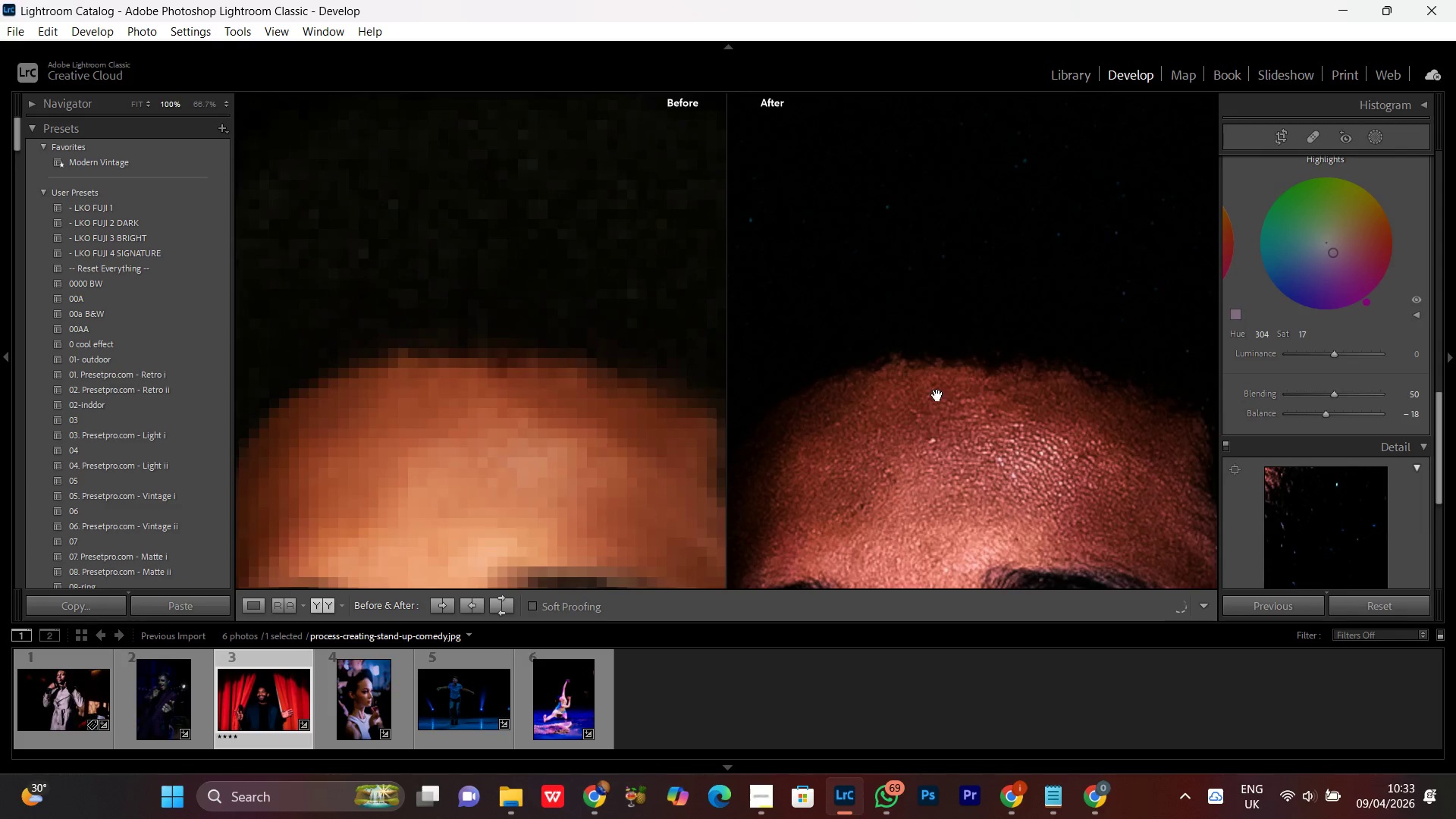 
left_click_drag(start_coordinate=[939, 400], to_coordinate=[933, 194])
 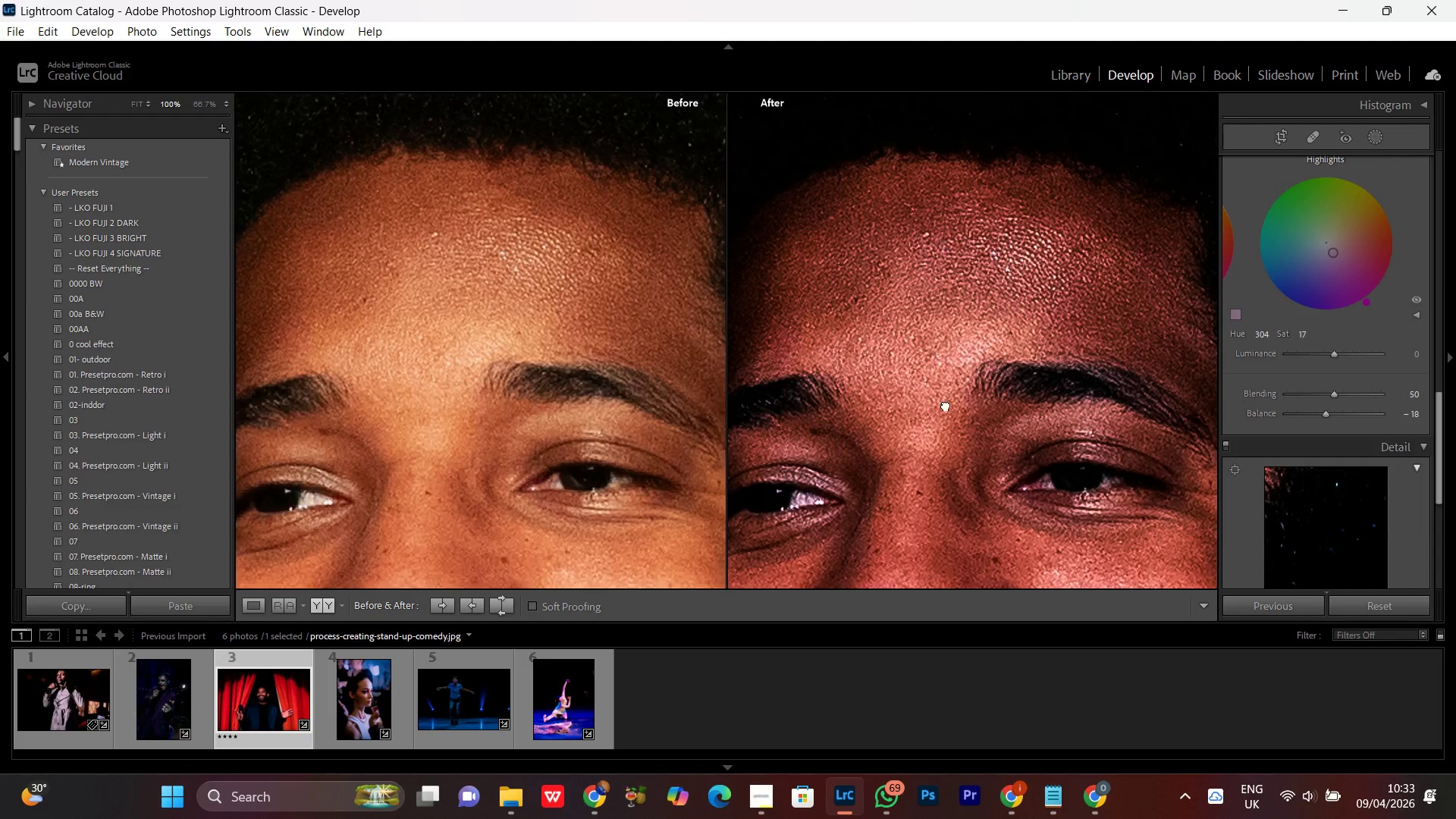 
left_click_drag(start_coordinate=[946, 402], to_coordinate=[951, 253])
 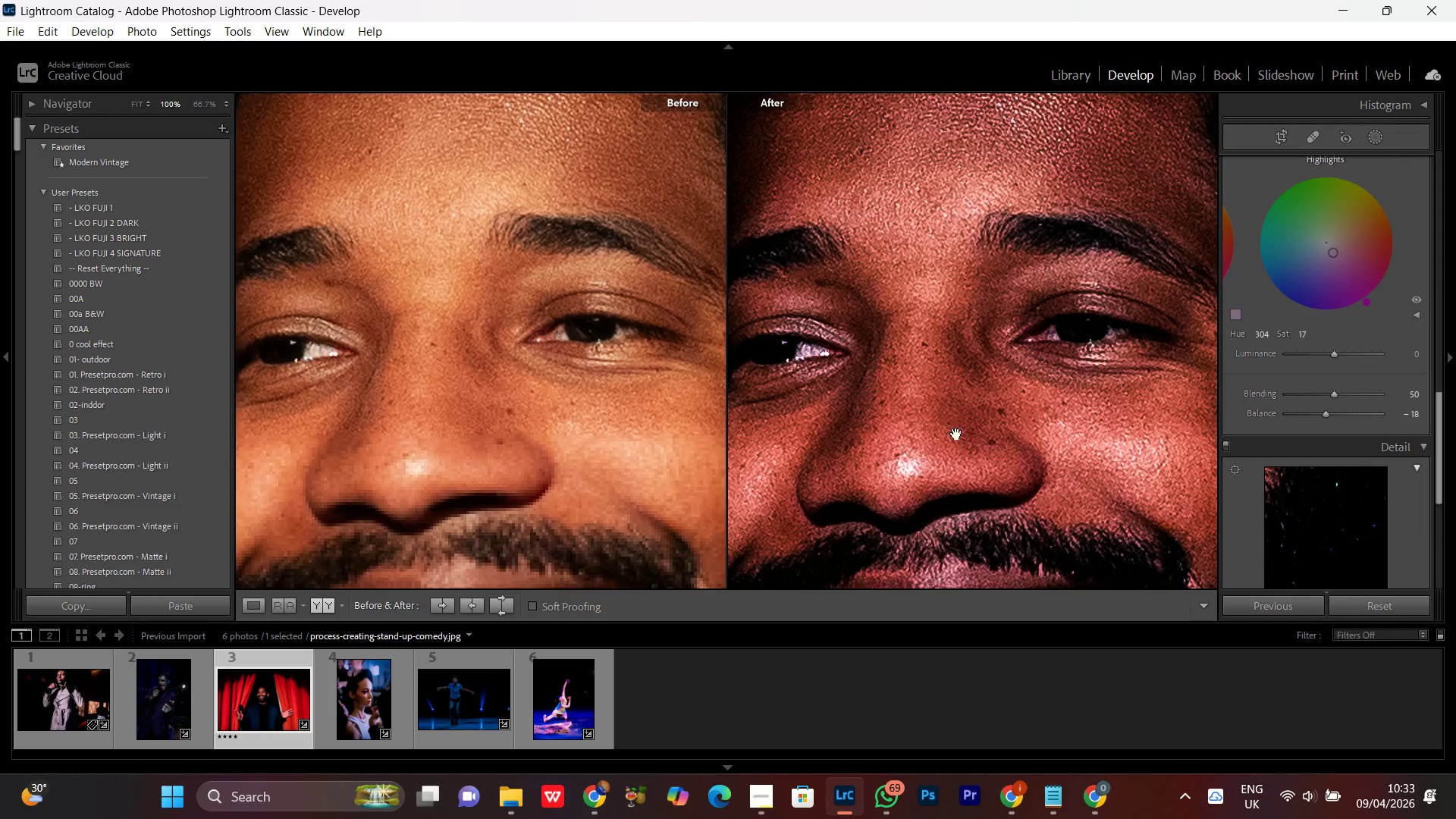 
left_click_drag(start_coordinate=[957, 452], to_coordinate=[941, 276])
 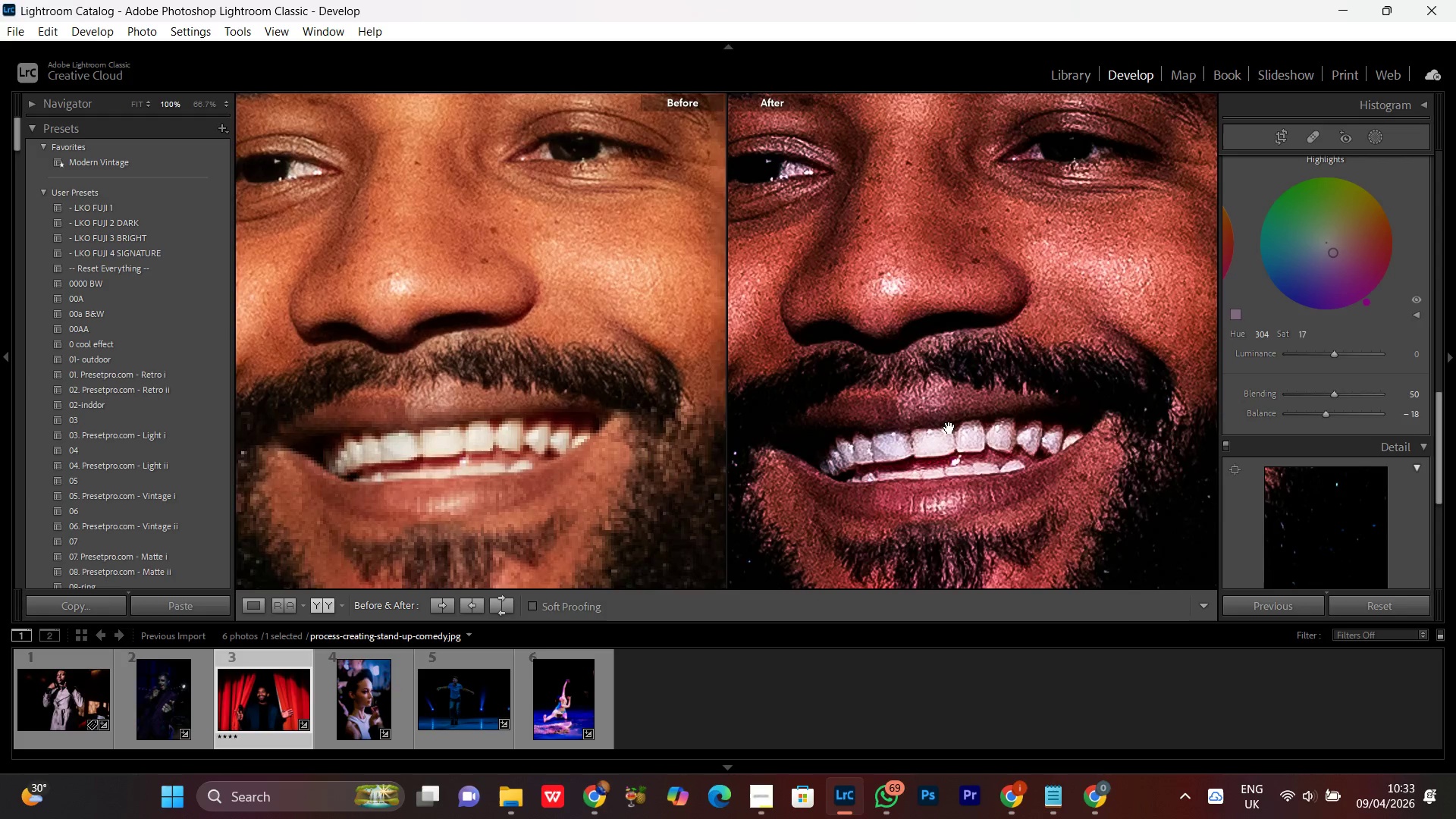 
left_click_drag(start_coordinate=[949, 428], to_coordinate=[921, 343])
 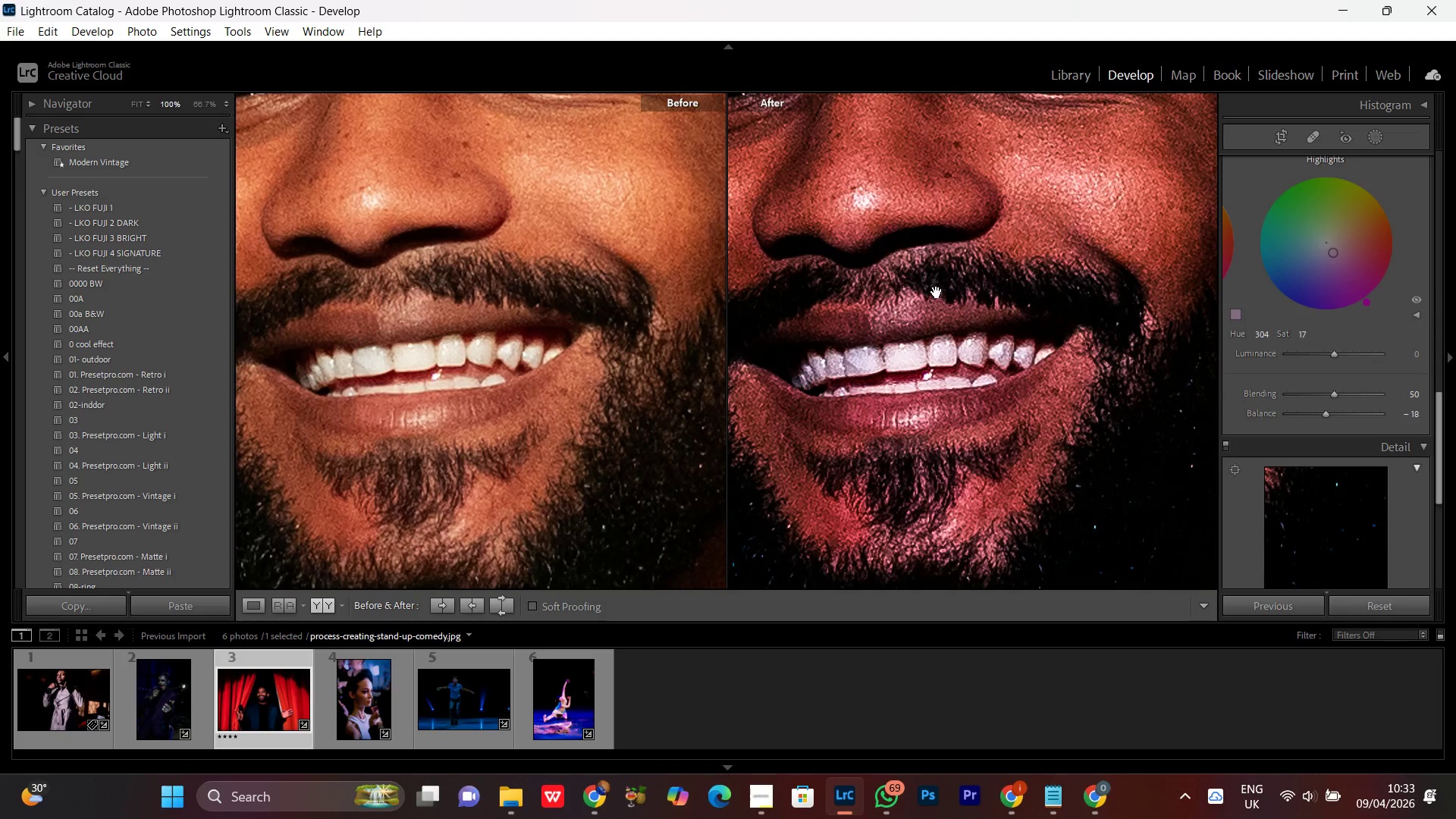 
triple_click([937, 292])
 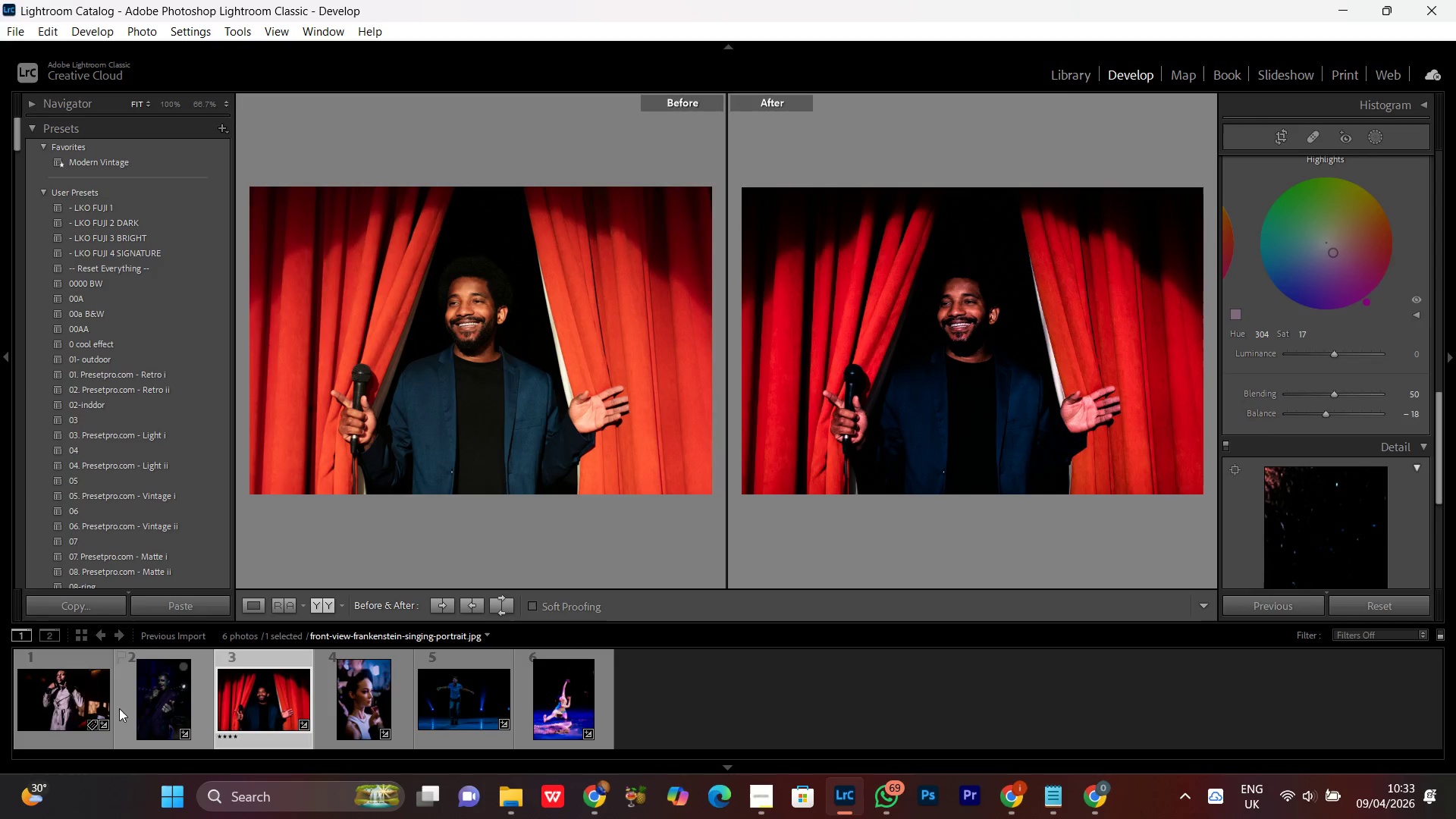 
double_click([140, 698])
 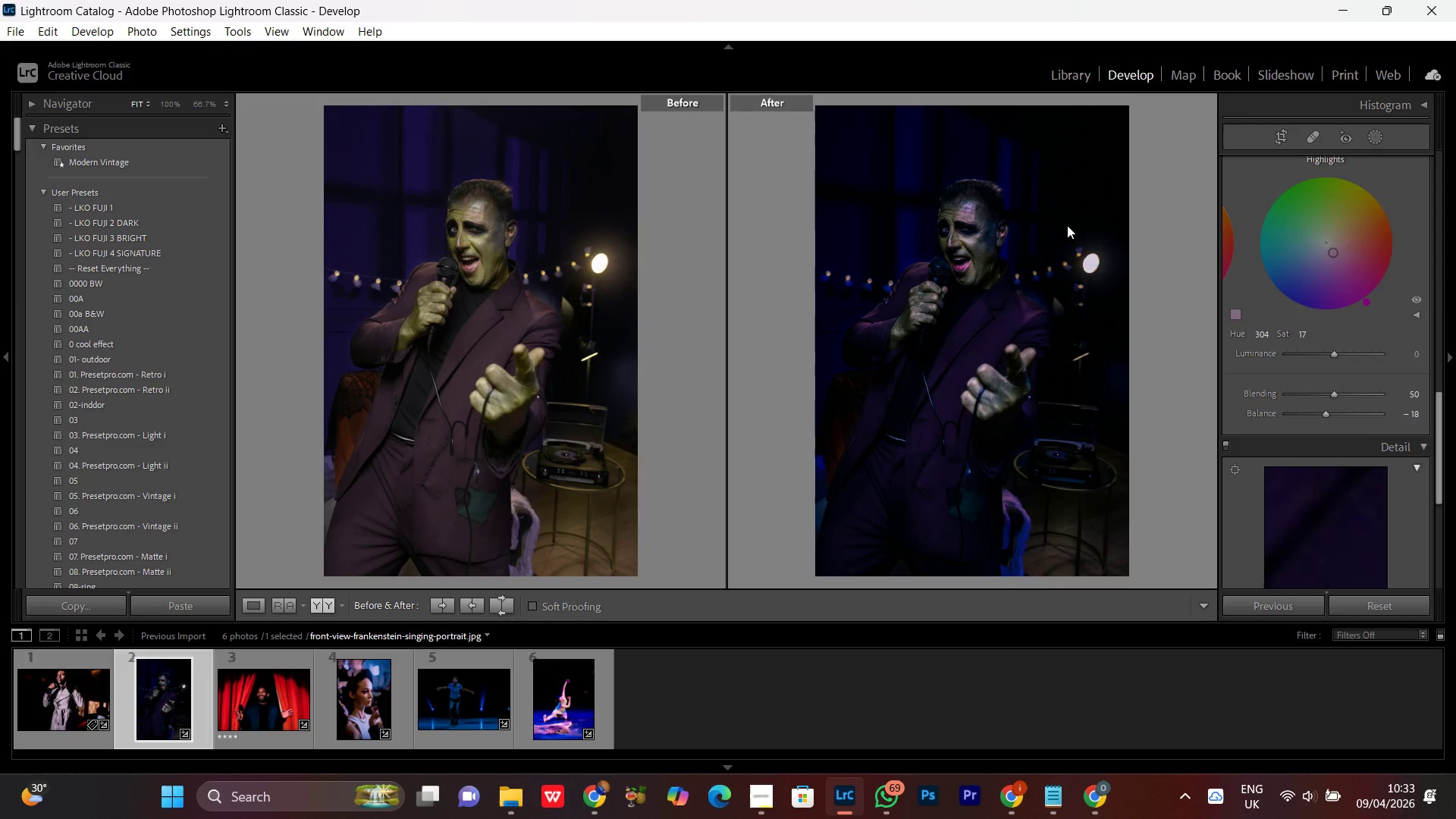 
left_click([970, 228])
 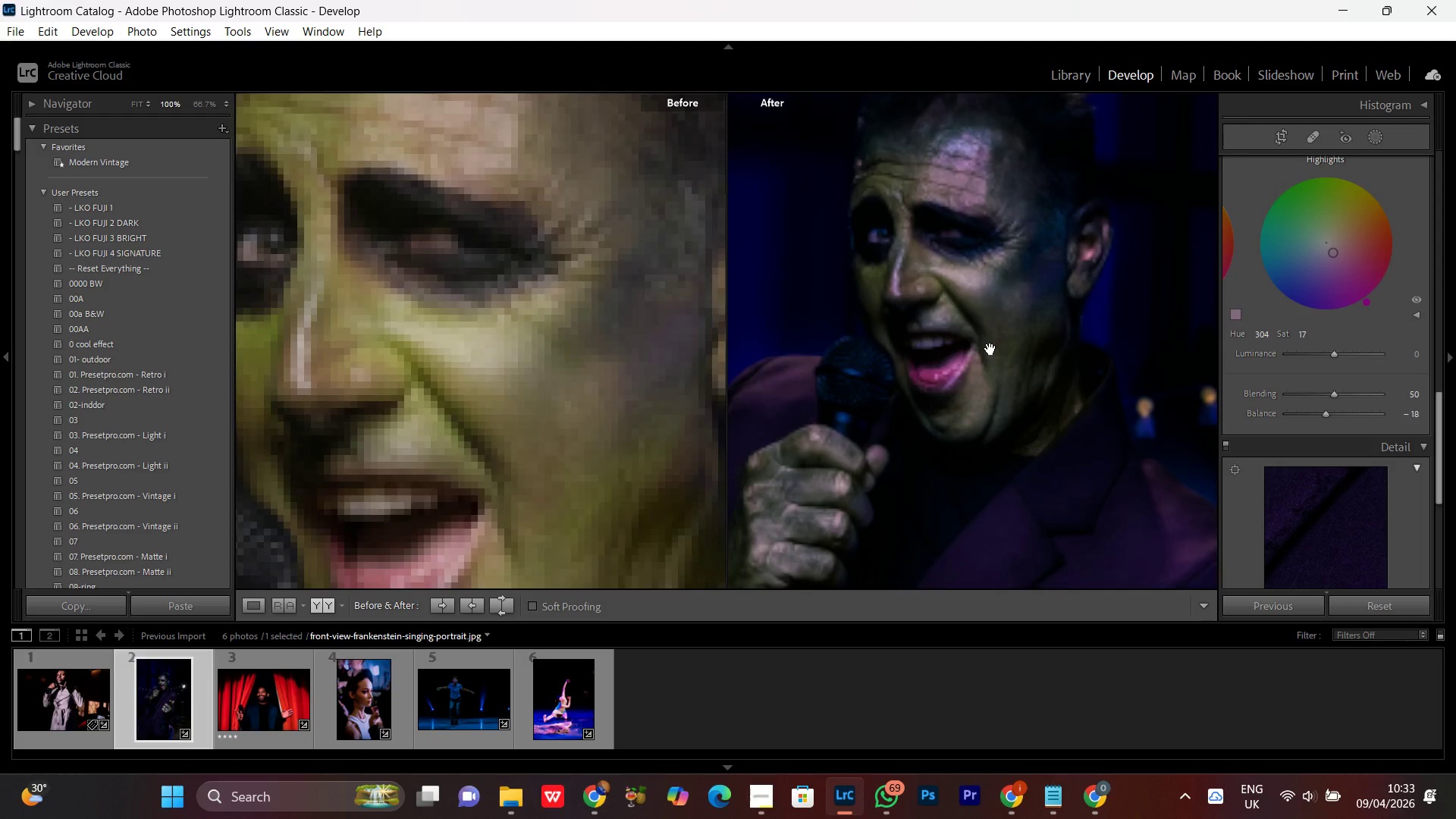 
left_click_drag(start_coordinate=[1027, 275], to_coordinate=[975, 390])
 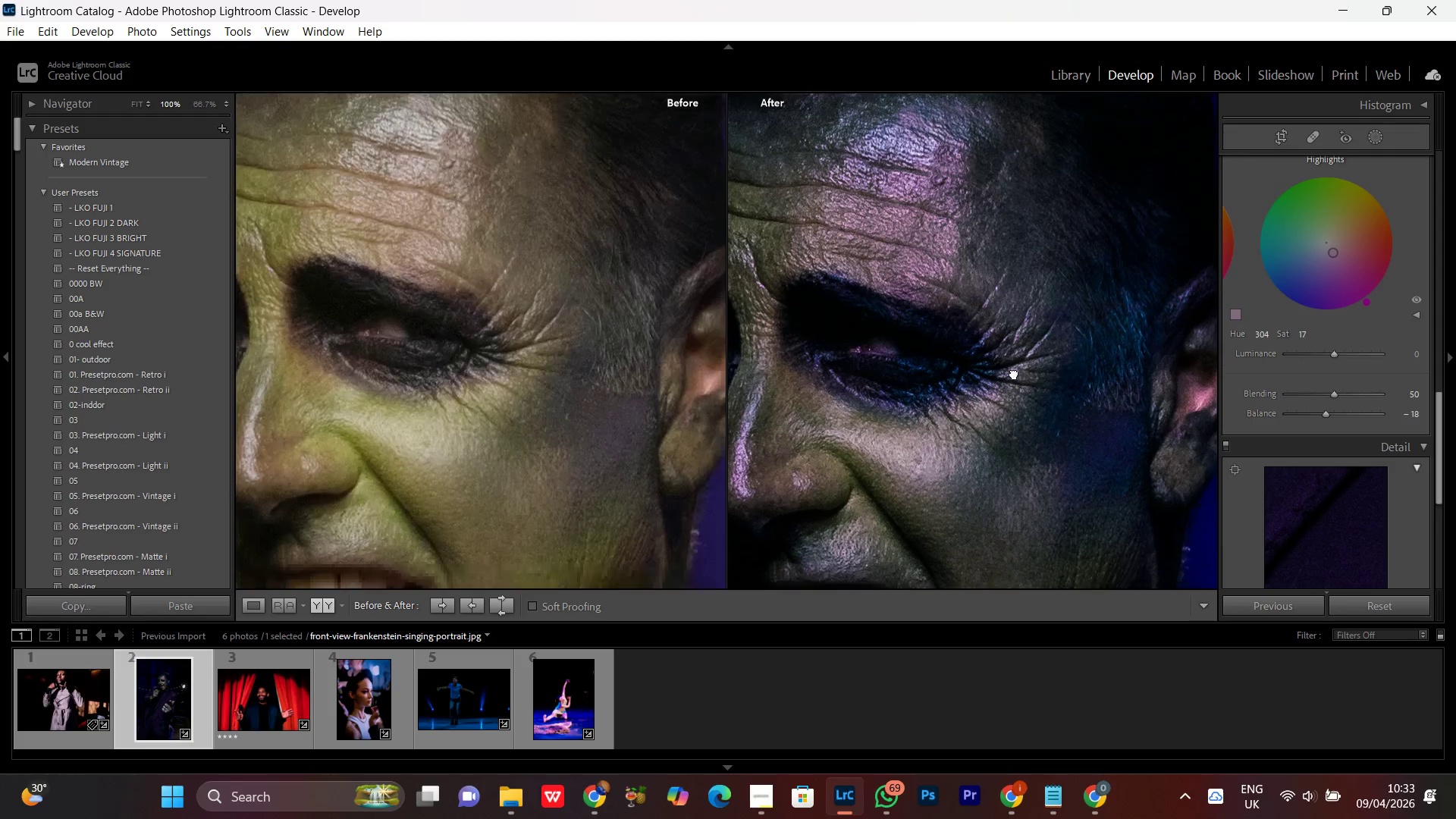 
left_click_drag(start_coordinate=[1016, 440], to_coordinate=[1004, 317])
 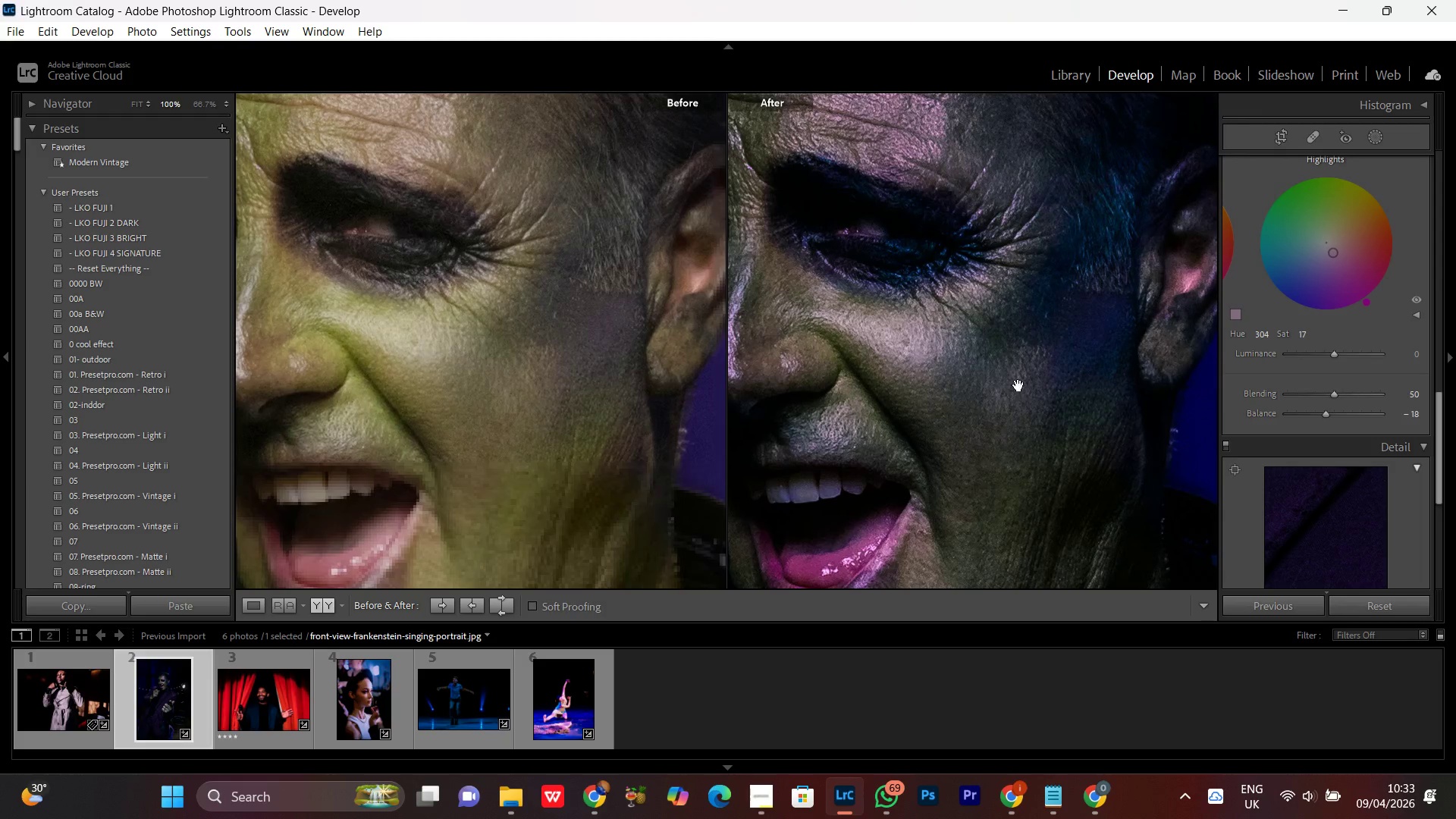 
triple_click([1018, 385])
 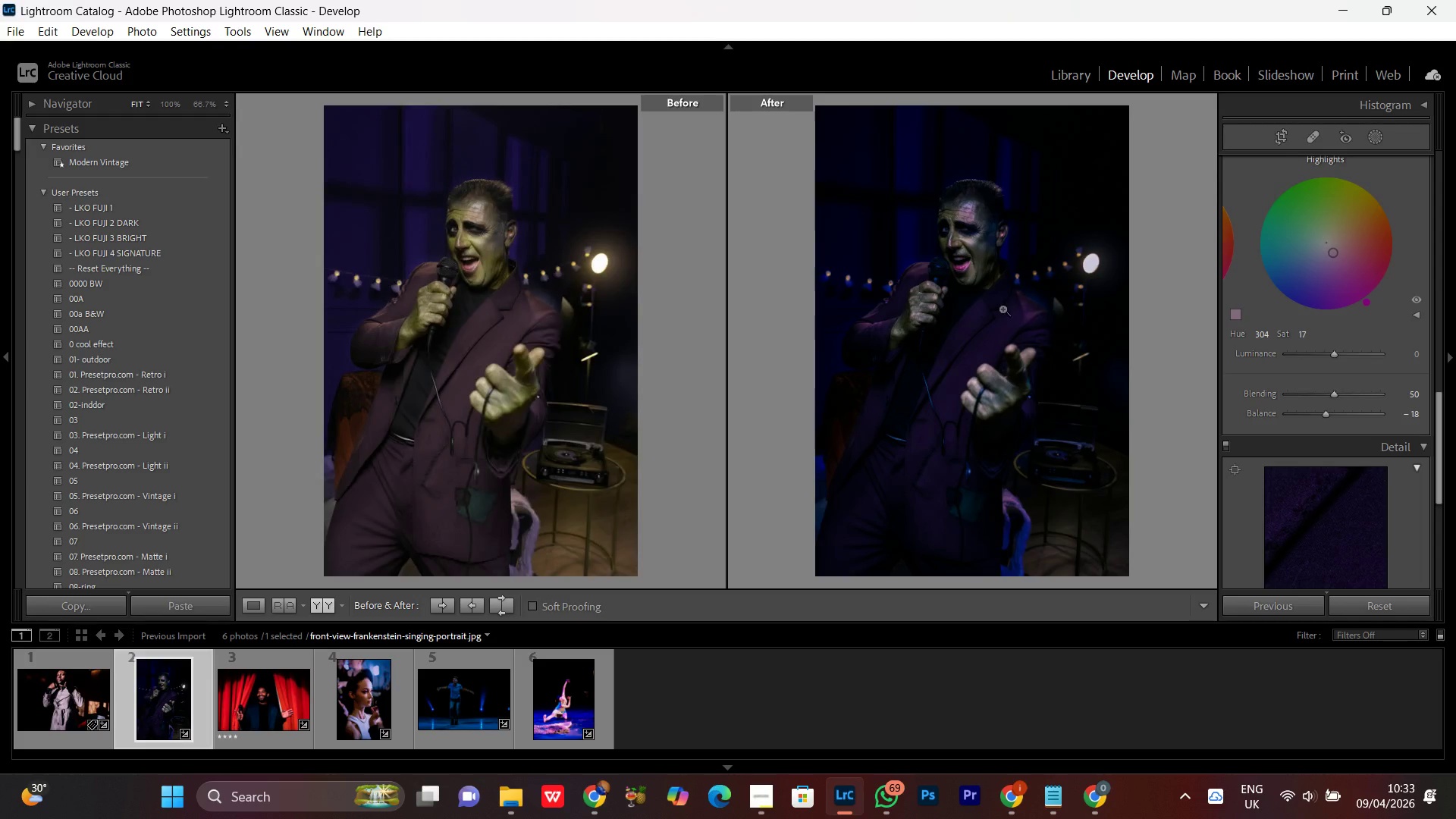 
left_click([999, 281])
 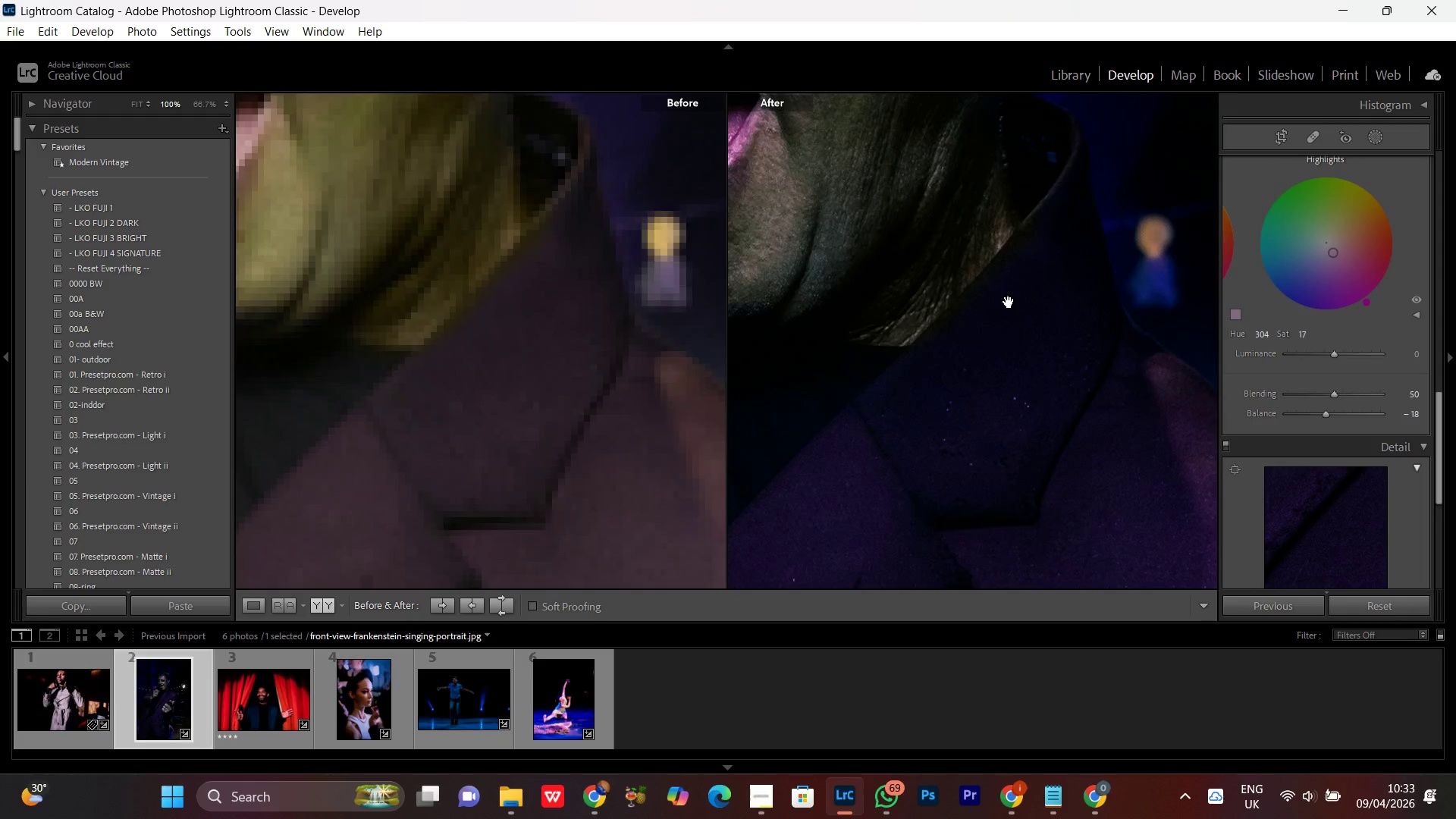 
left_click_drag(start_coordinate=[1011, 281], to_coordinate=[1014, 456])
 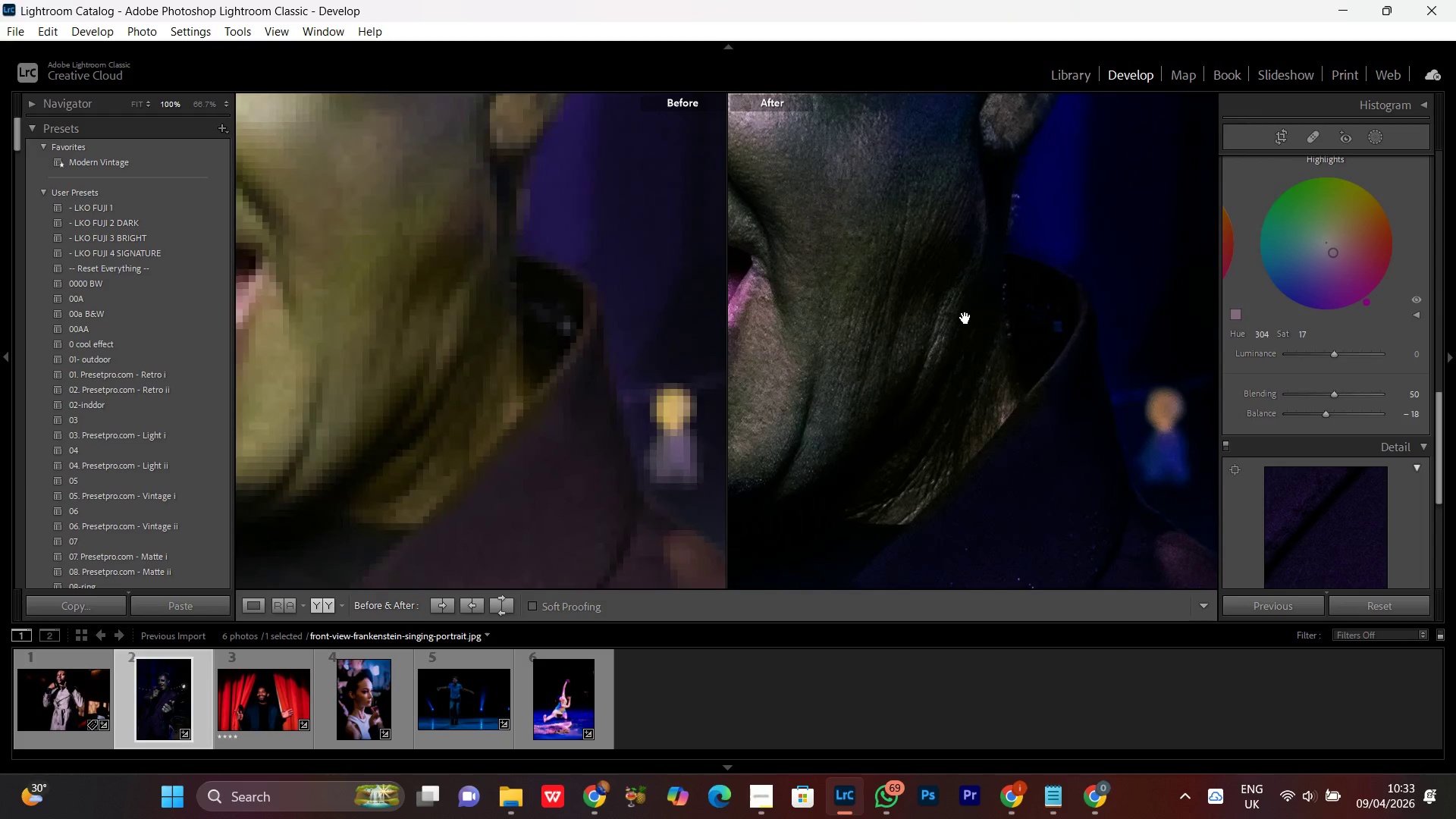 
triple_click([965, 317])
 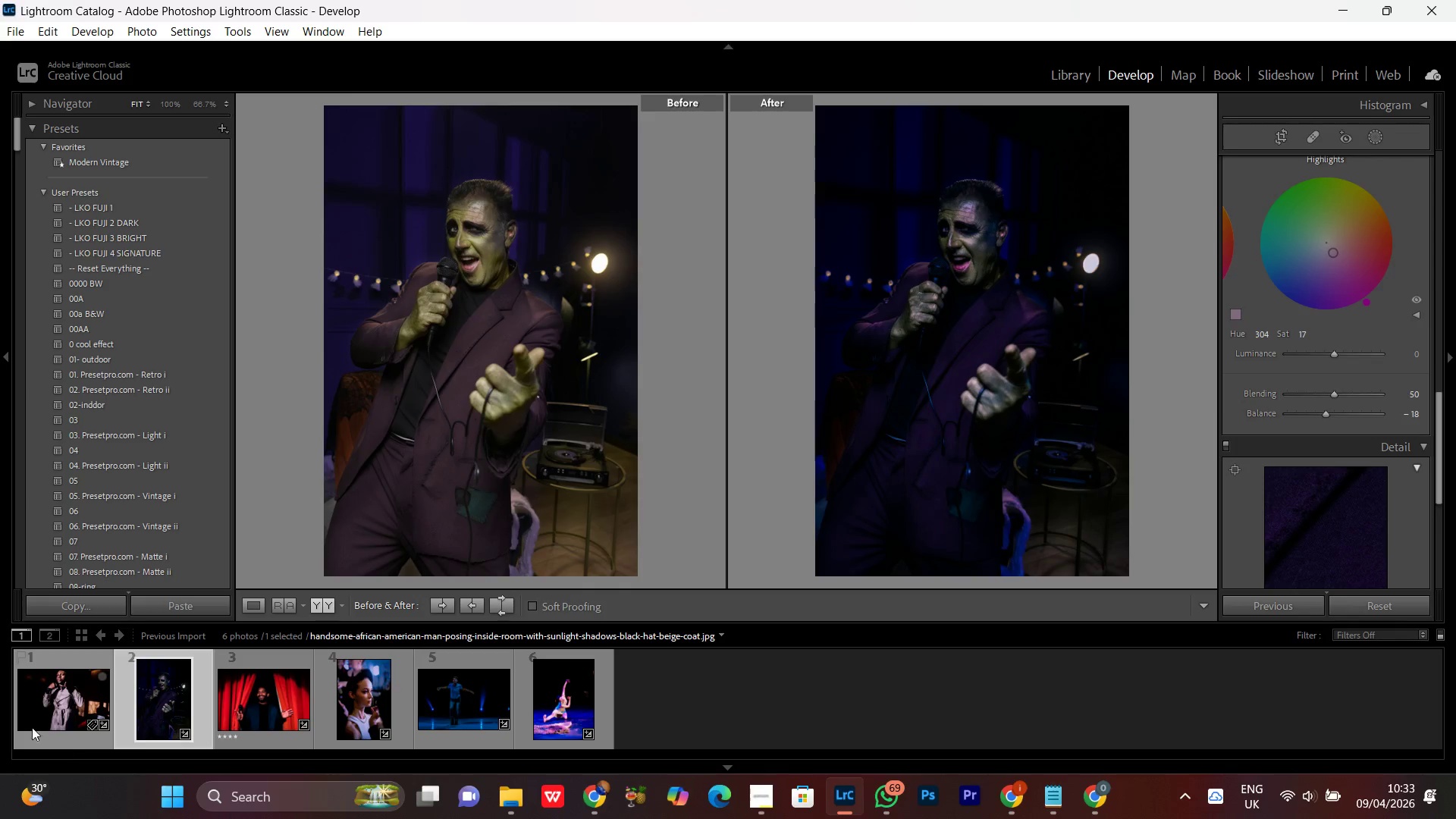 
double_click([44, 708])
 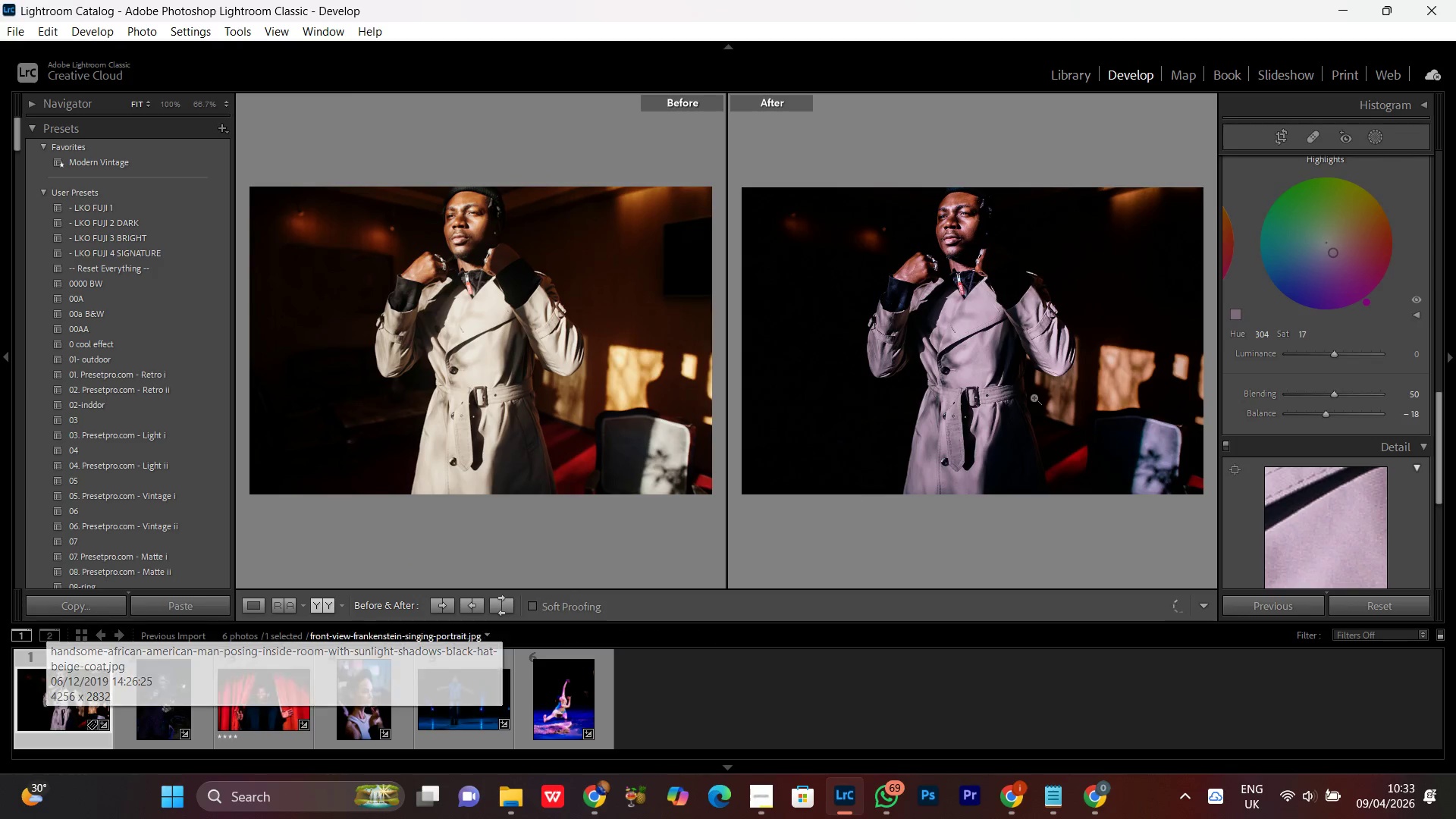 
left_click([975, 227])
 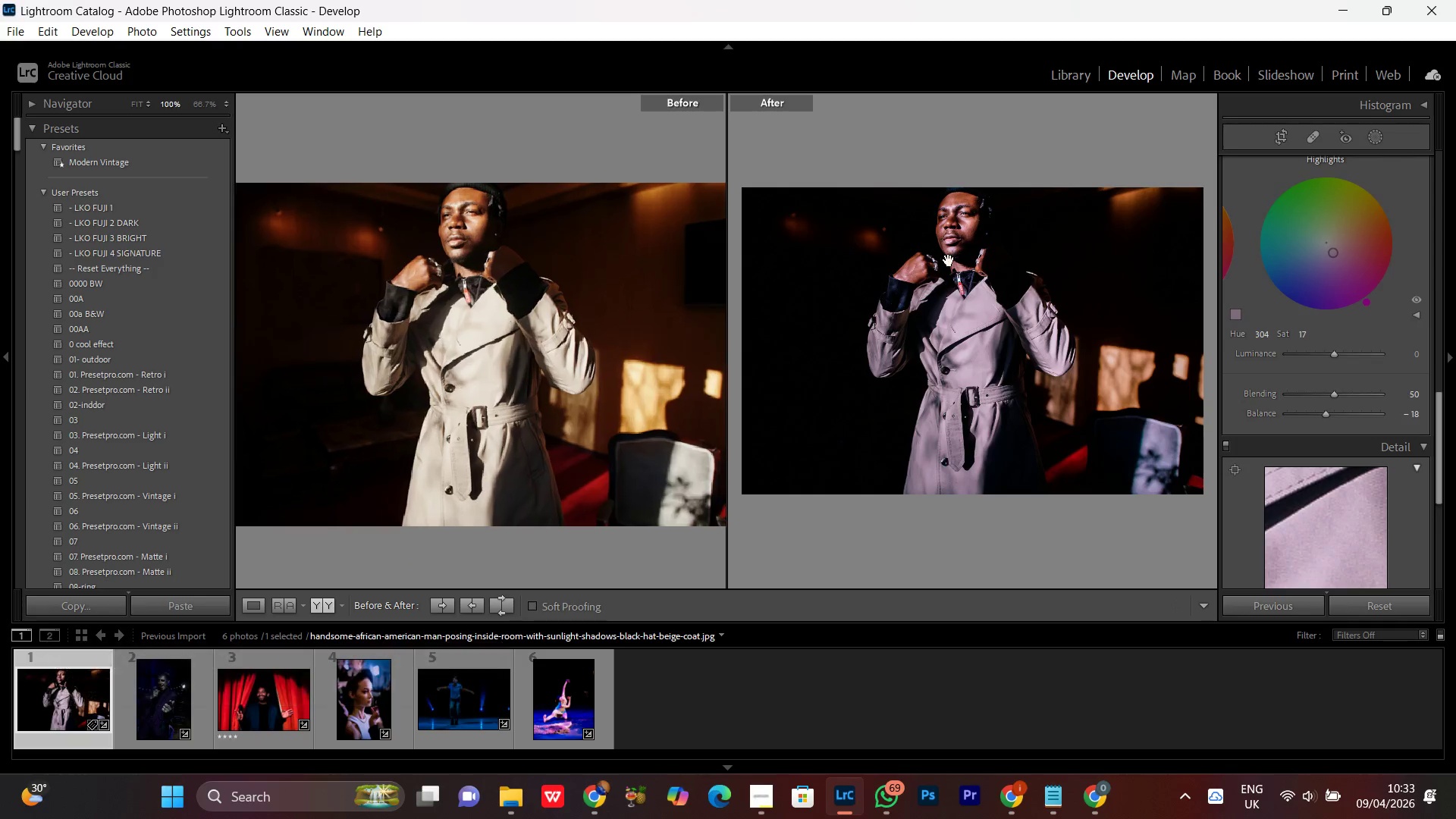 
left_click_drag(start_coordinate=[949, 256], to_coordinate=[961, 451])
 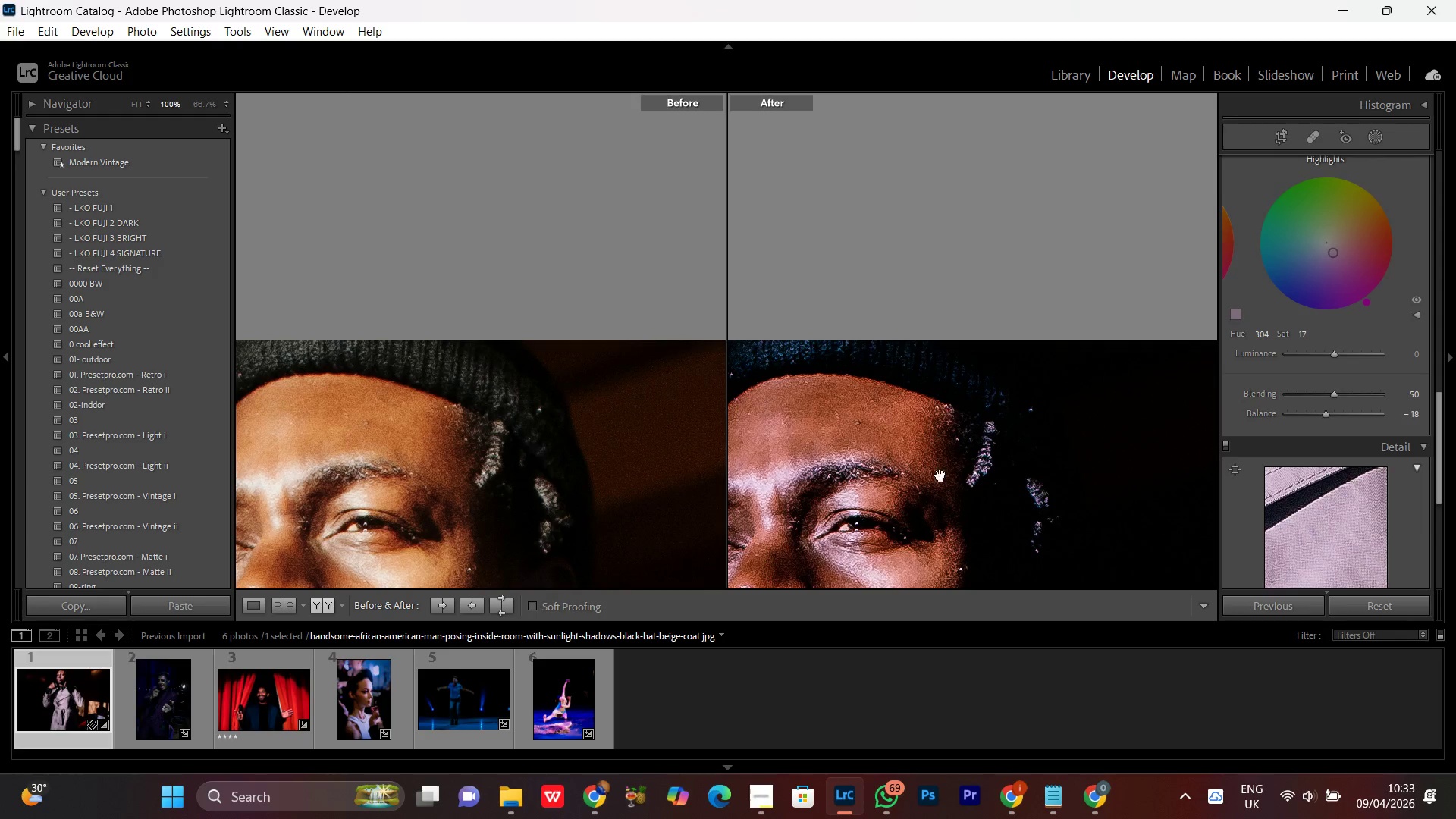 
left_click_drag(start_coordinate=[938, 493], to_coordinate=[1037, 280])
 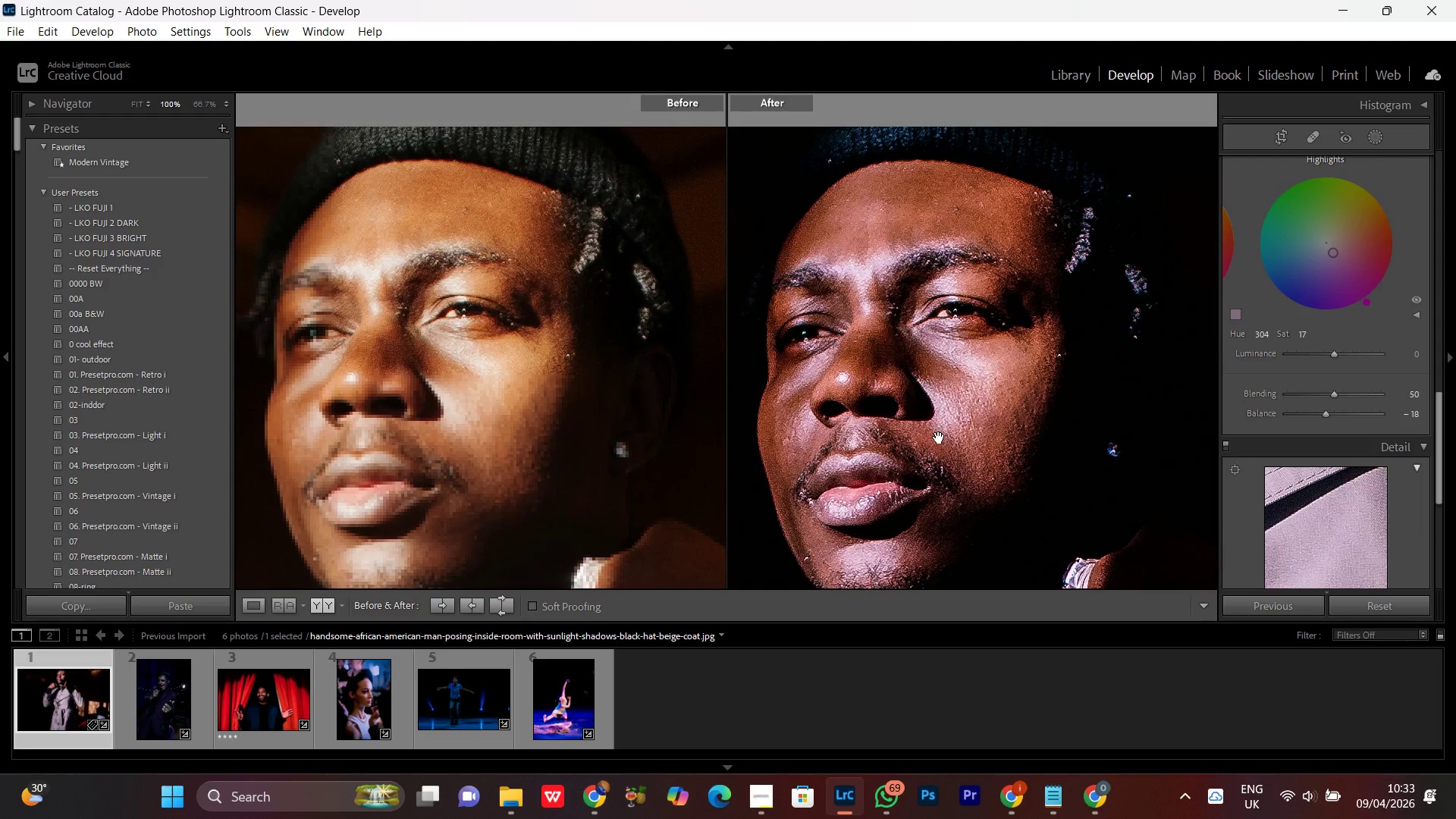 
left_click_drag(start_coordinate=[939, 438], to_coordinate=[989, 373])
 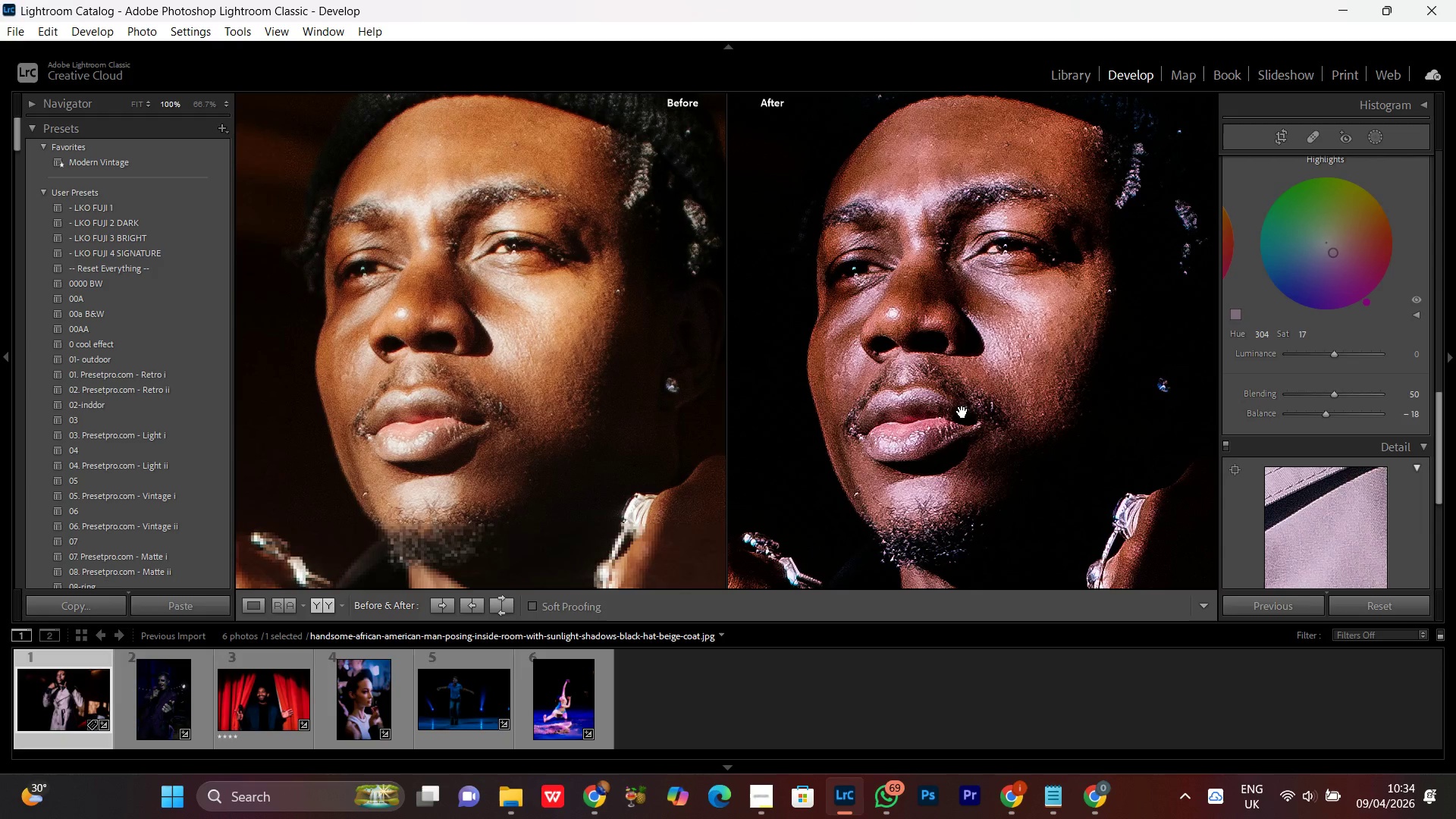 
triple_click([962, 412])
 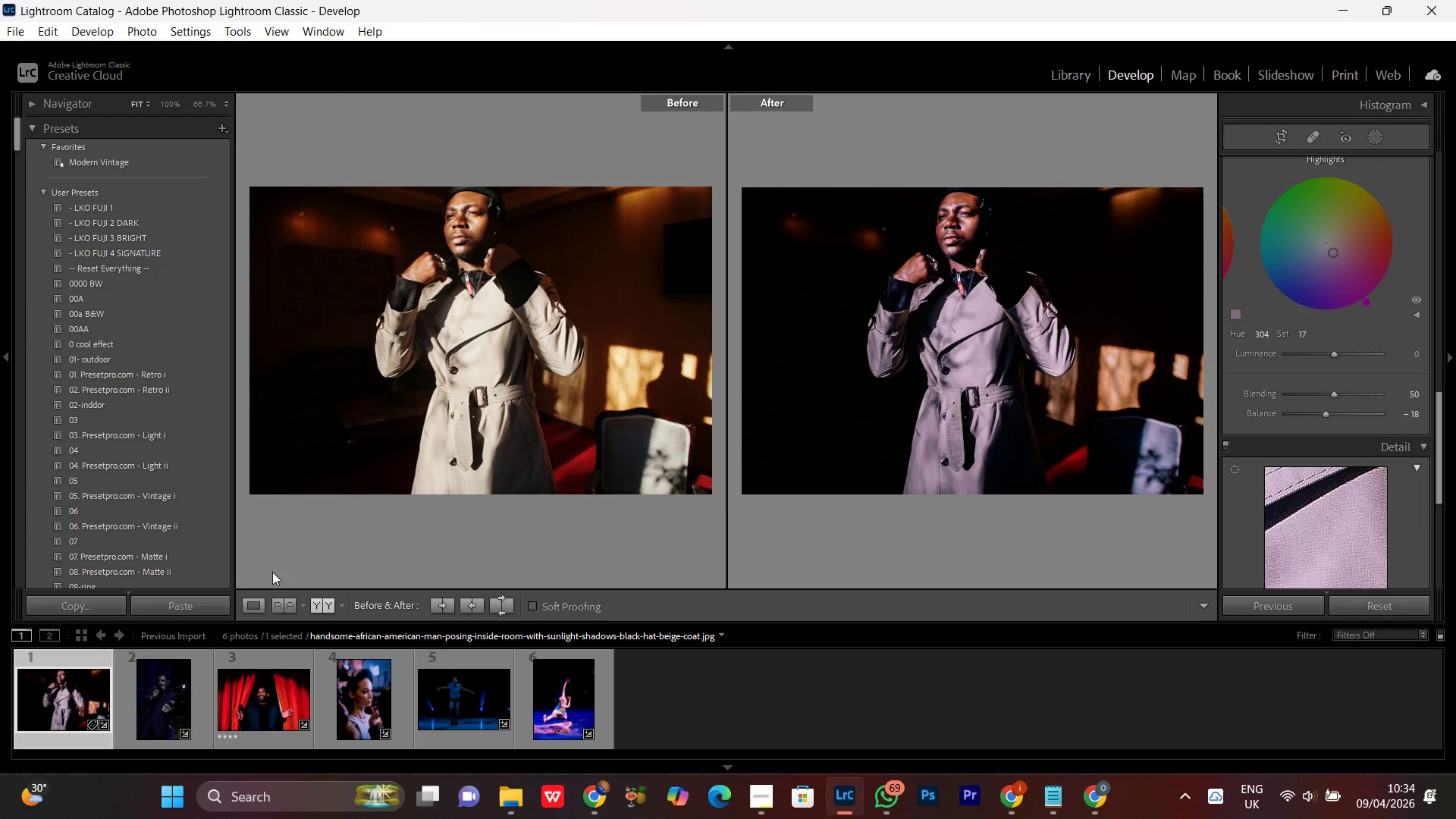 
left_click([256, 606])
 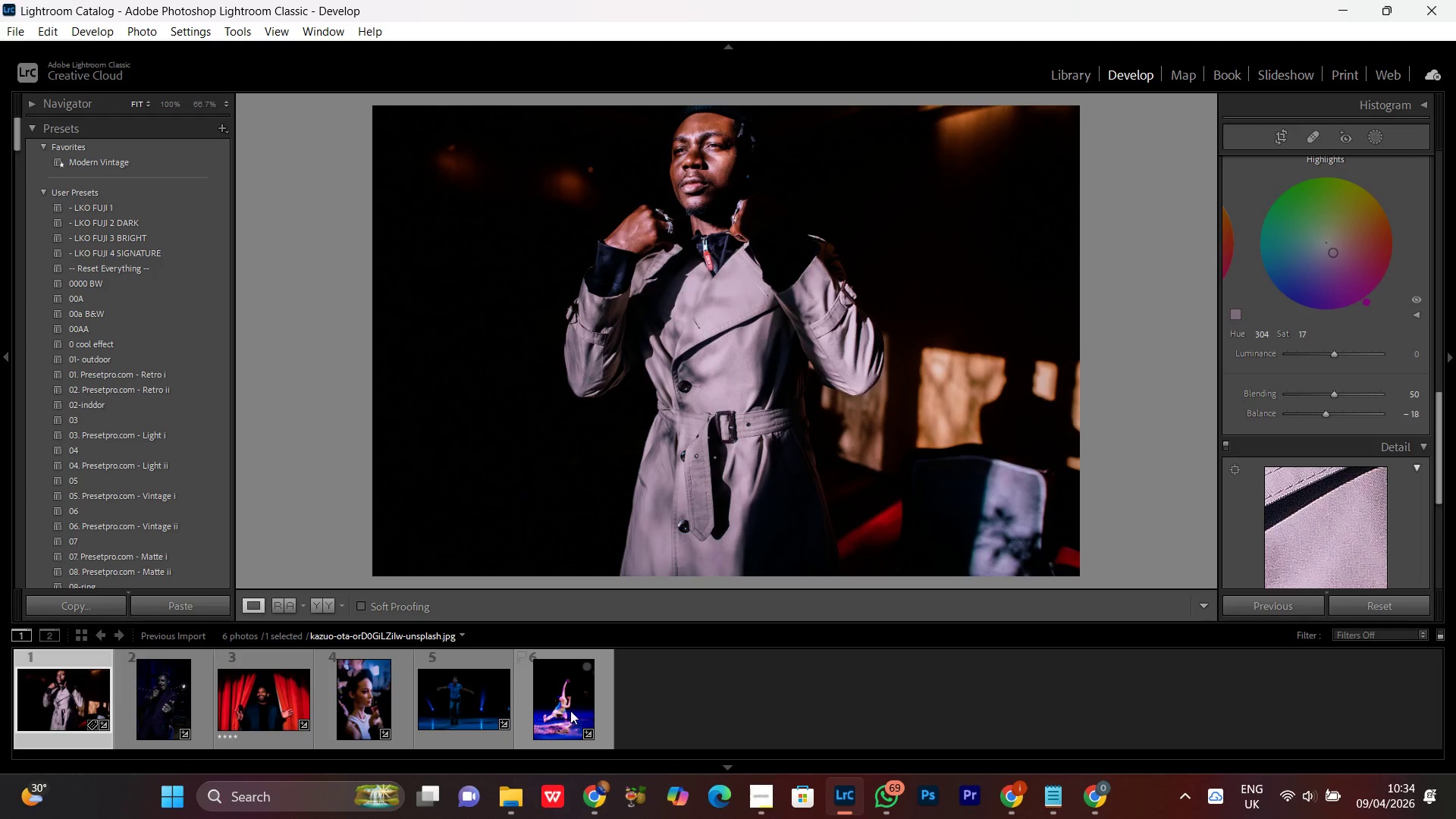 
double_click([557, 704])
 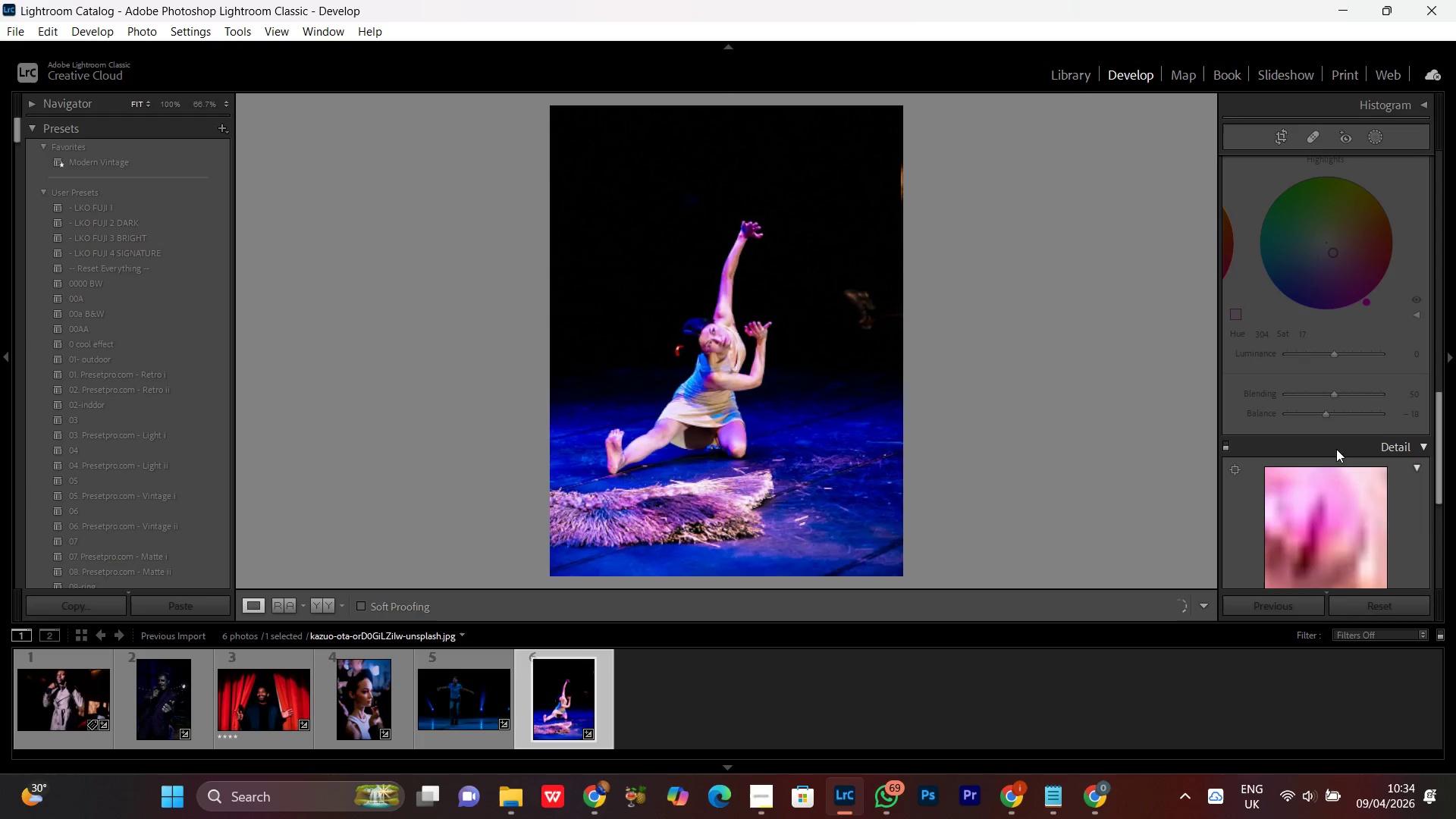 
scroll: coordinate [1330, 424], scroll_direction: up, amount: 17.0
 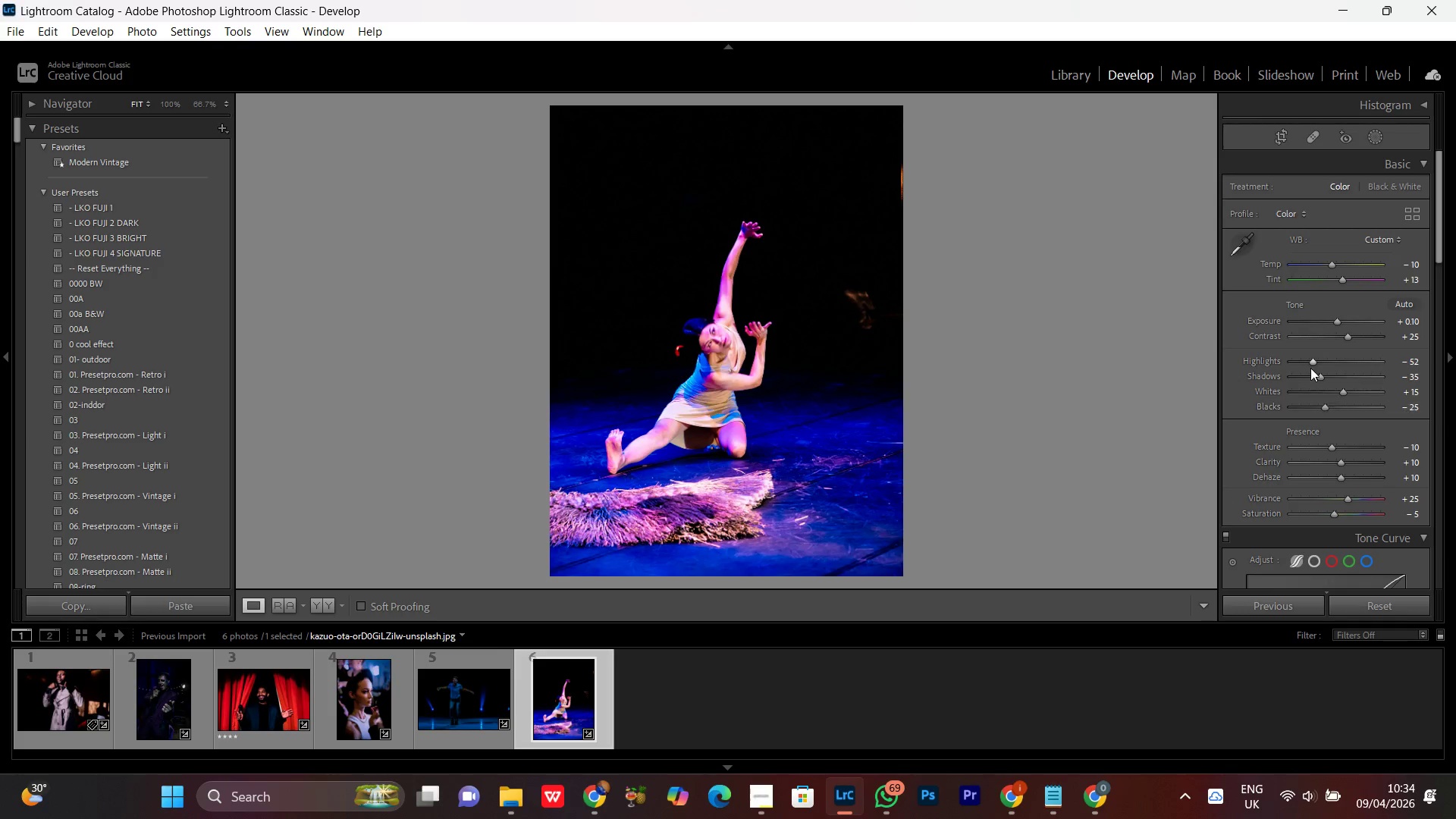 
left_click([1313, 361])
 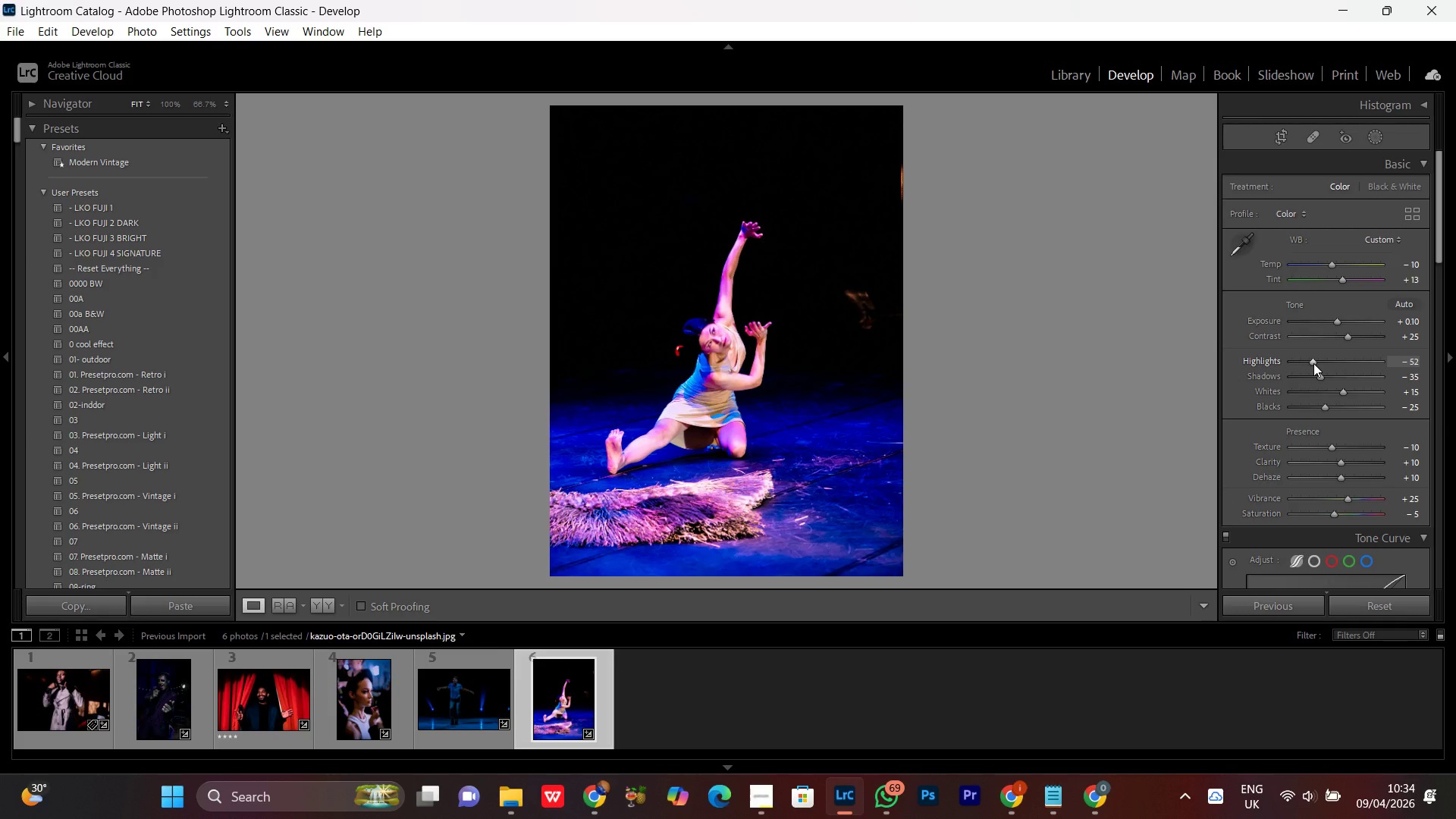 
scroll: coordinate [1313, 363], scroll_direction: up, amount: 1.0
 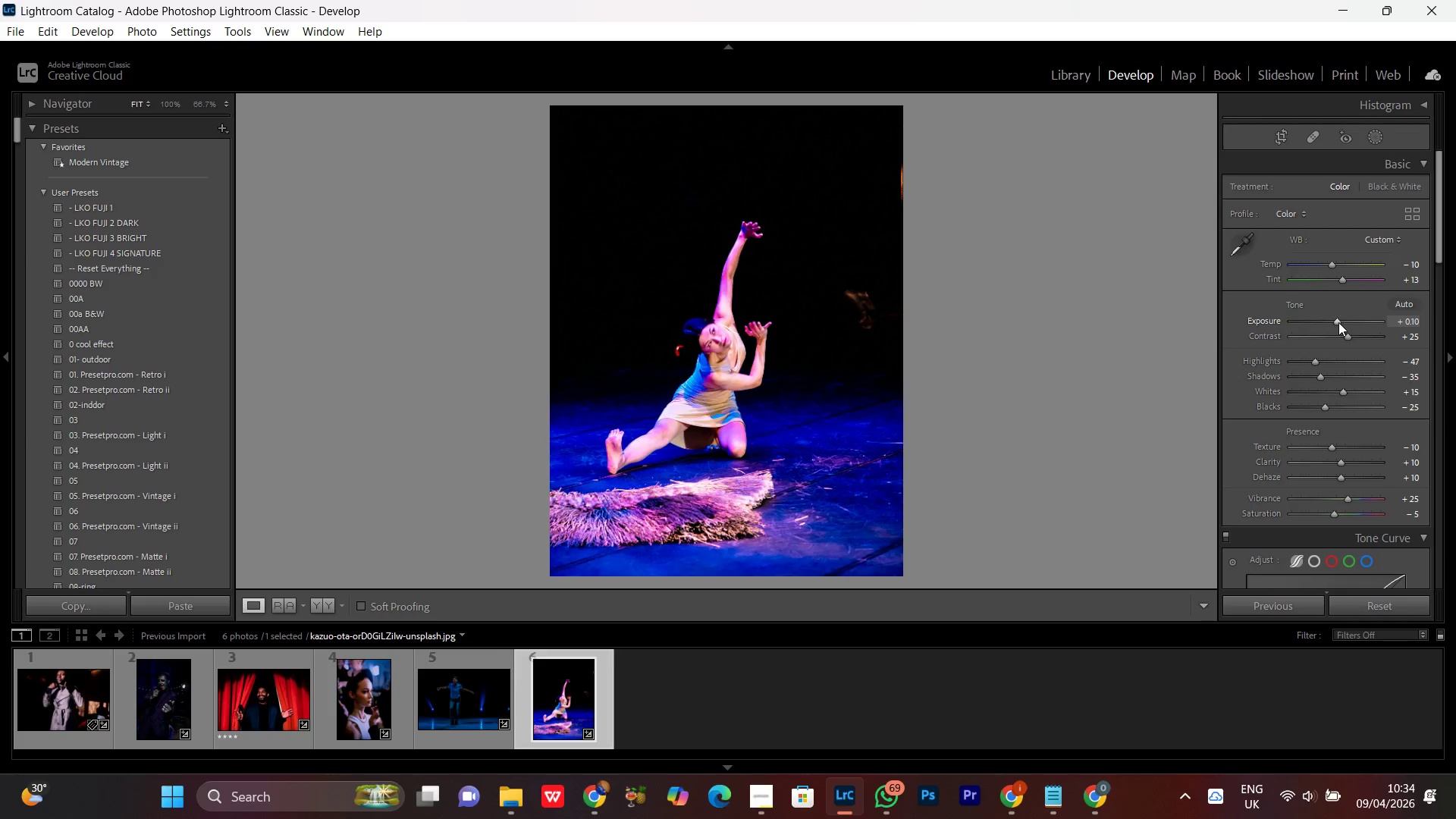 
left_click([1338, 320])
 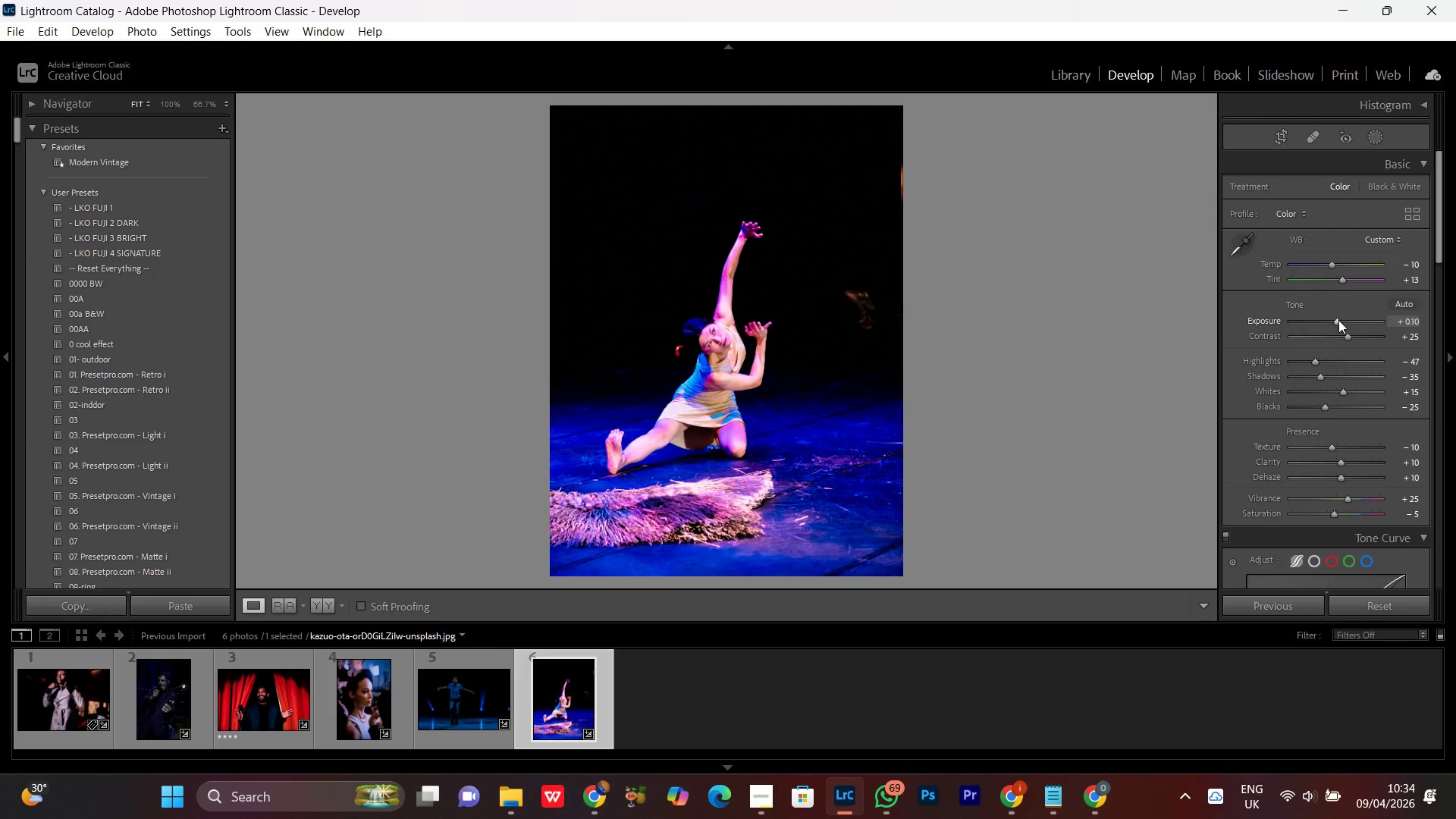 
scroll: coordinate [1338, 320], scroll_direction: up, amount: 2.0
 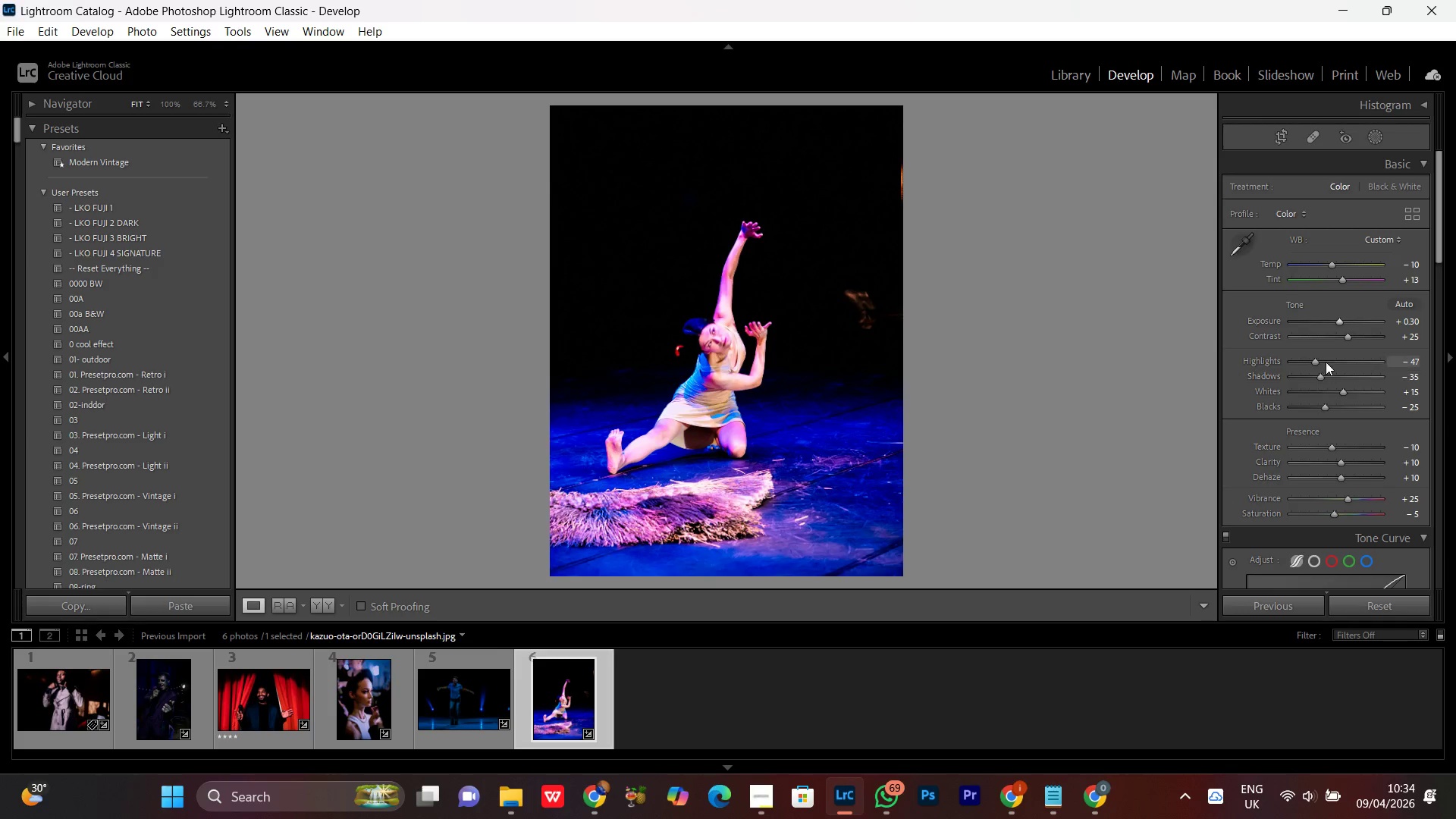 
left_click([1315, 364])
 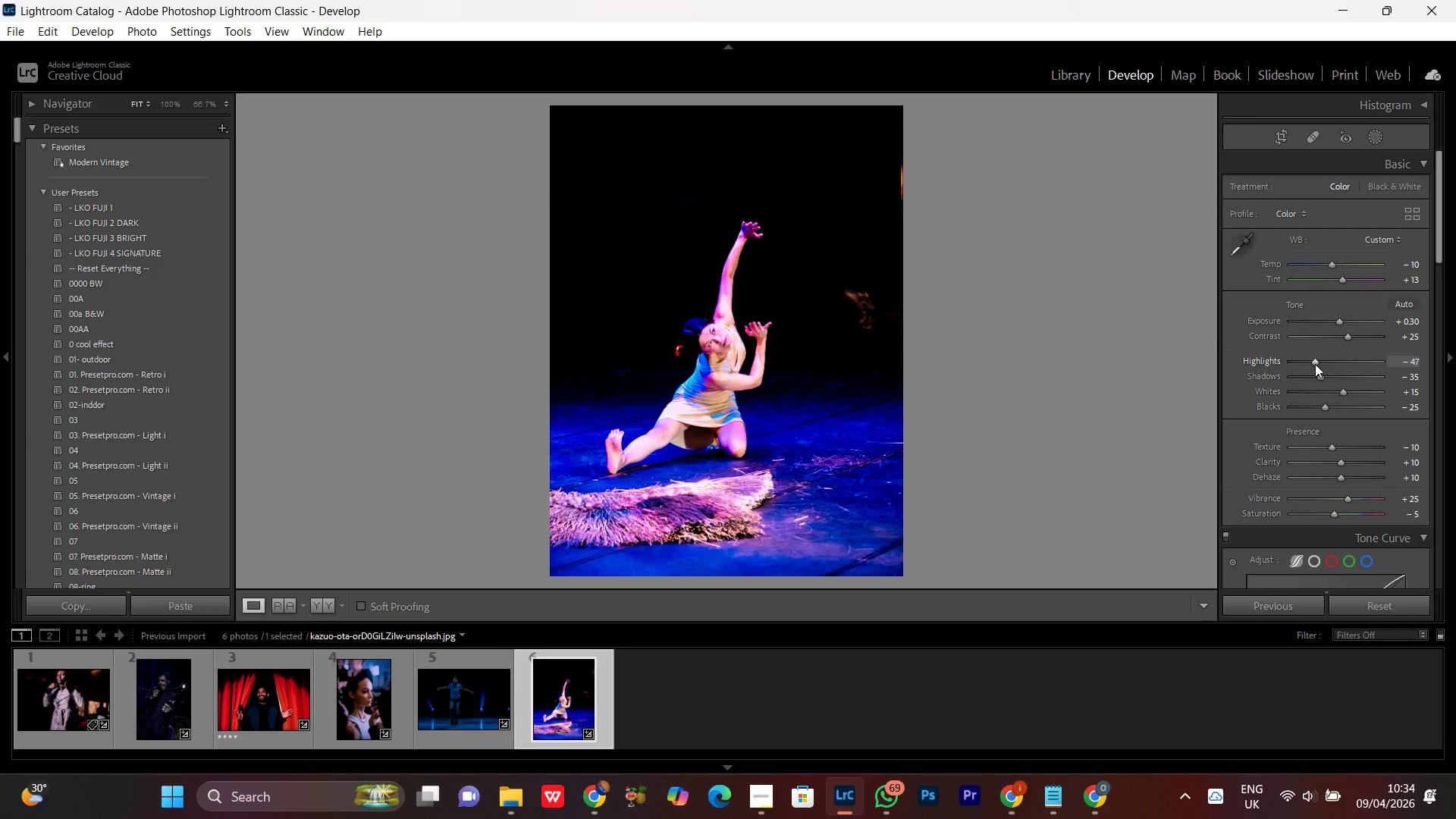 
scroll: coordinate [1315, 364], scroll_direction: down, amount: 2.0
 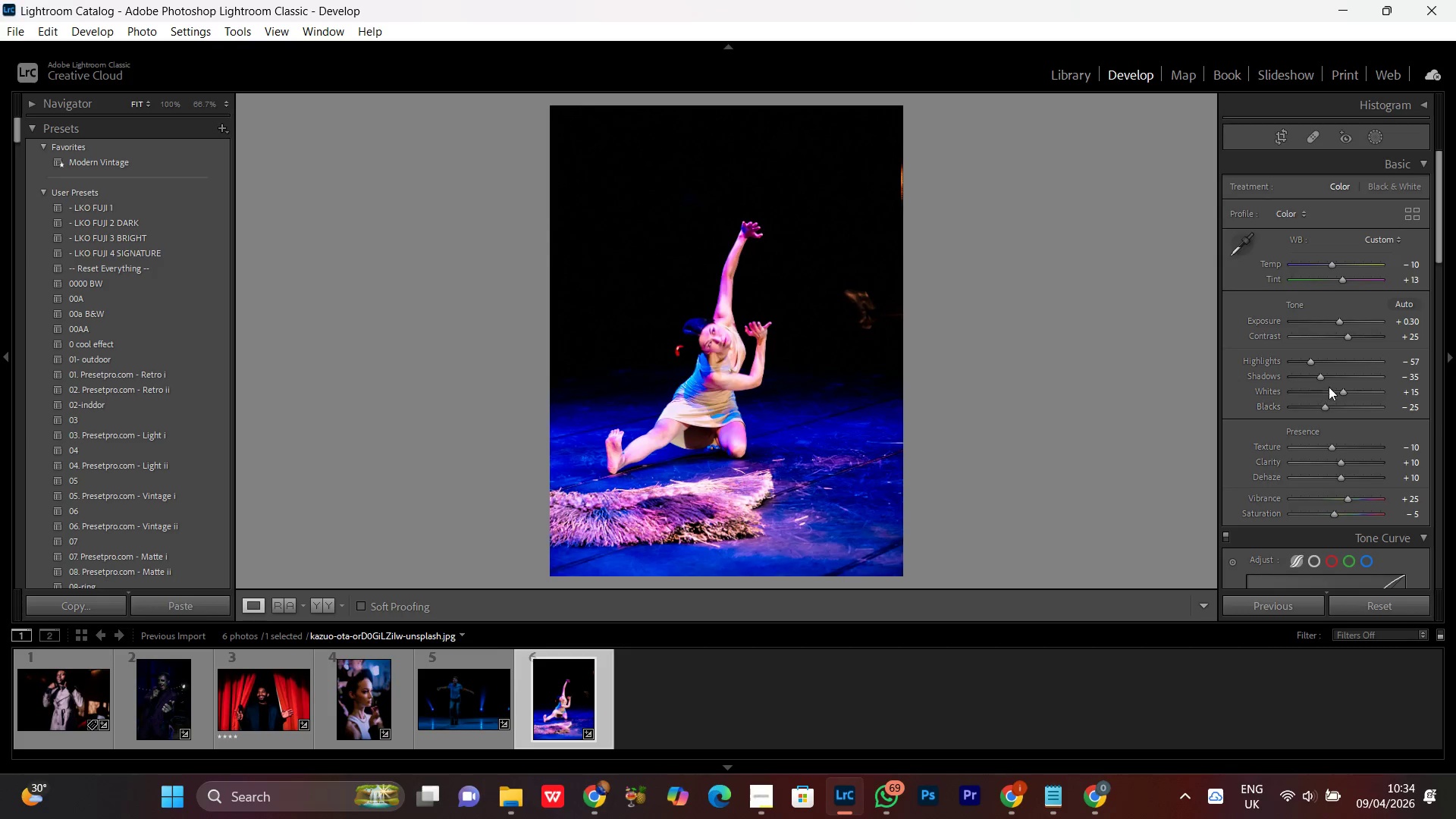 
left_click([1339, 392])
 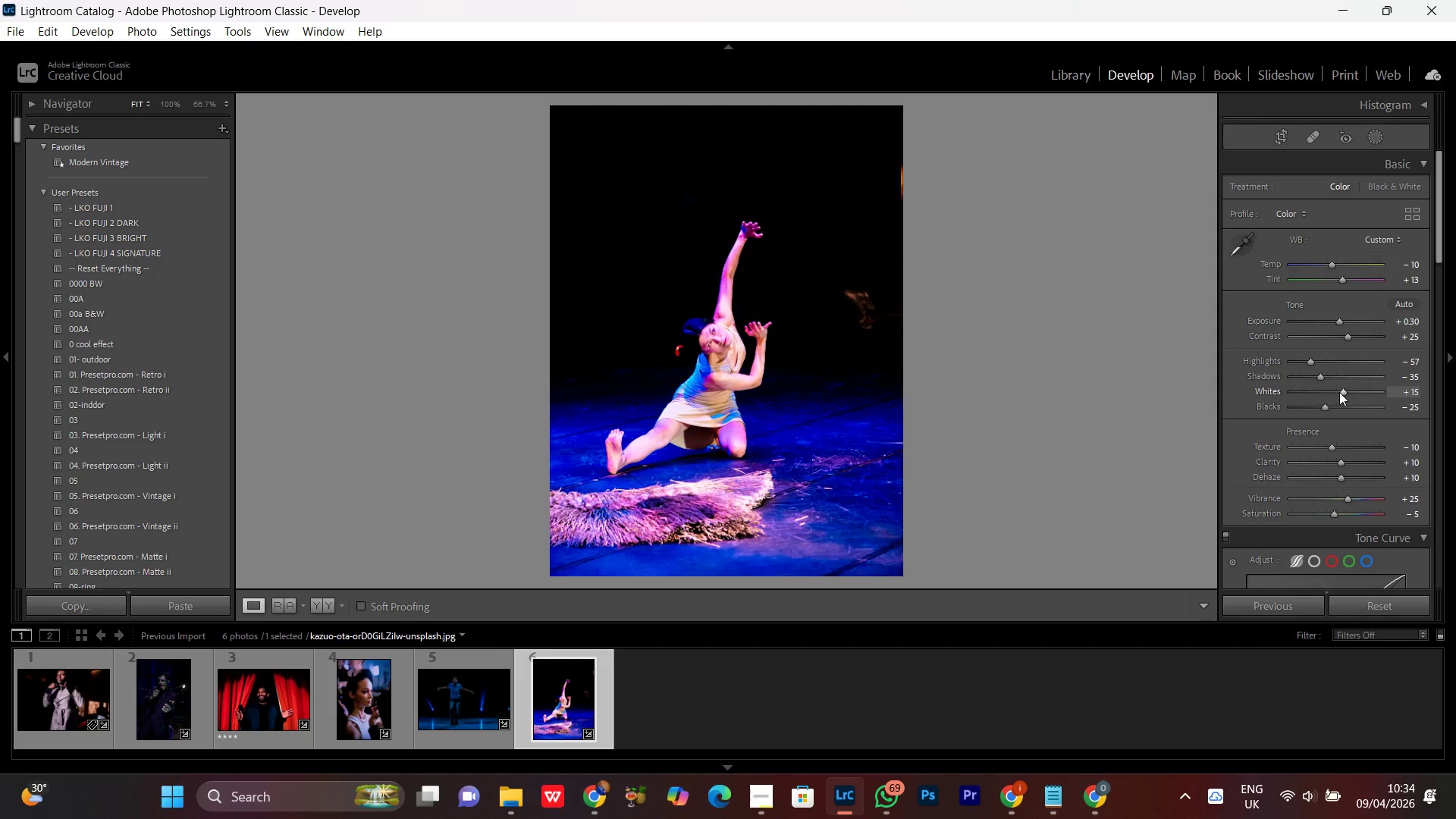 
scroll: coordinate [1339, 392], scroll_direction: up, amount: 1.0
 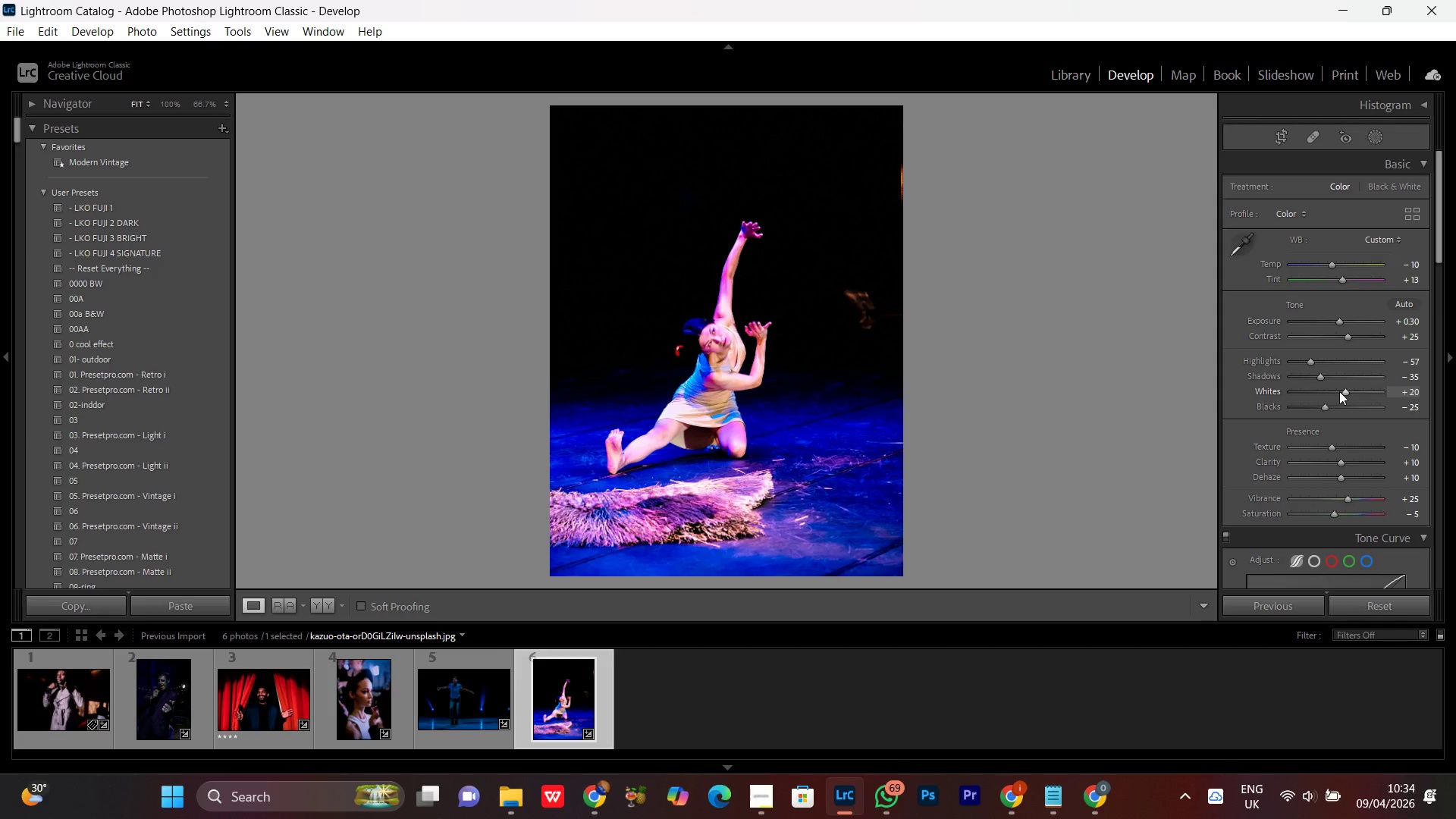 
scroll: coordinate [1339, 391], scroll_direction: down, amount: 1.0
 